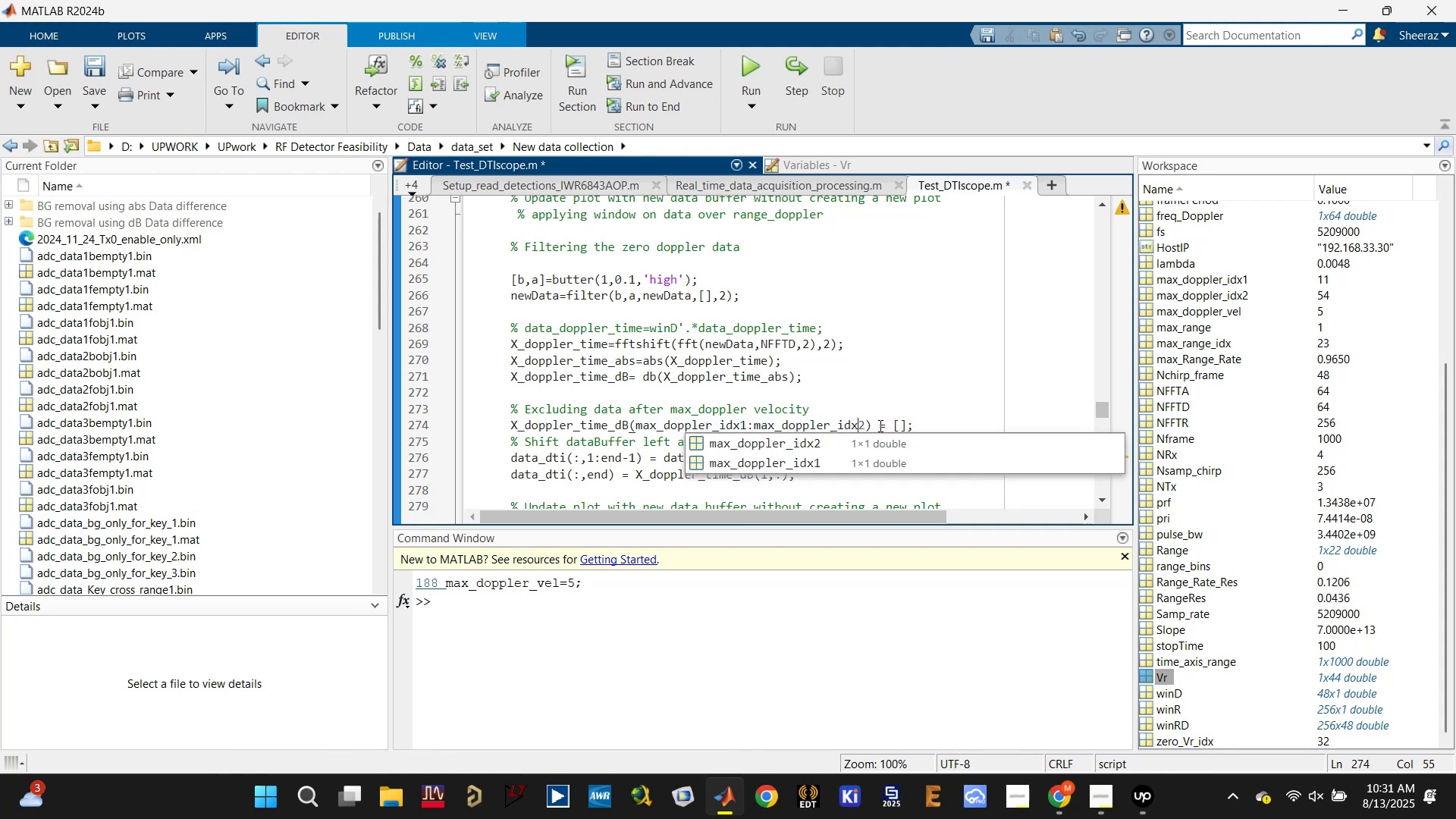 
key(2)
 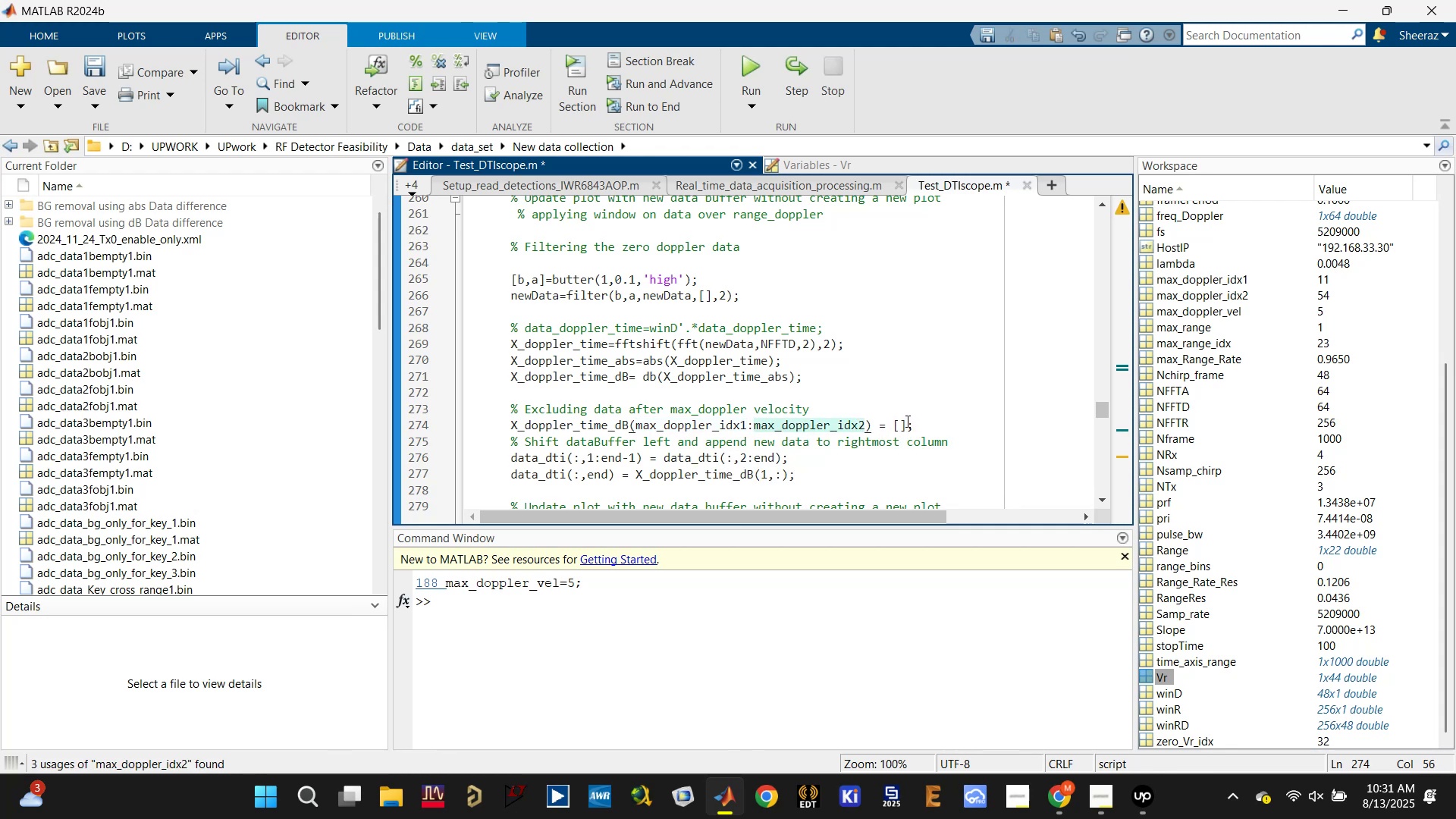 
left_click_drag(start_coordinate=[920, 421], to_coordinate=[874, 423])
 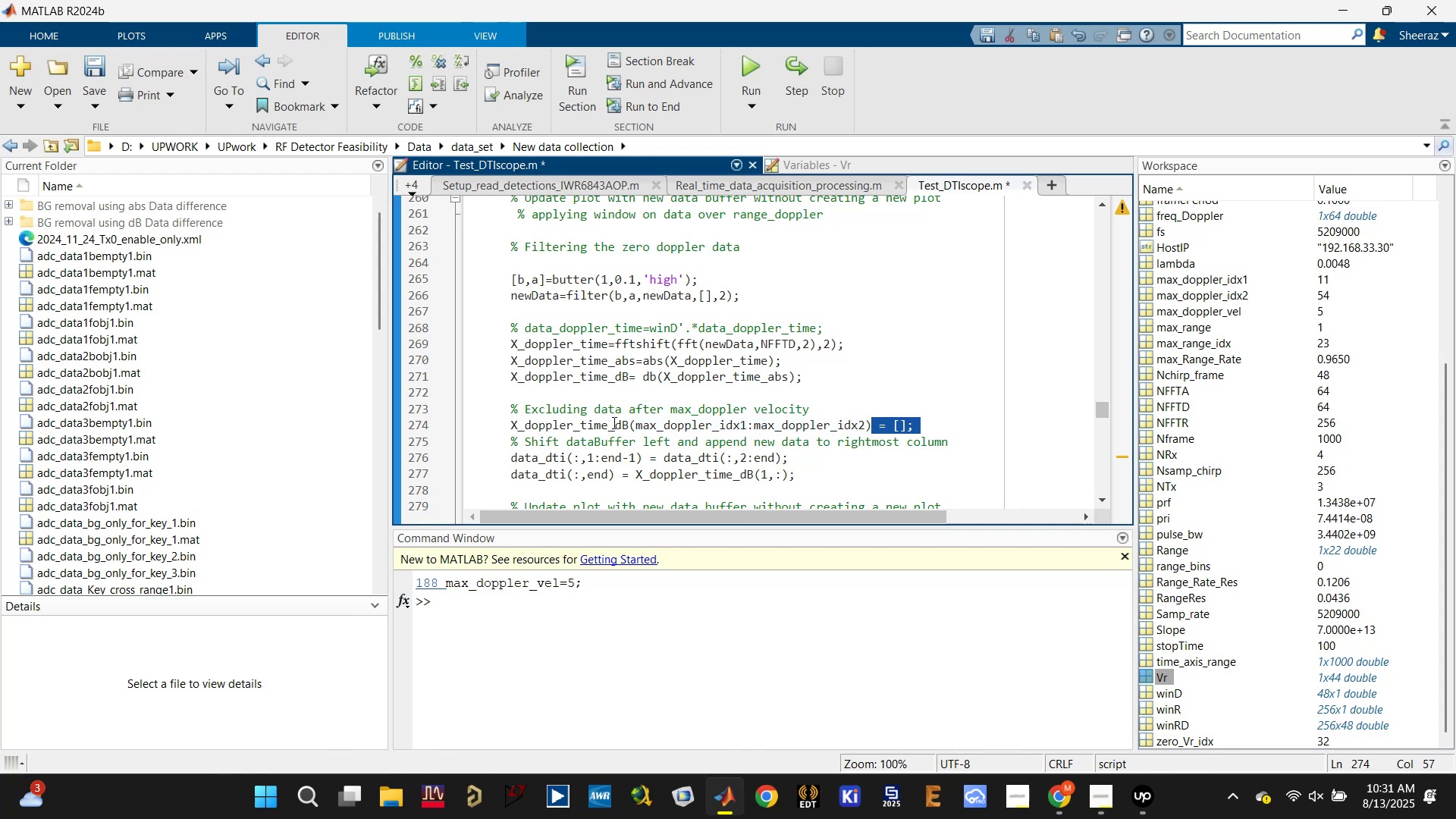 
key(Semicolon)
 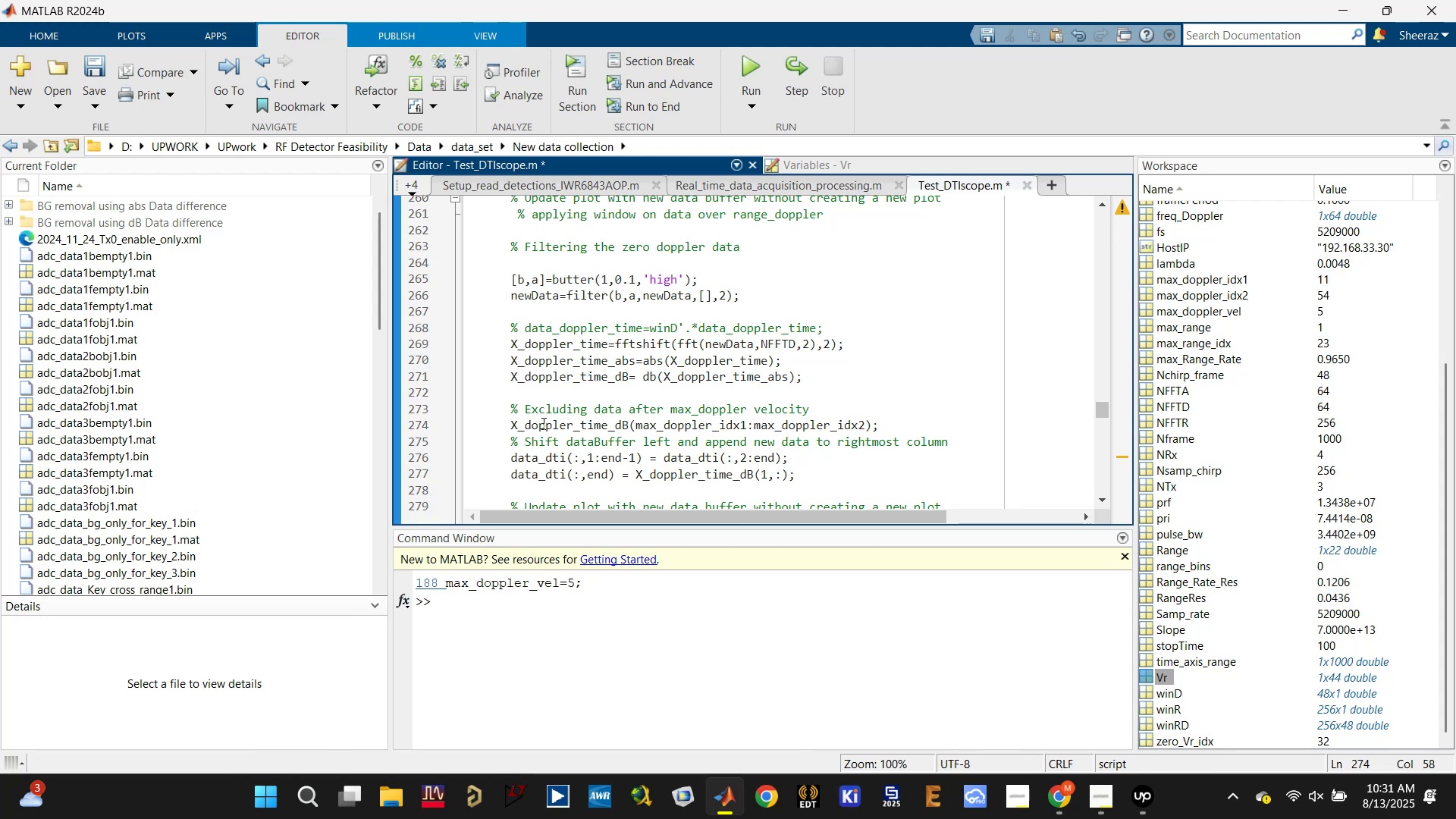 
double_click([551, 424])
 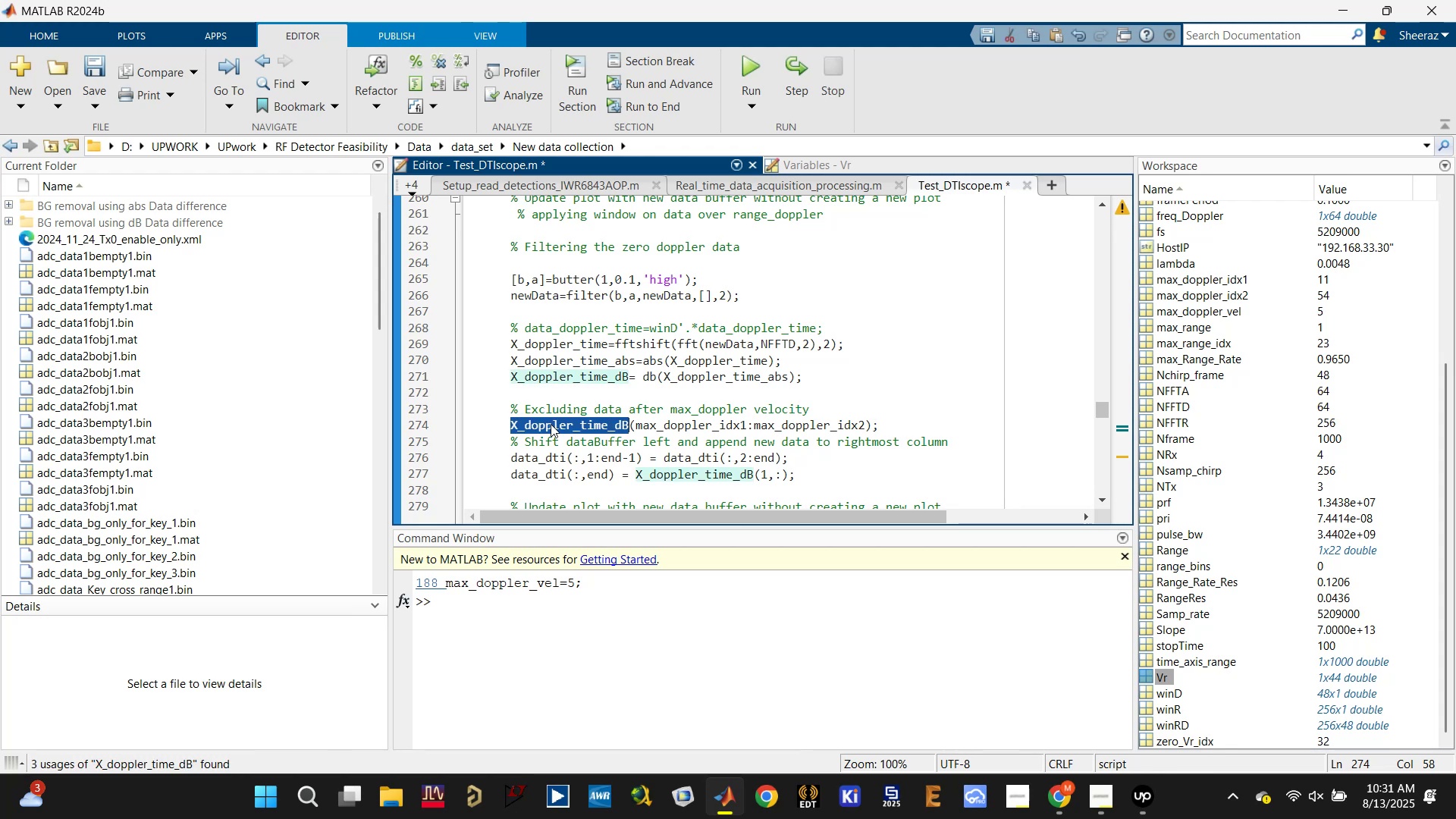 
key(Control+C)
 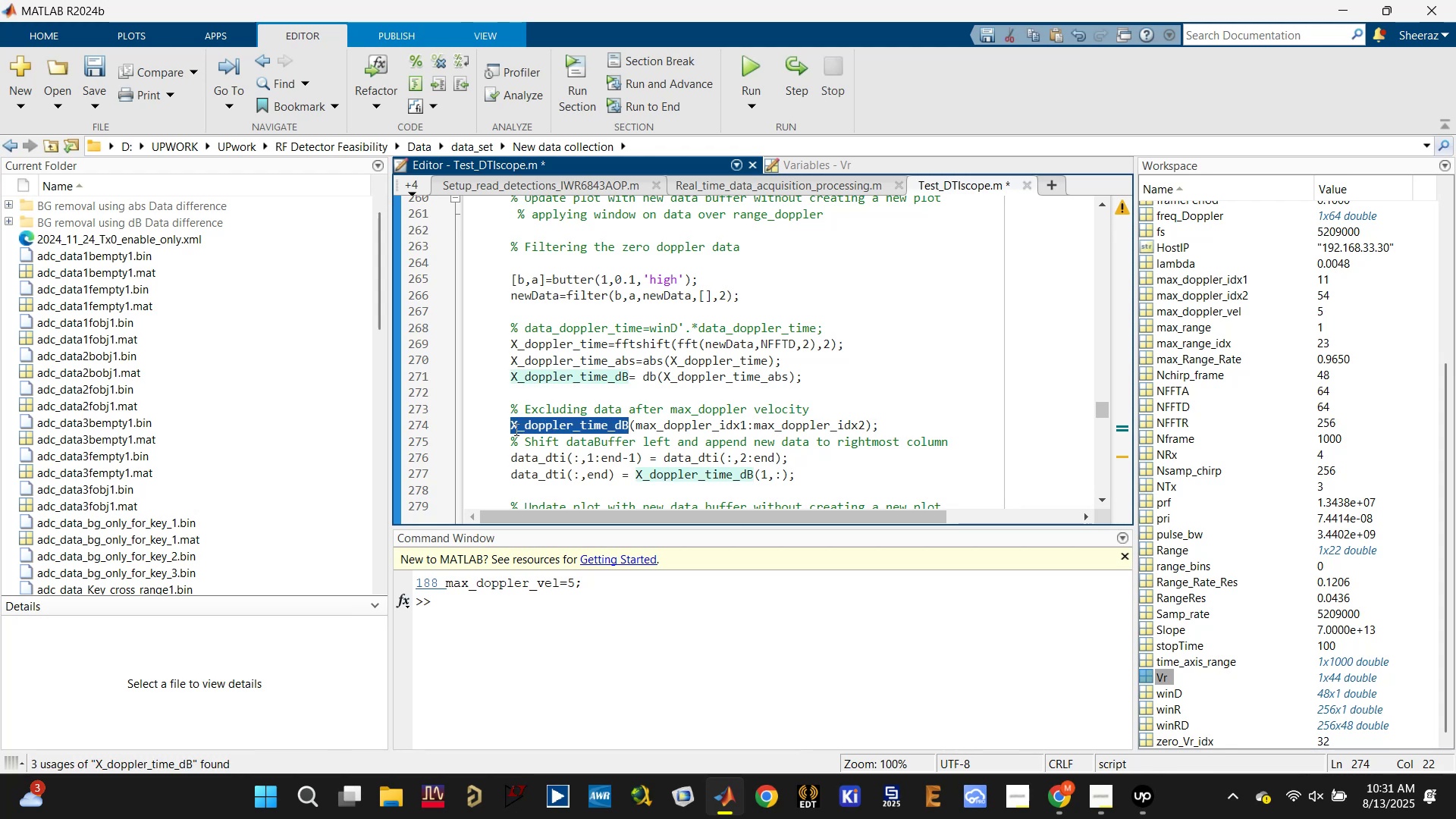 
left_click([511, 426])
 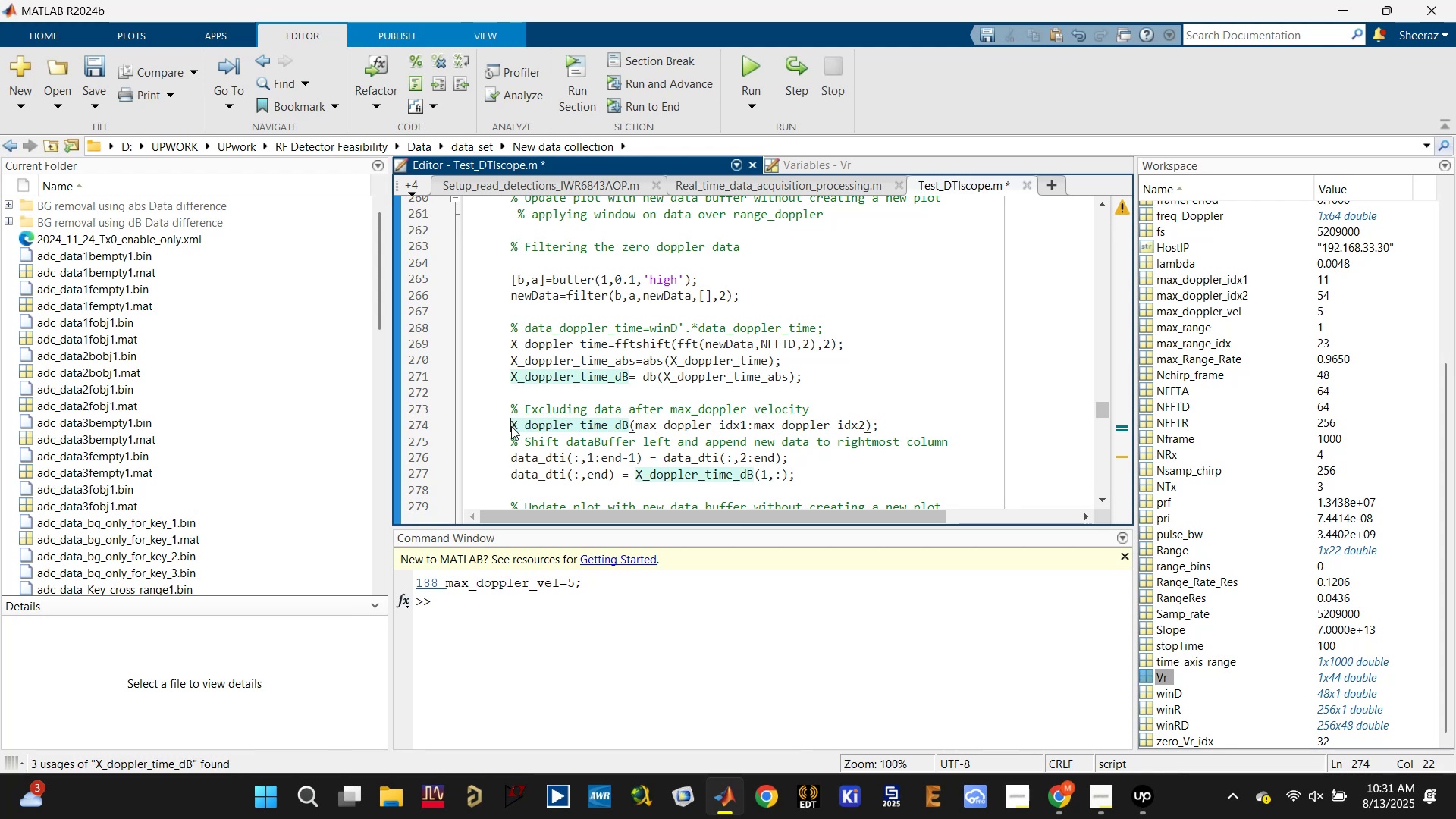 
key(Control+V)
 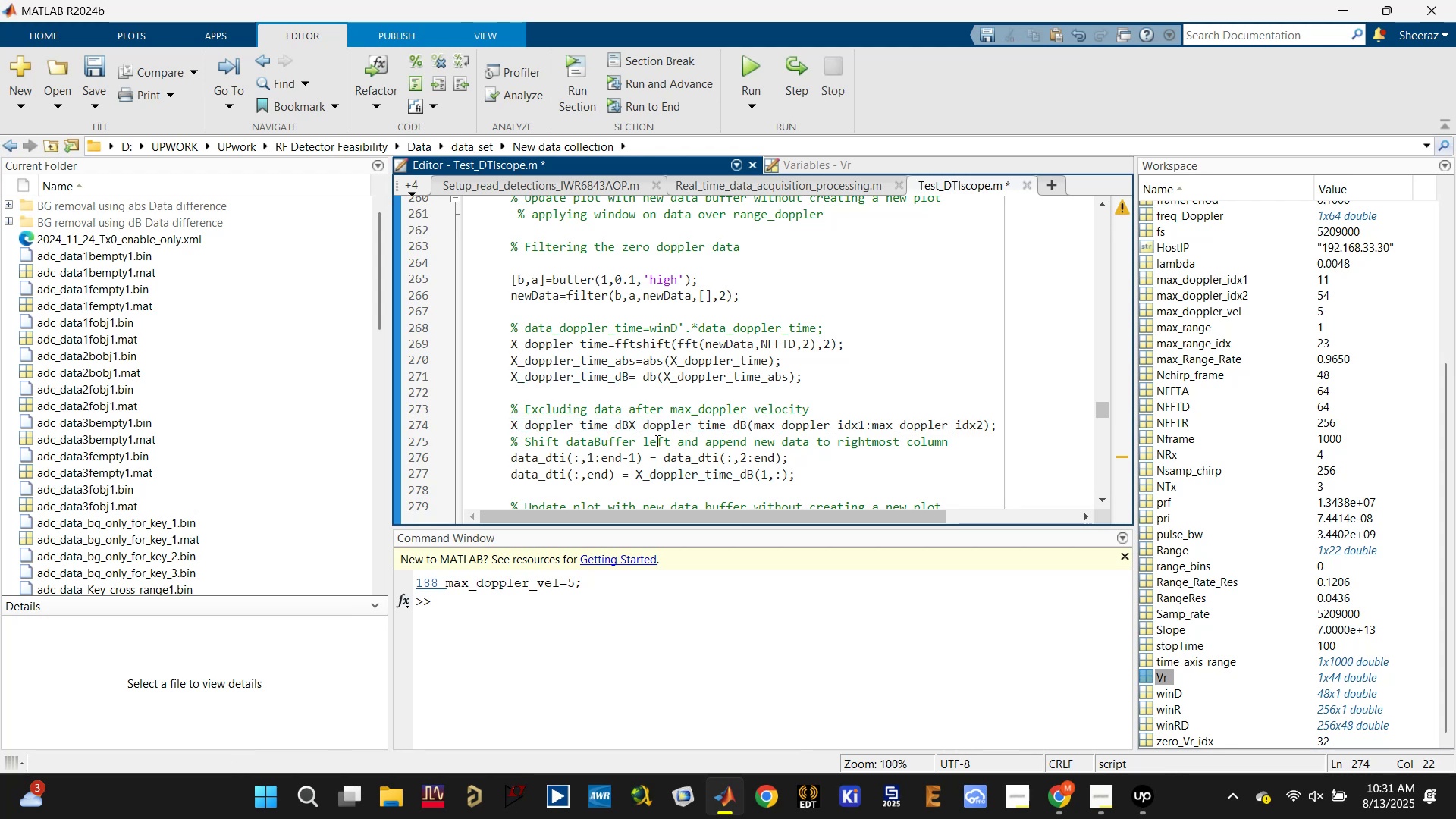 
key(Equal)
 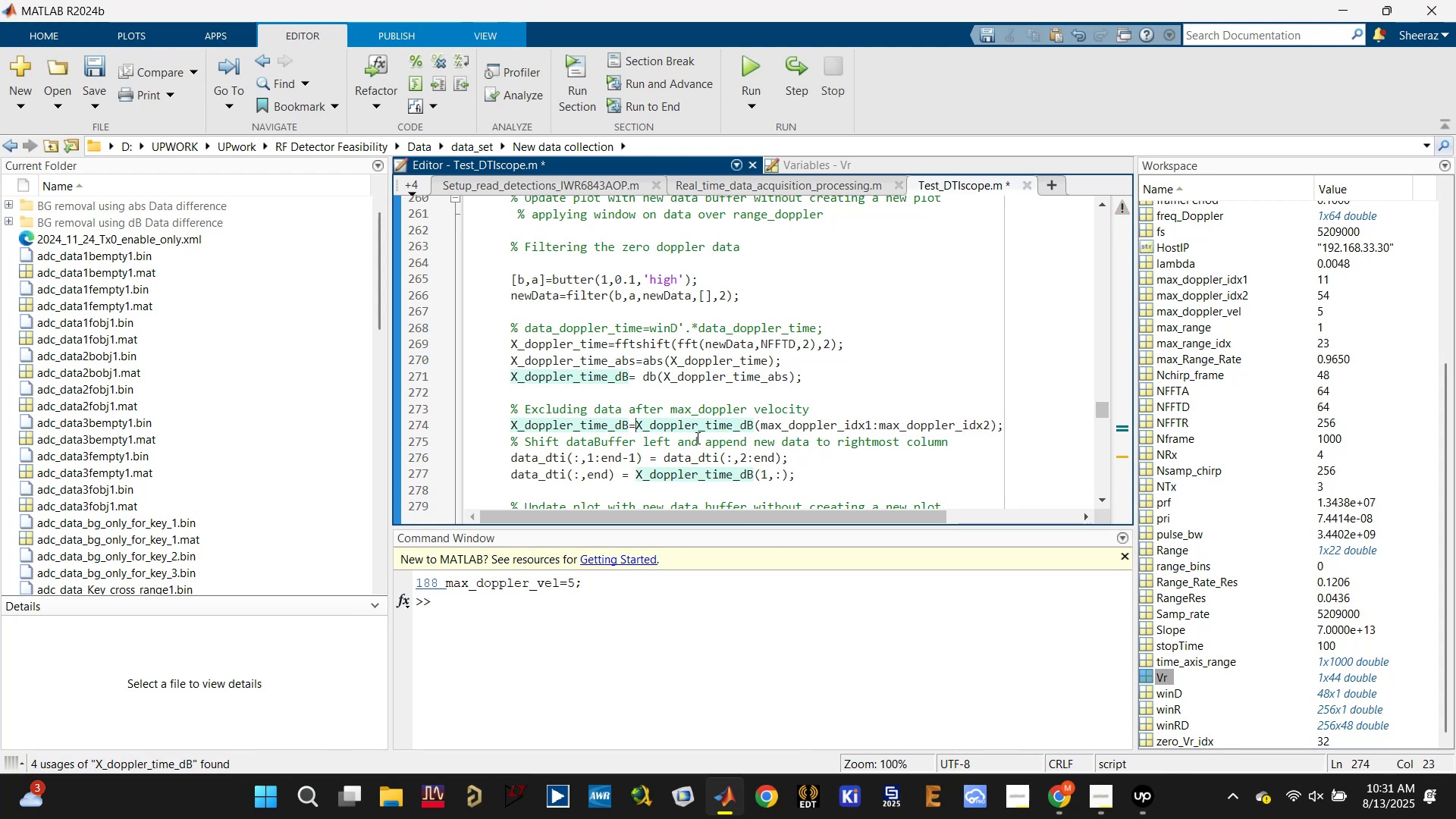 
key(Control+S)
 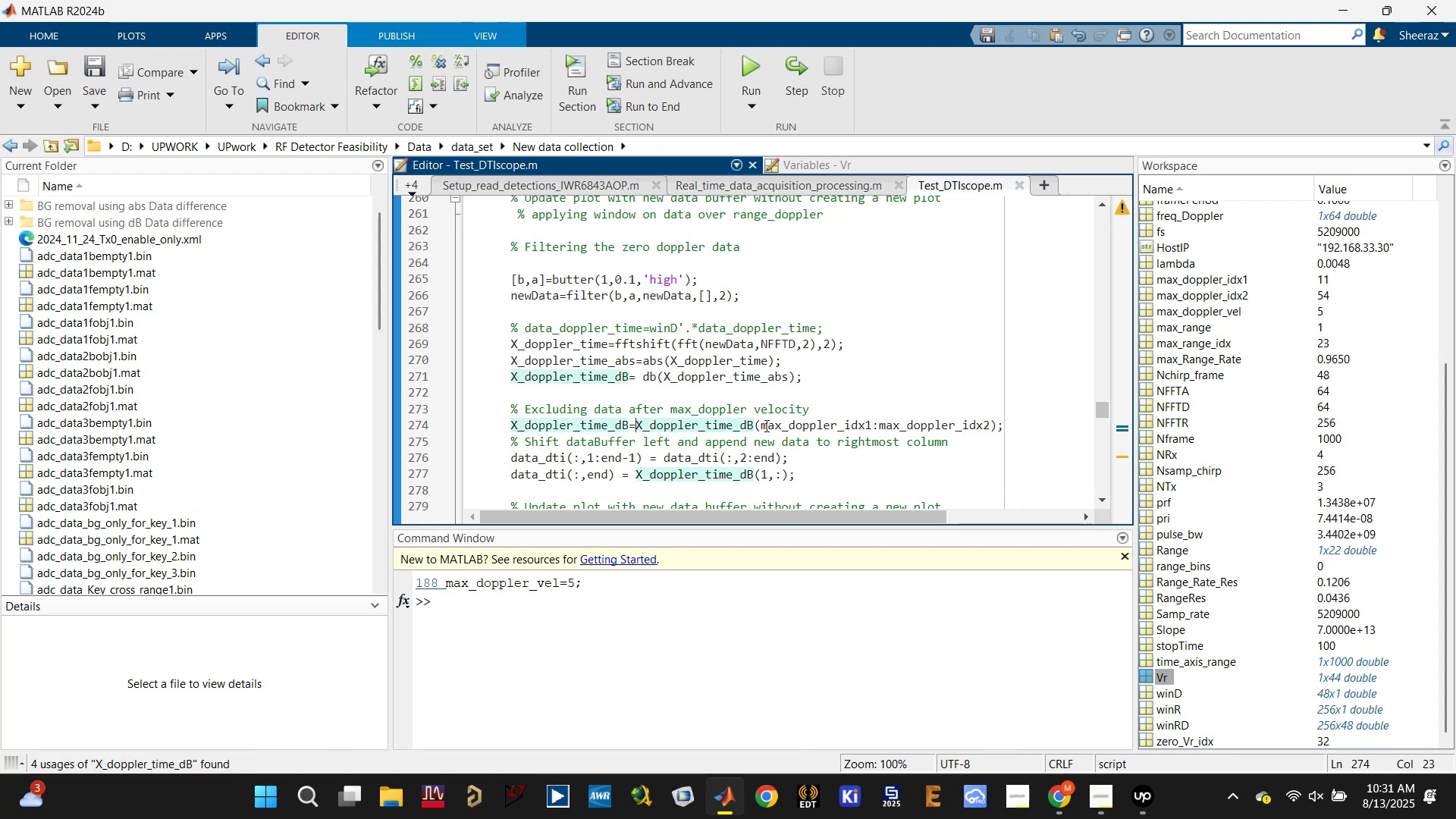 
left_click([761, 424])
 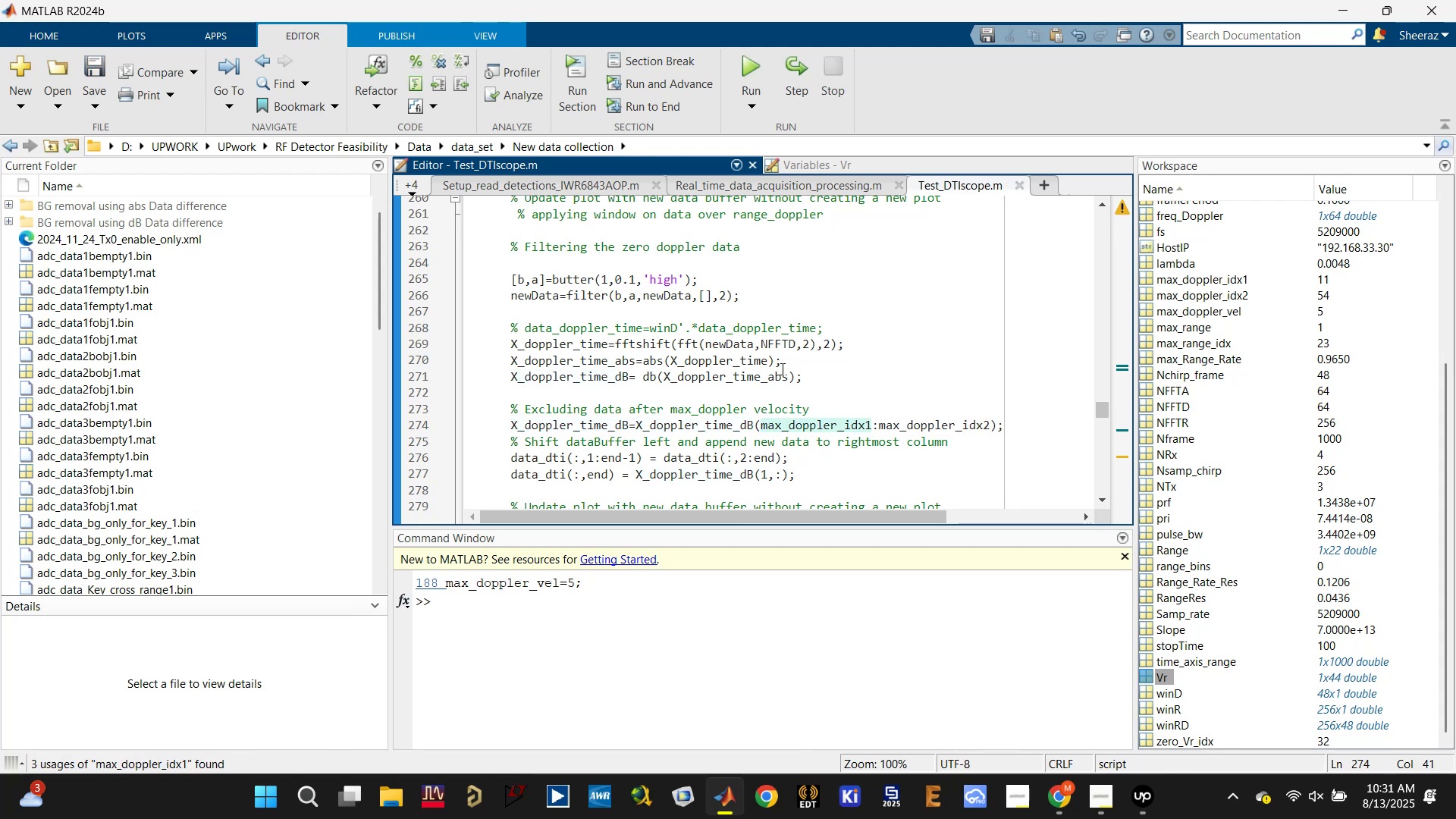 
key(Shift+Semicolon)
 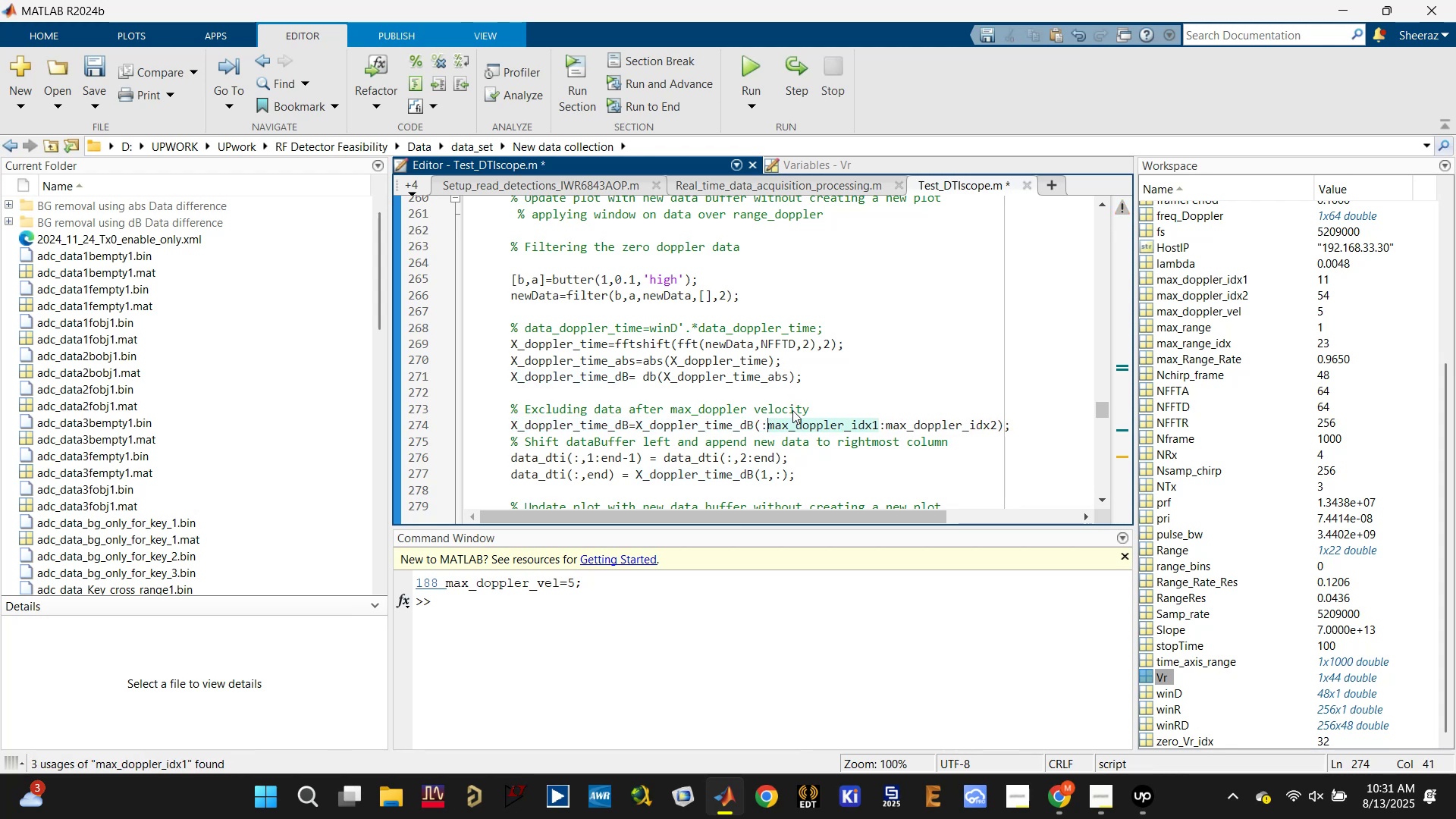 
key(Comma)
 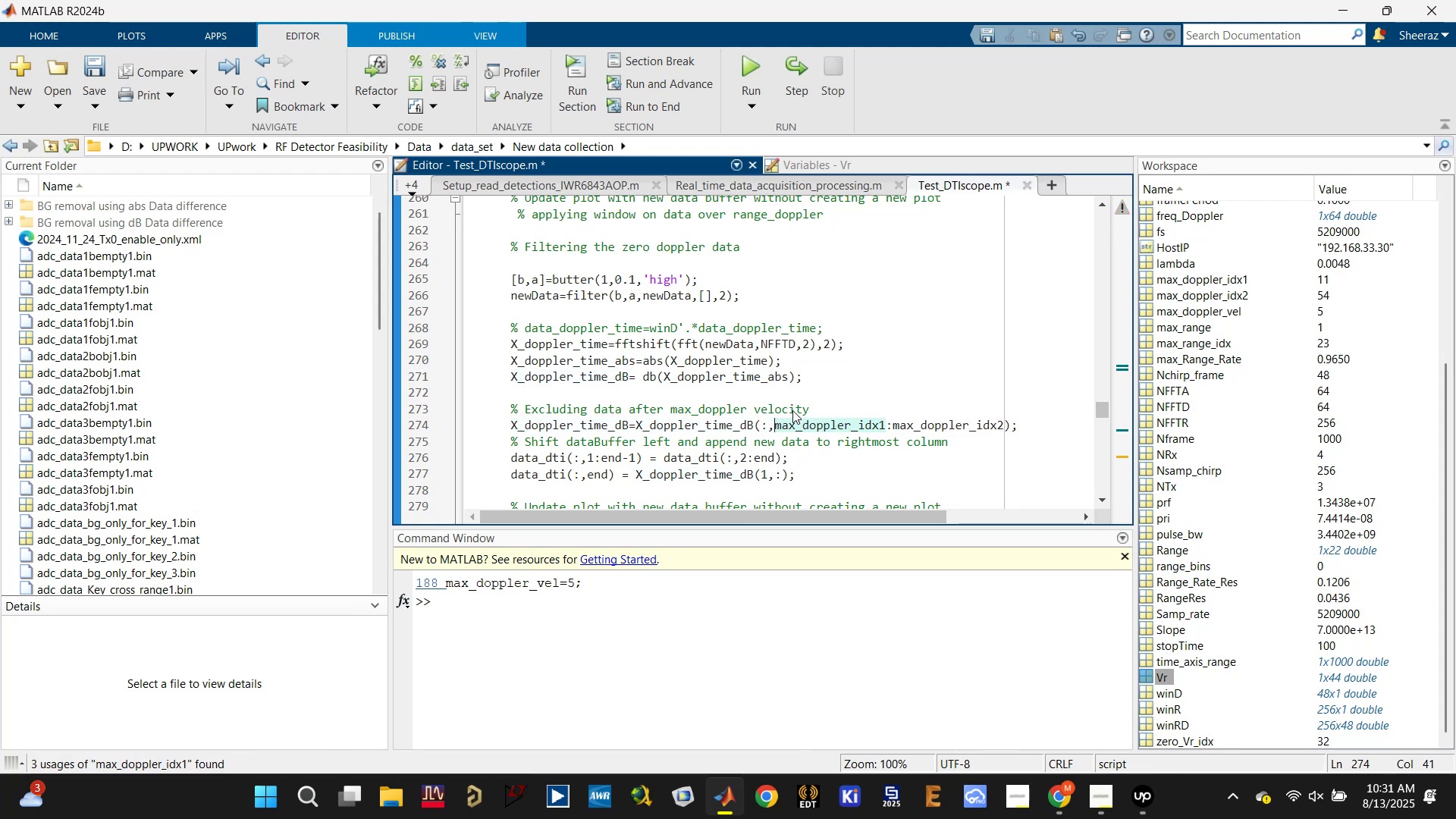 
key(Control+S)
 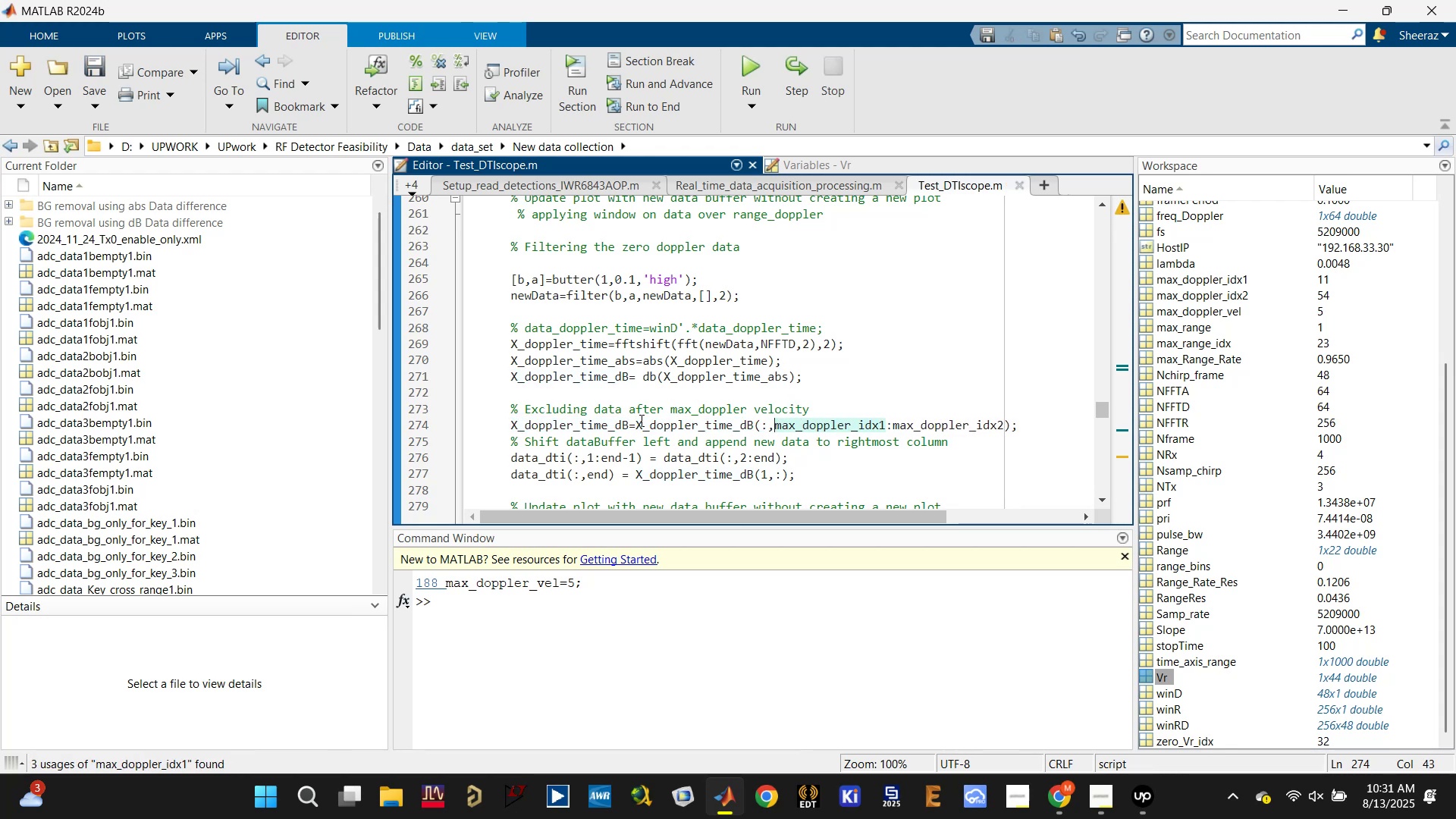 
left_click([704, 428])
 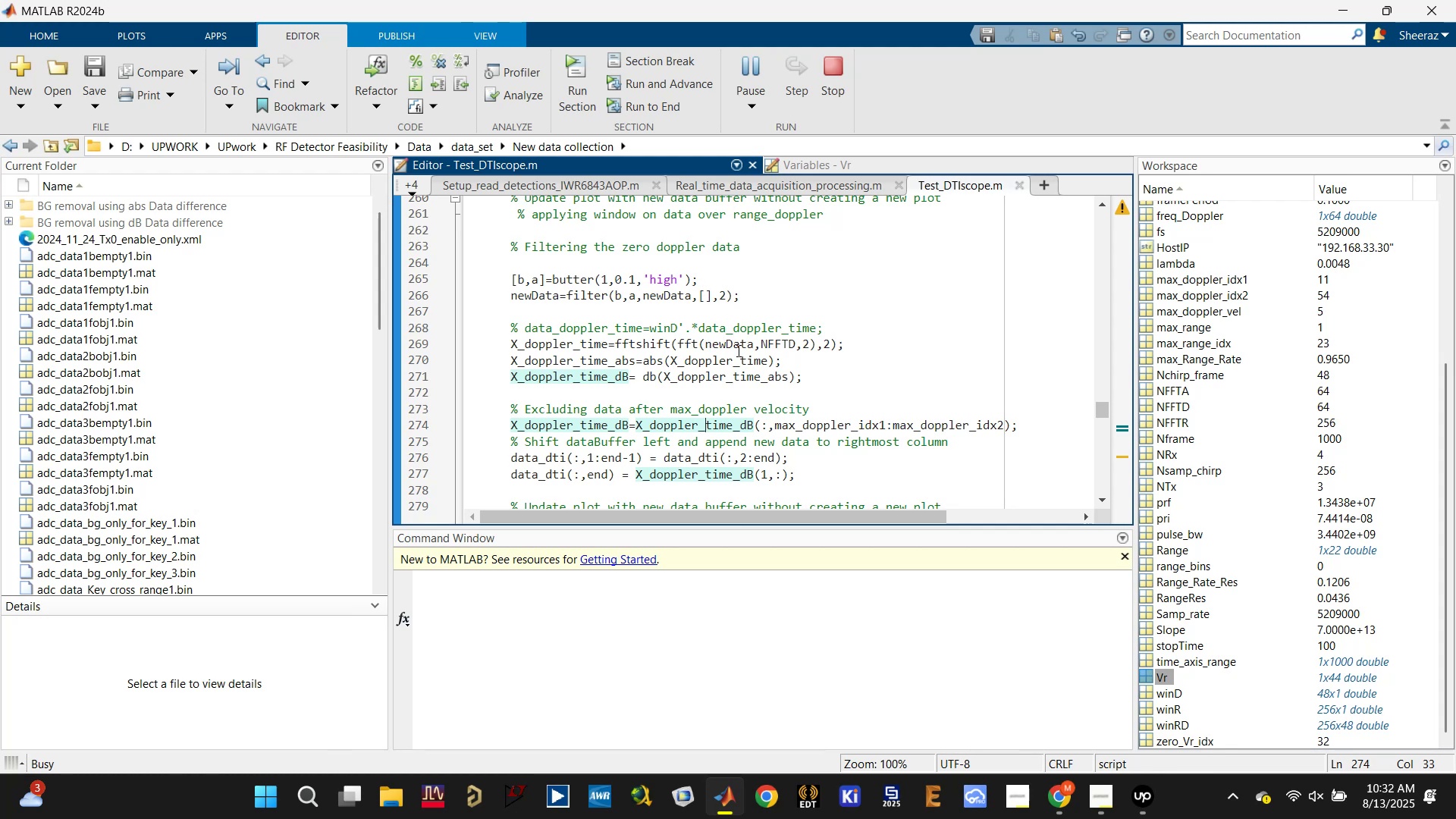 
wait(18.74)
 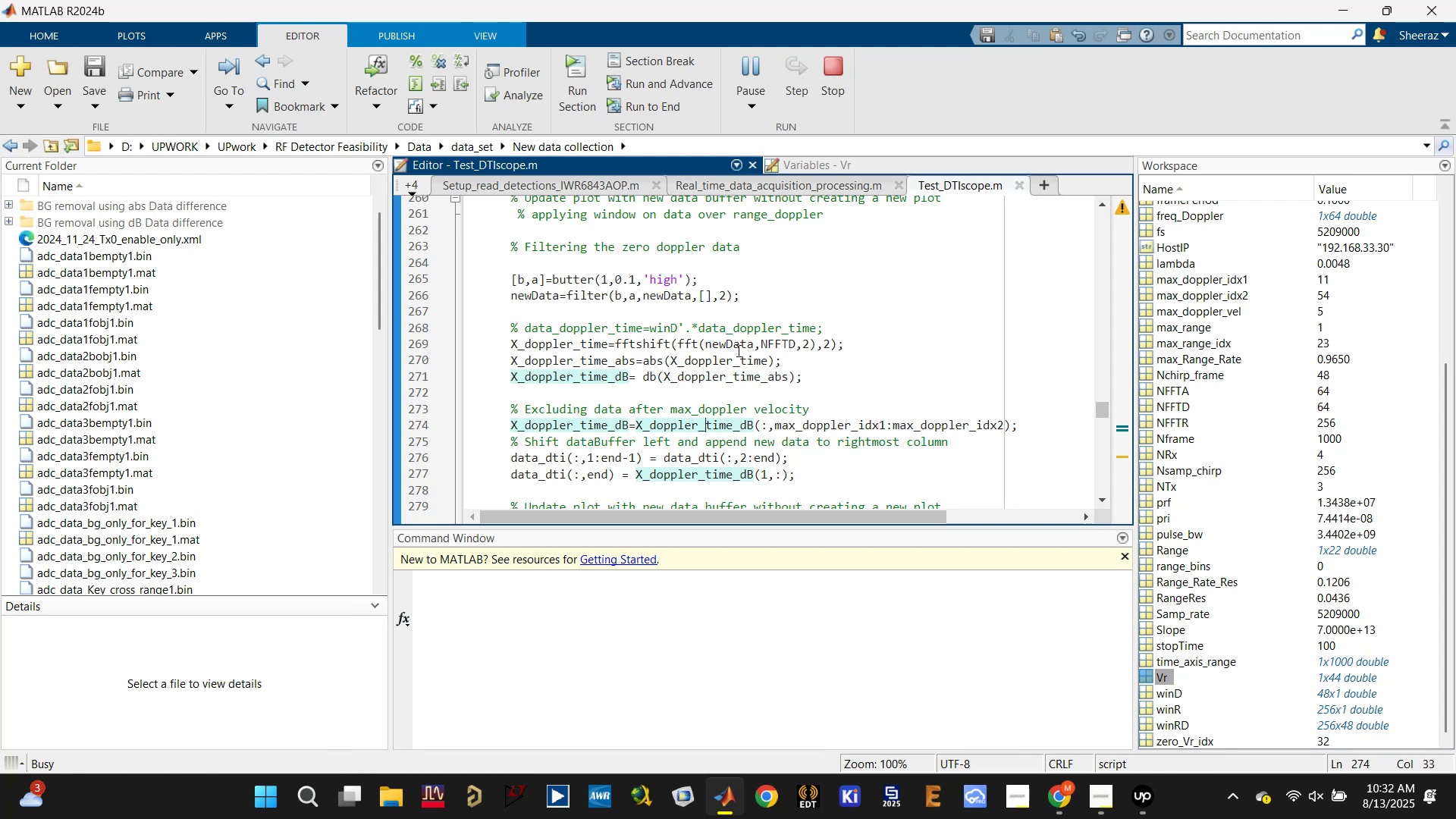 
left_click([413, 284])
 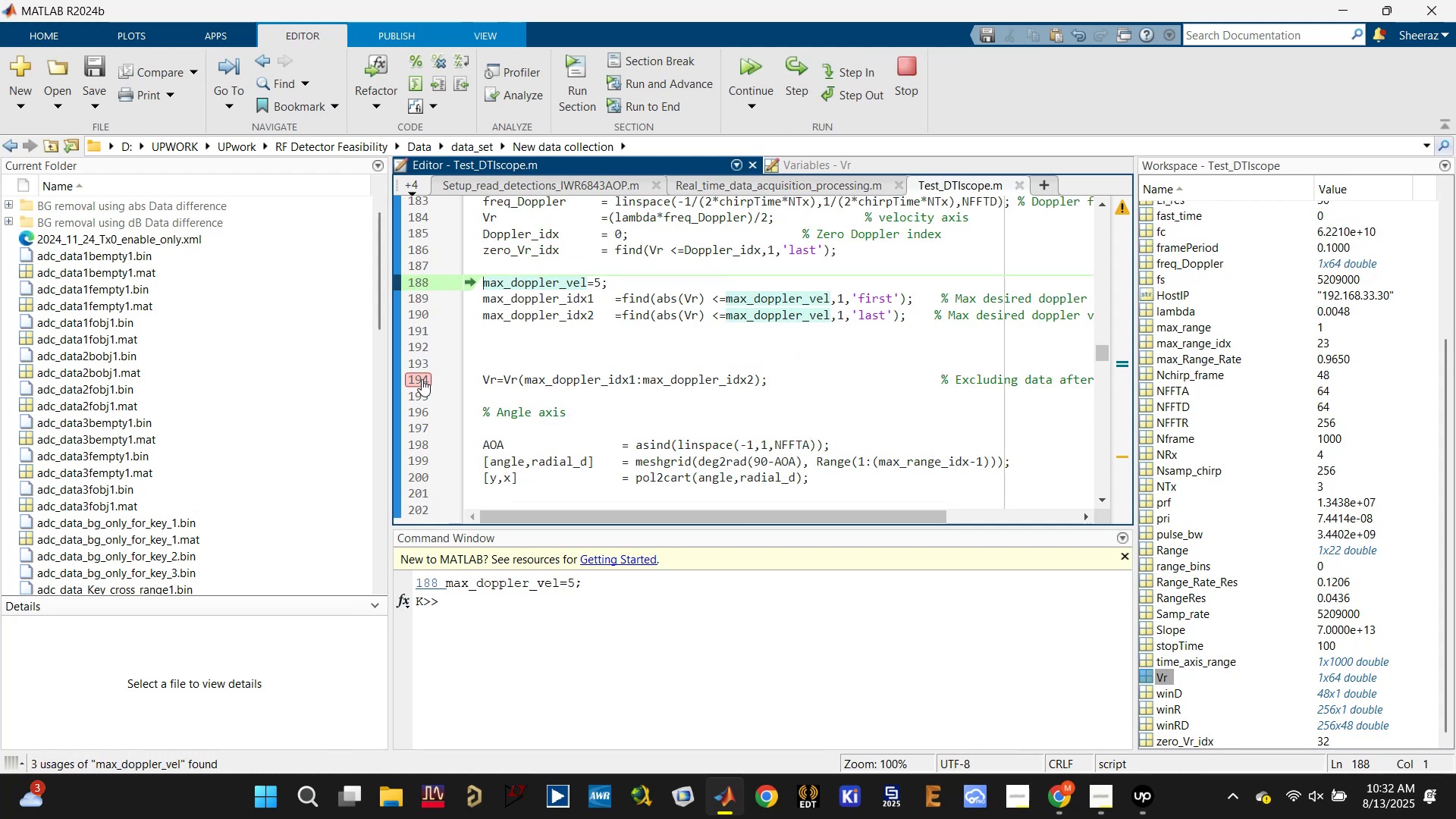 
left_click([420, 382])
 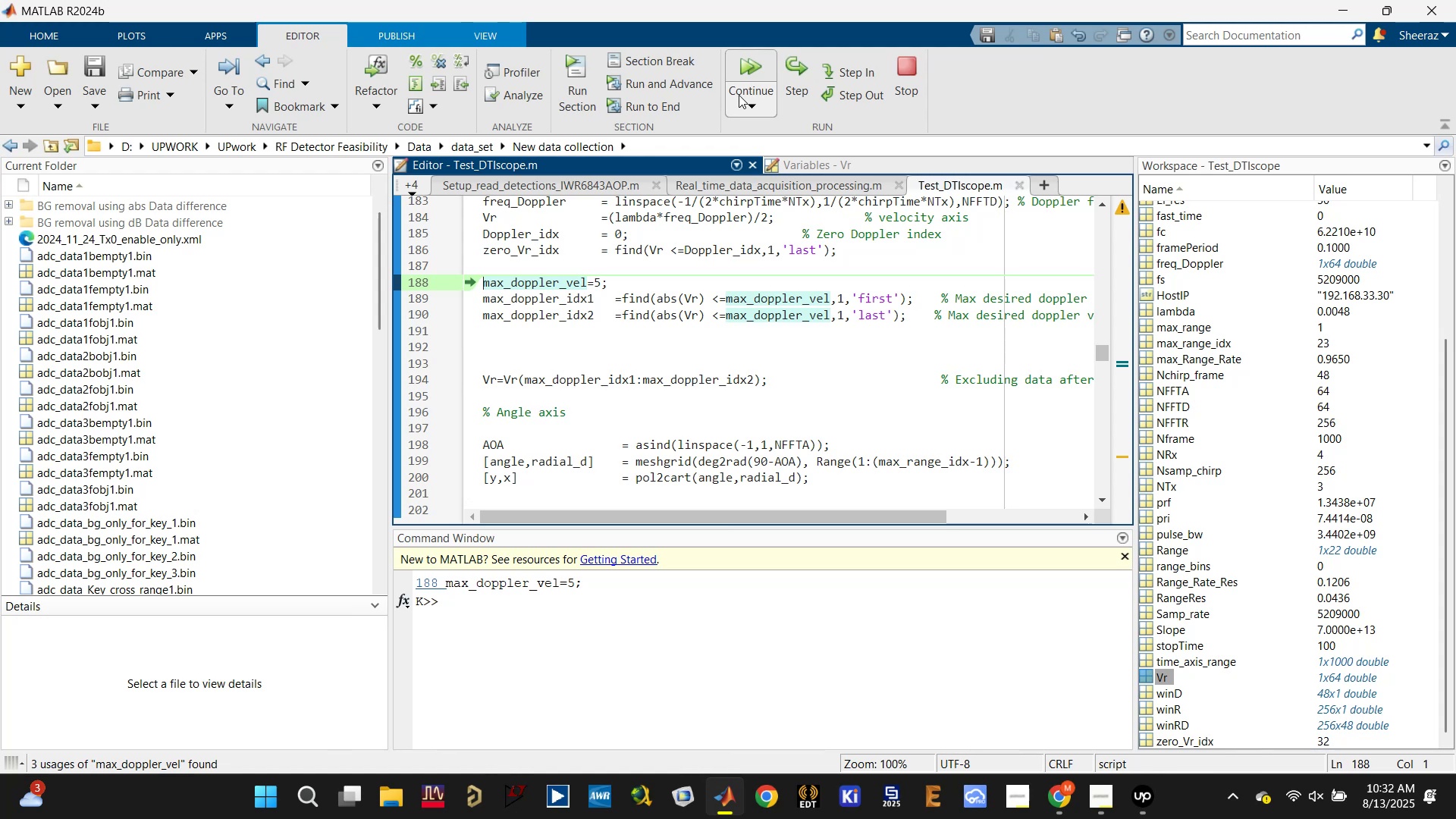 
left_click([753, 70])
 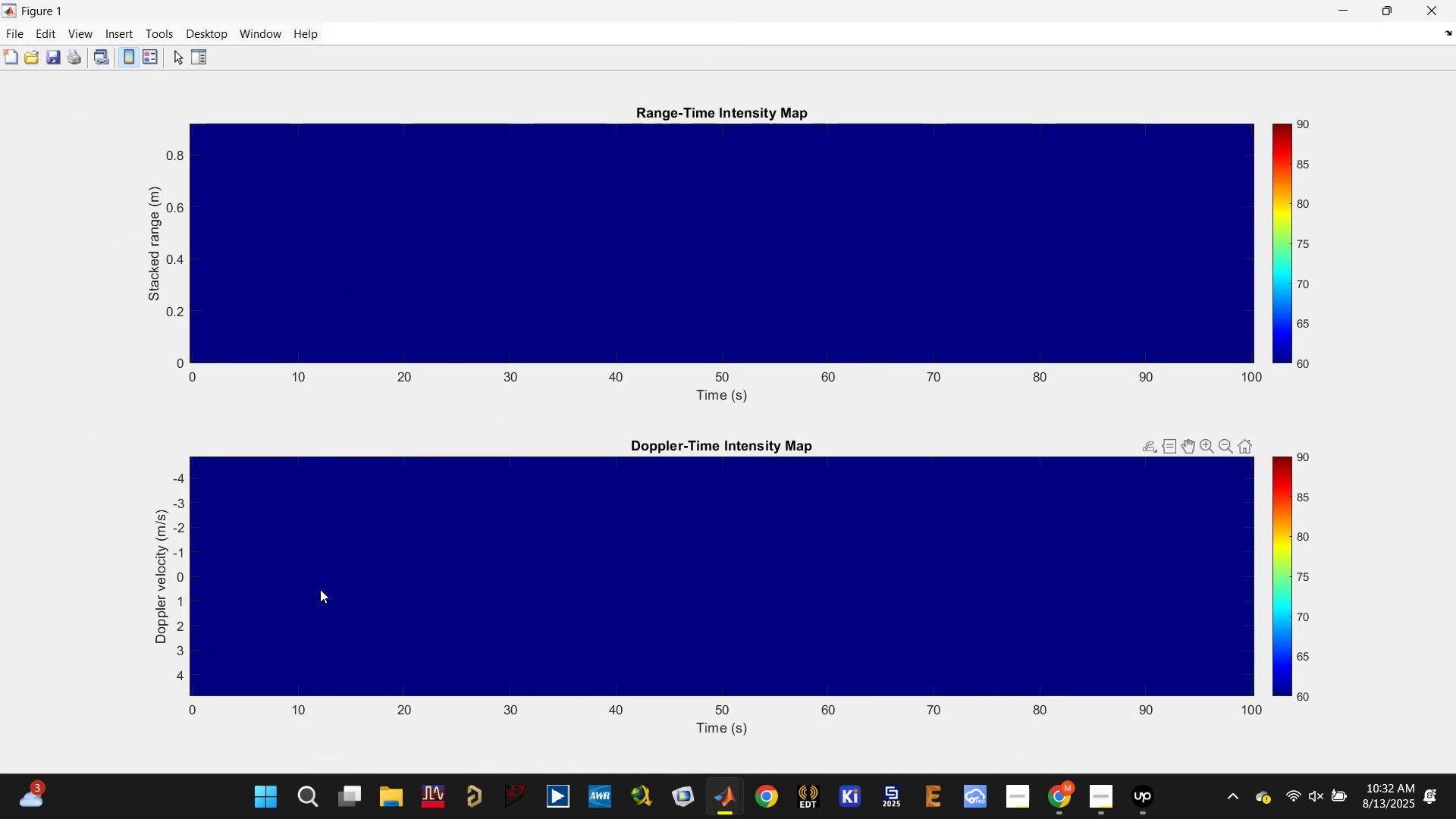 
wait(12.61)
 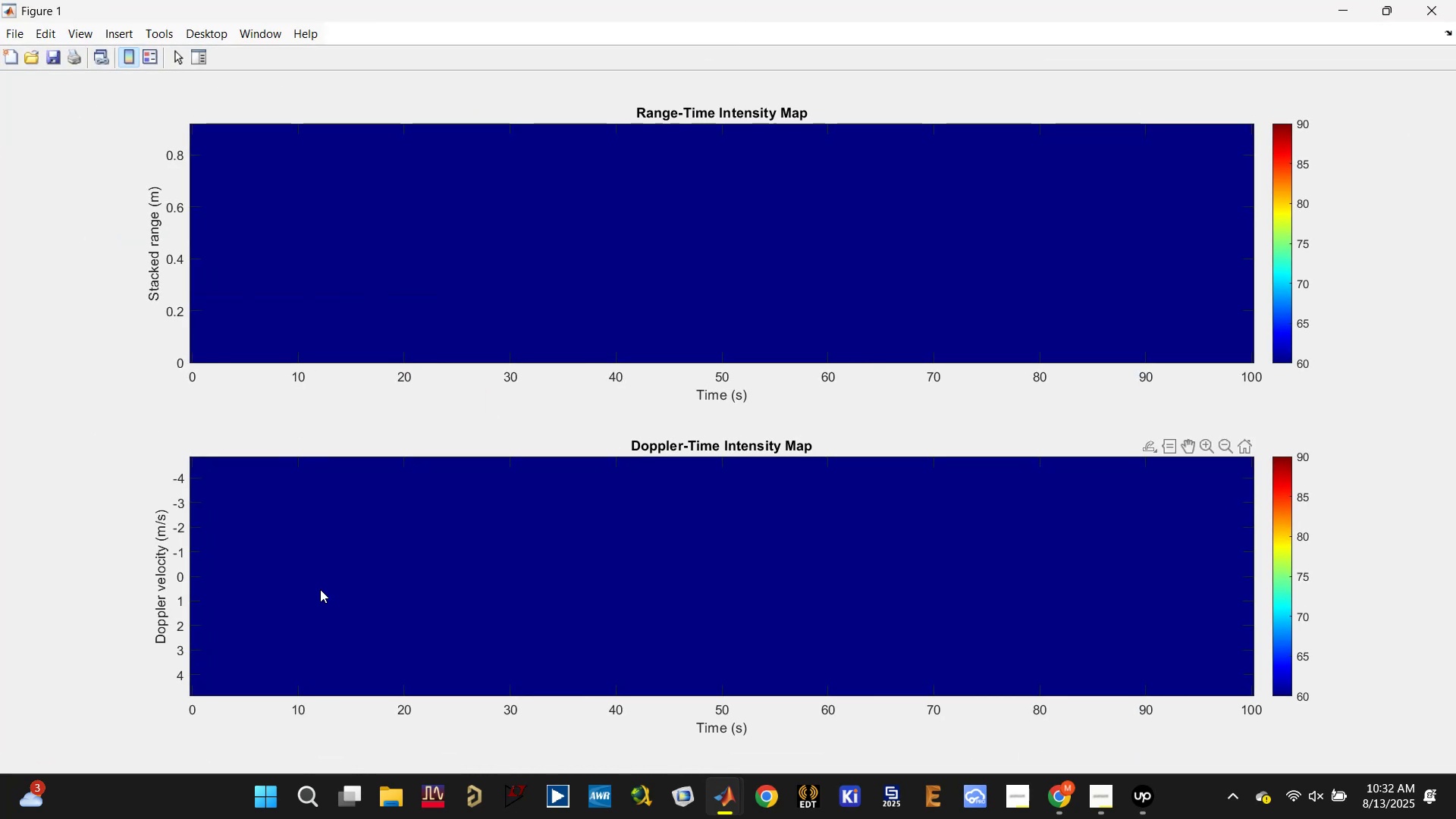 
left_click([1386, 13])
 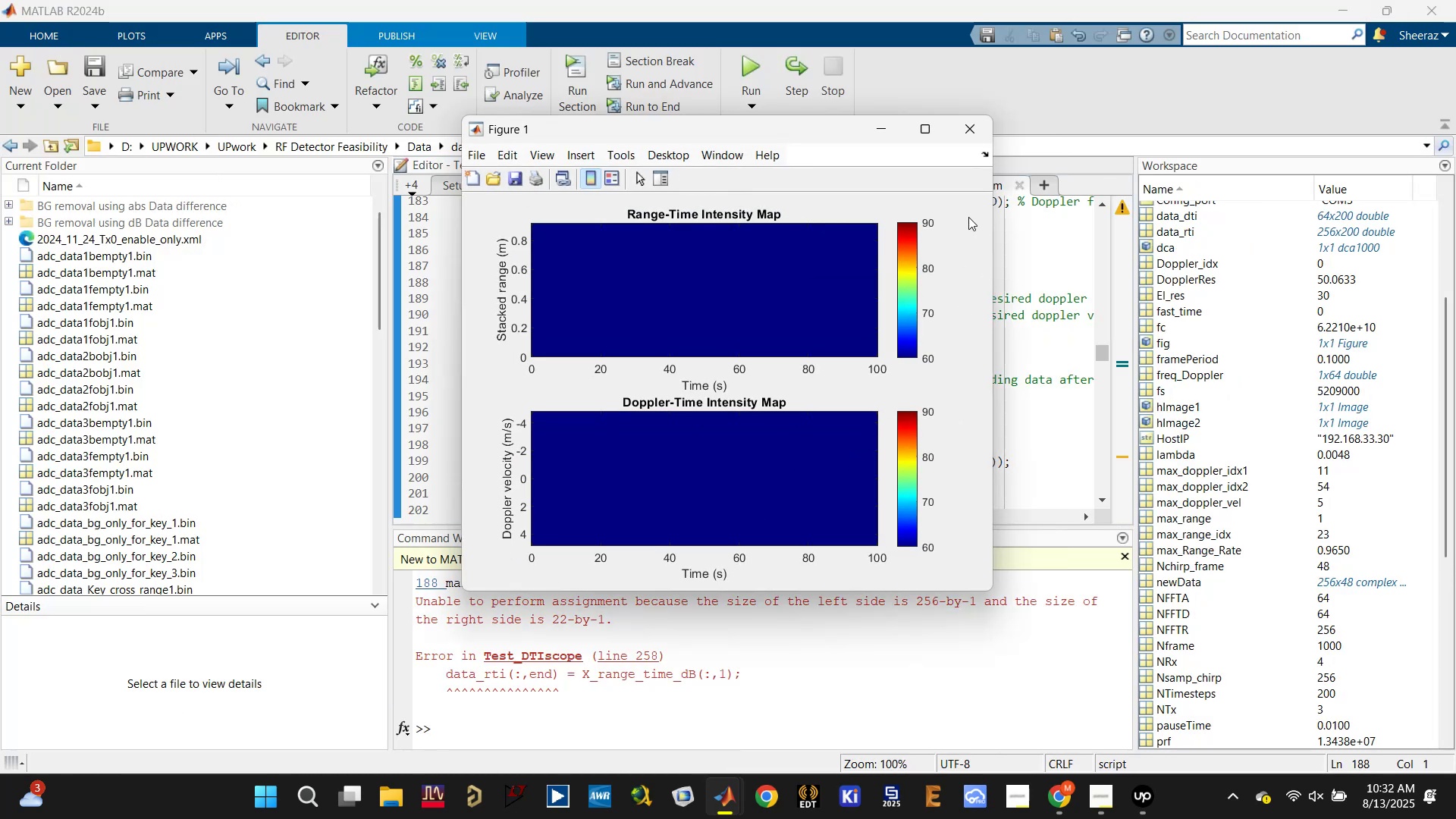 
left_click([969, 140])
 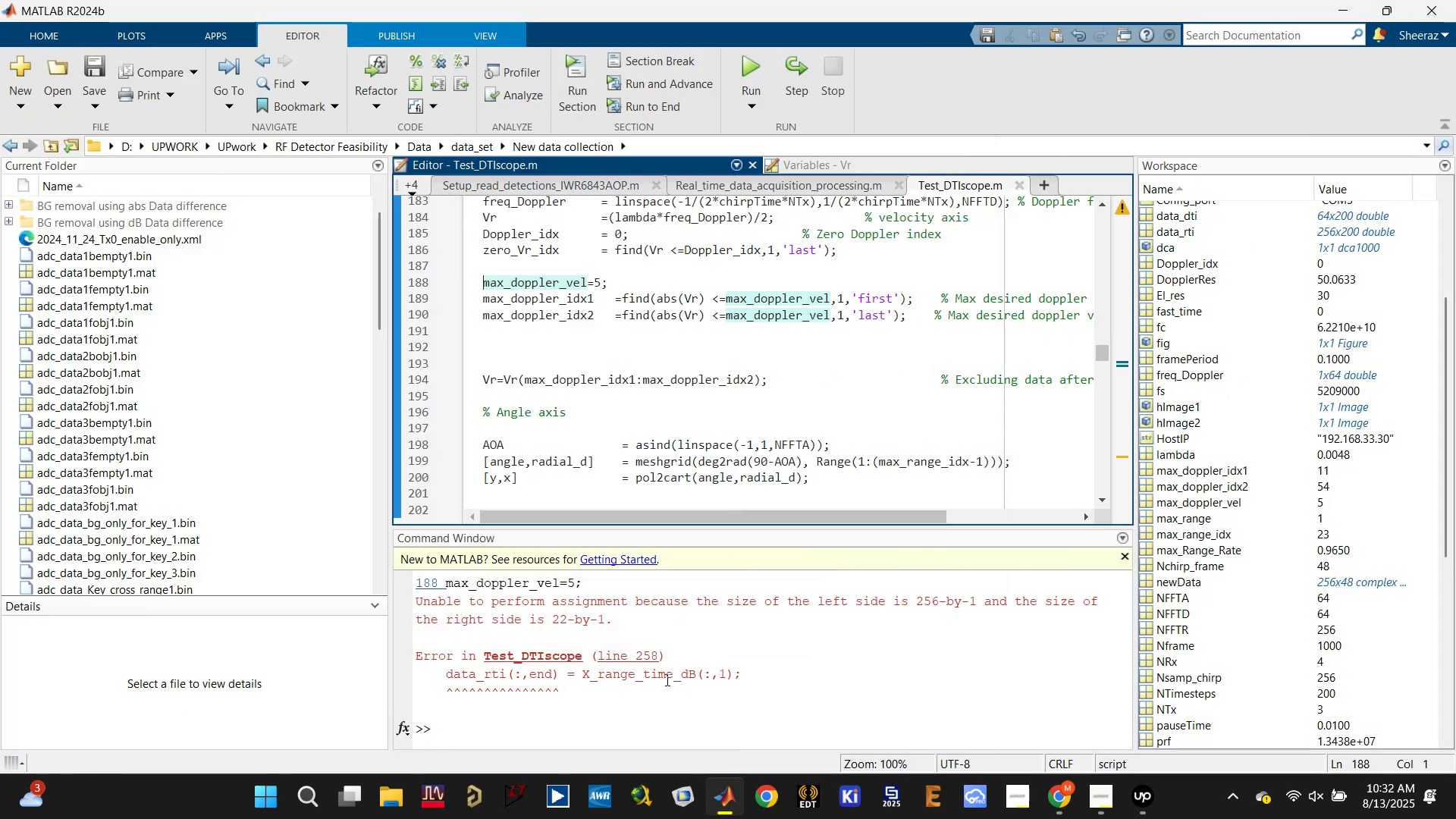 
scroll: coordinate [674, 677], scroll_direction: down, amount: 1.0
 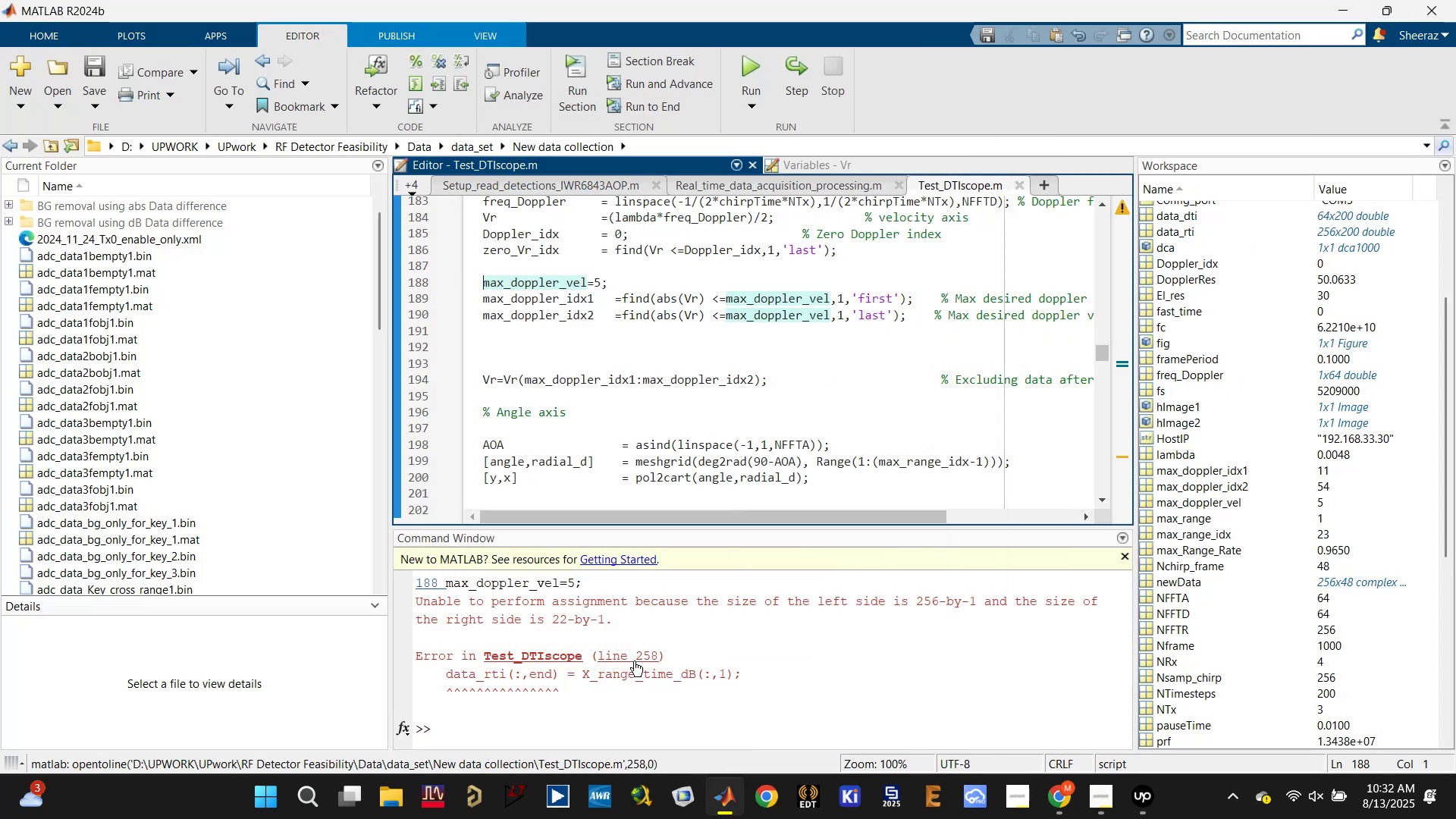 
left_click([636, 657])
 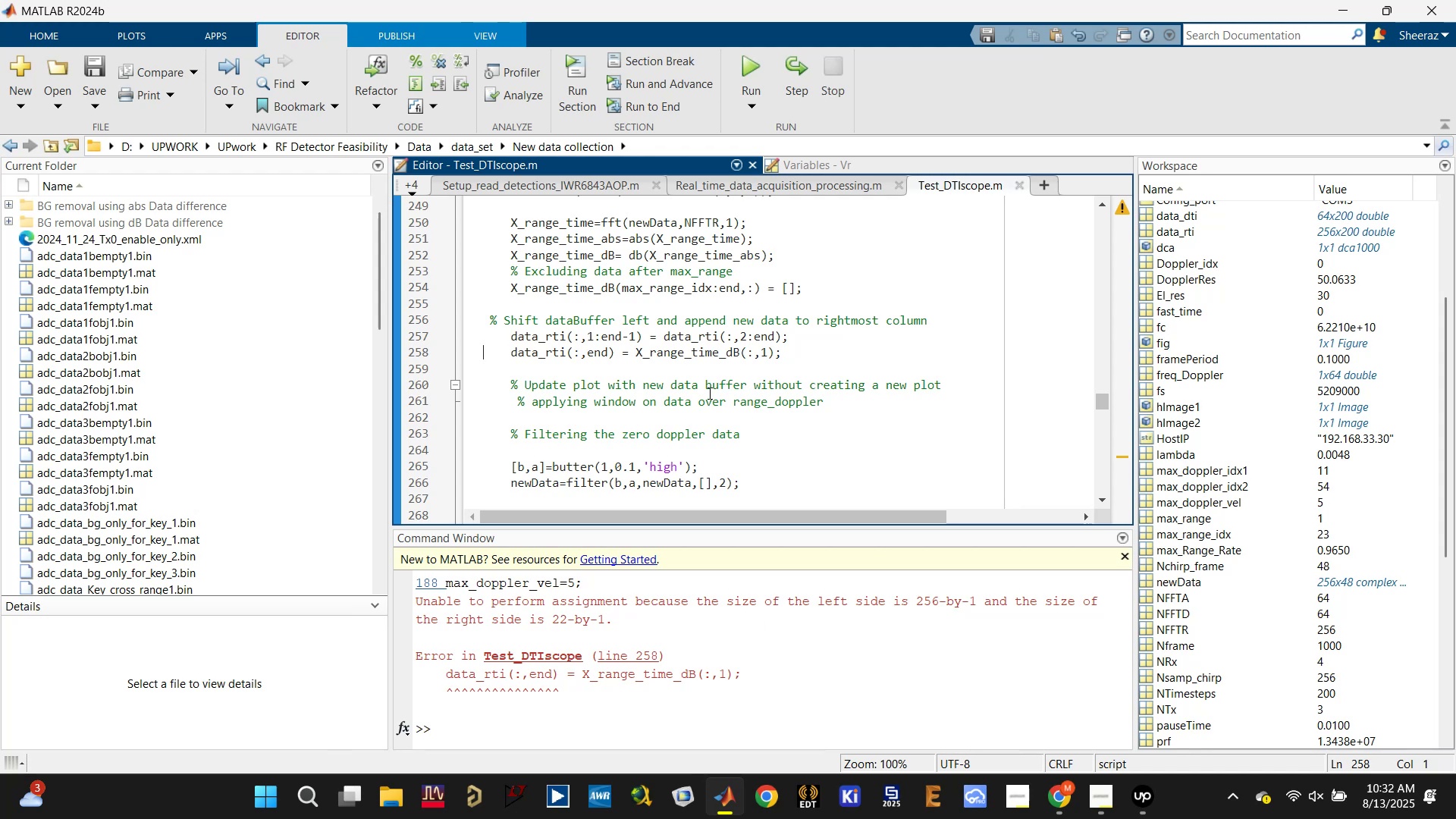 
wait(5.88)
 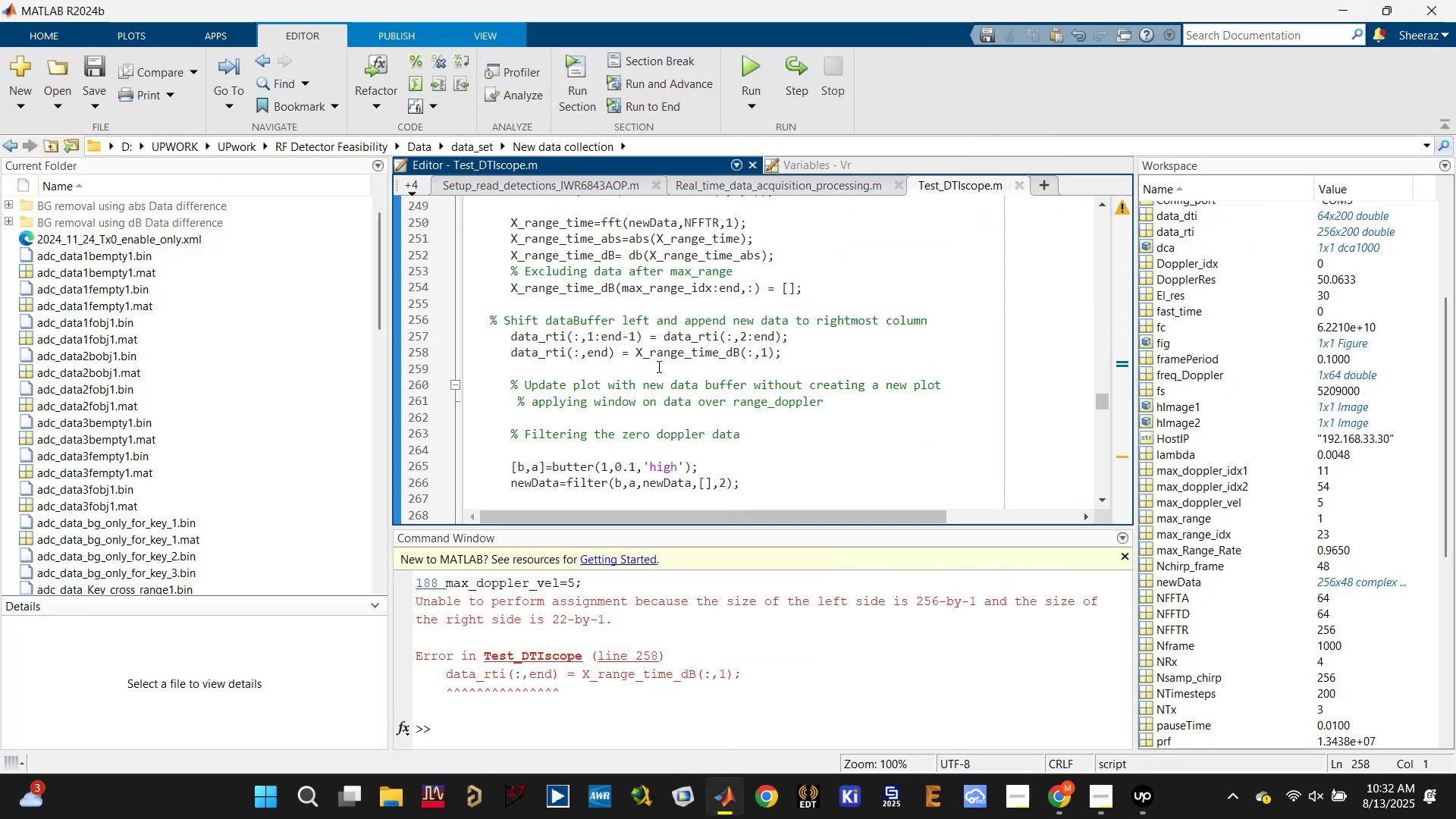 
left_click([600, 338])
 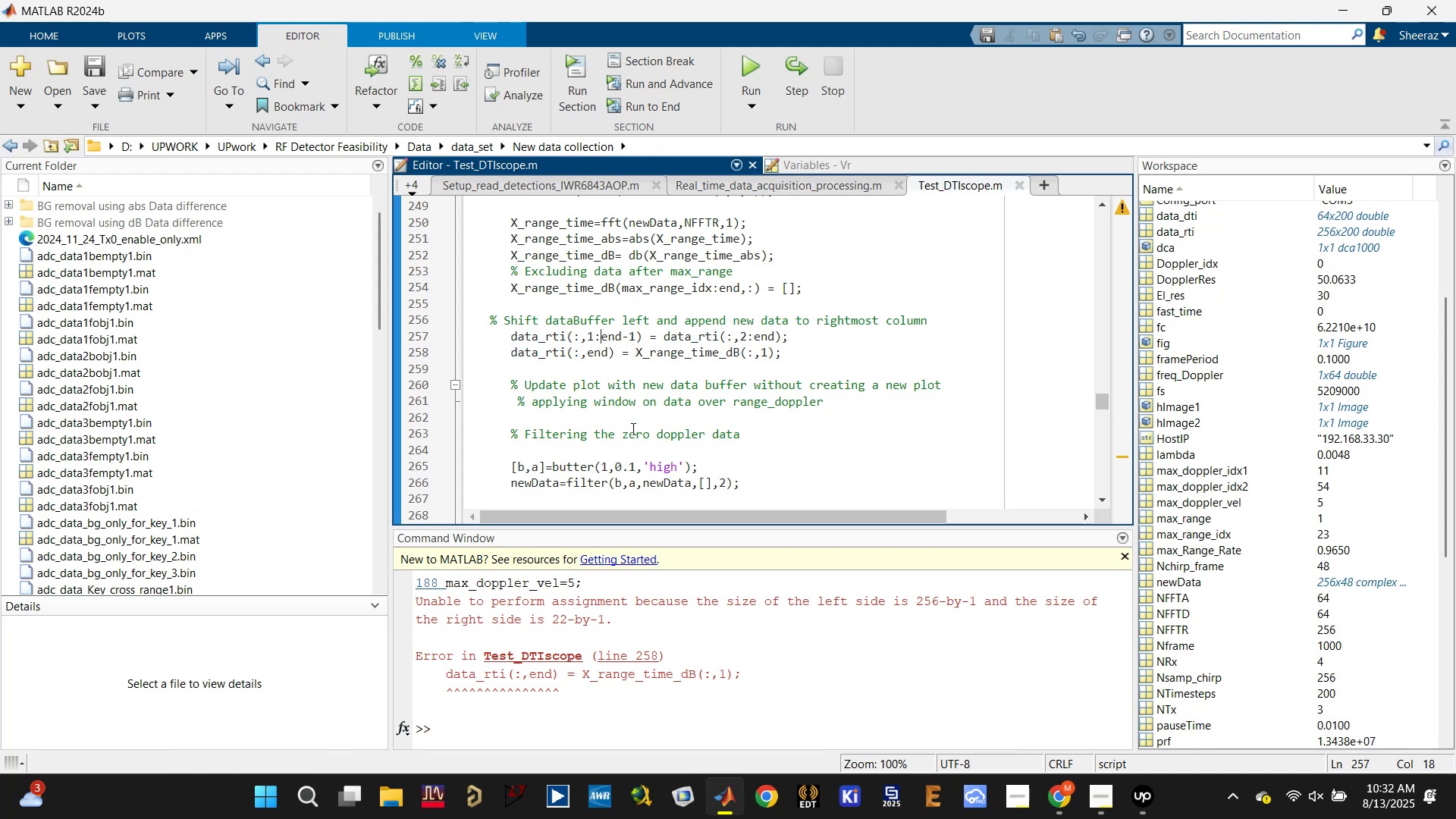 
left_click([536, 720])
 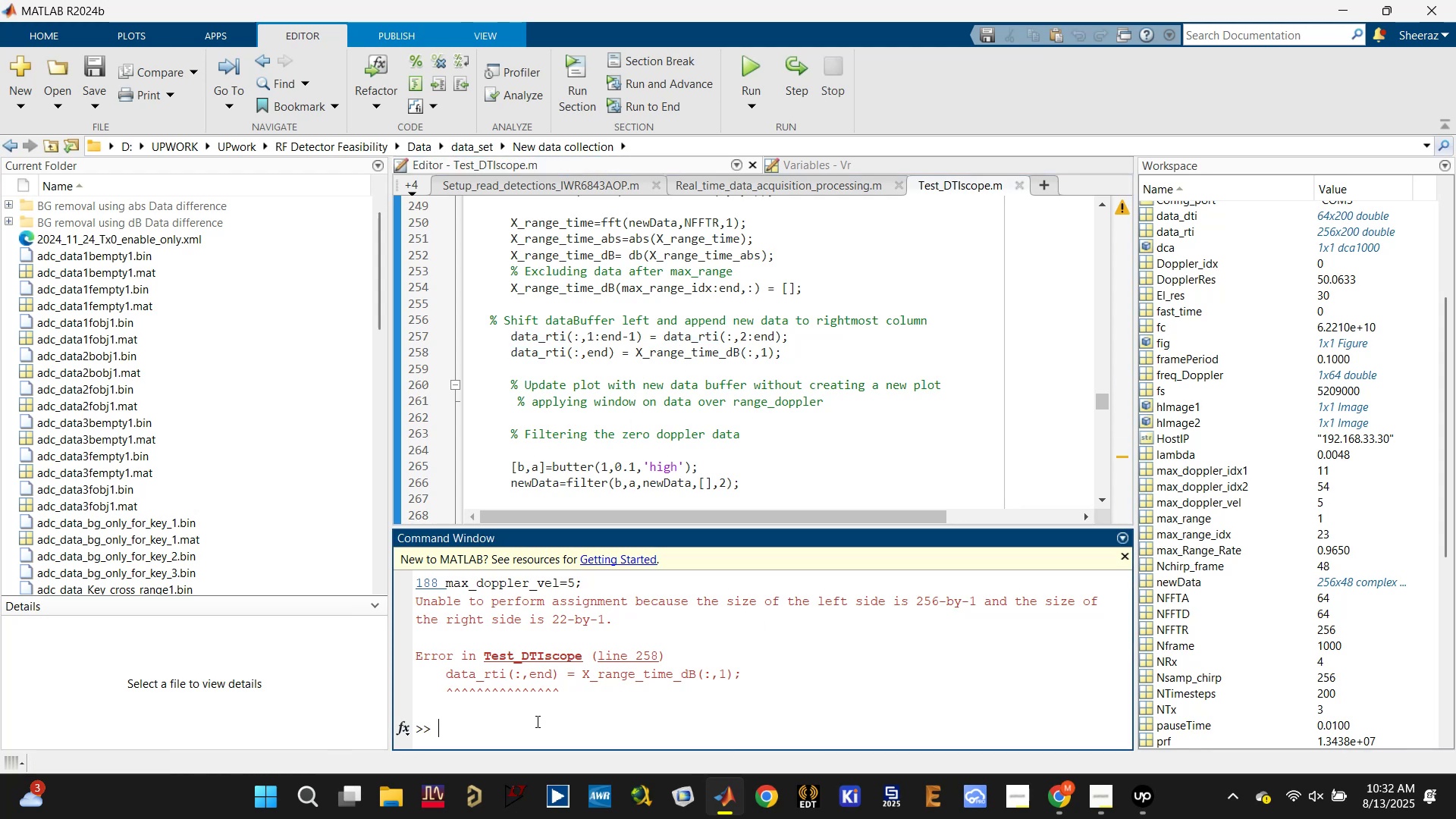 
type(clc)
 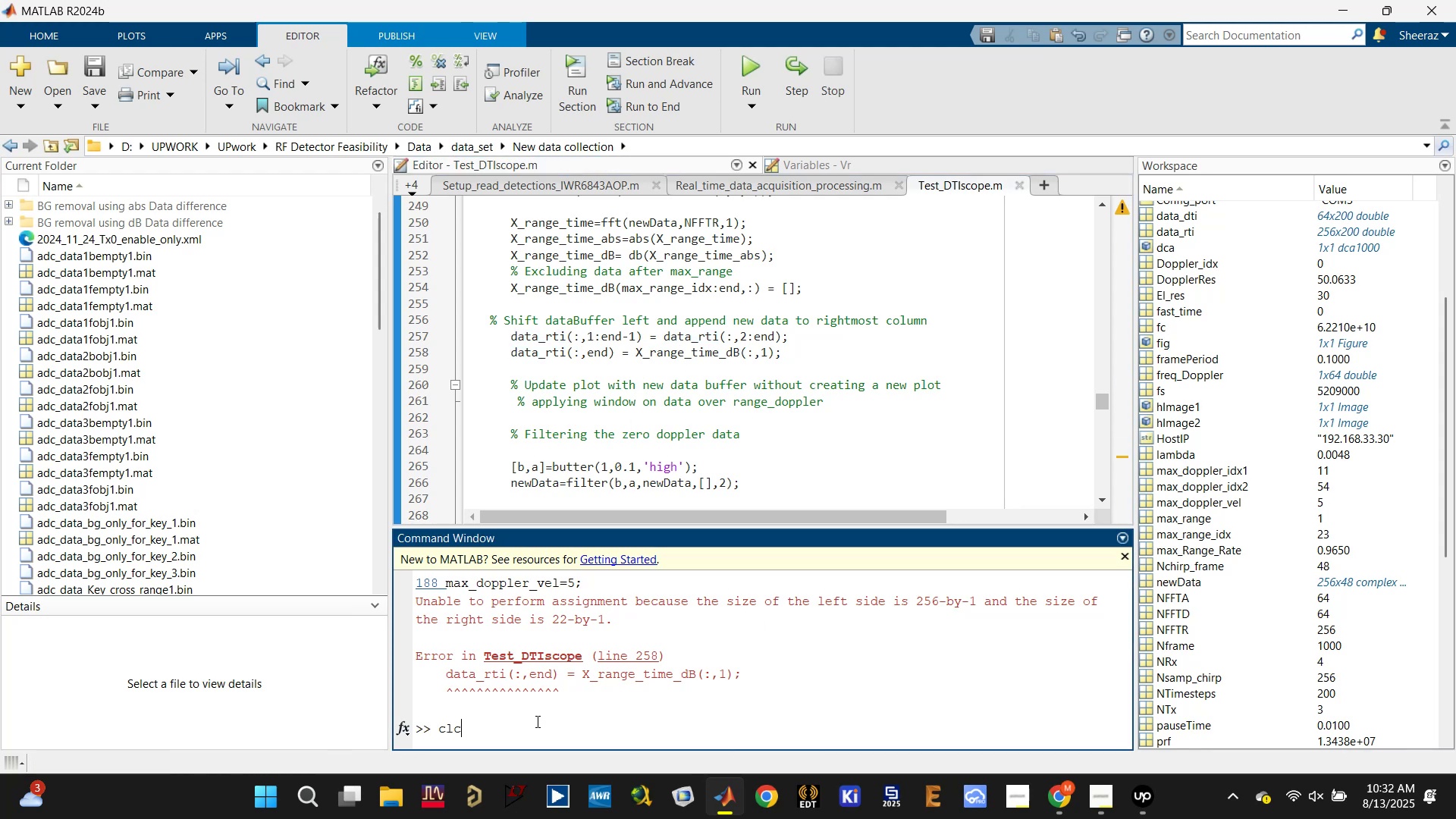 
key(Enter)
 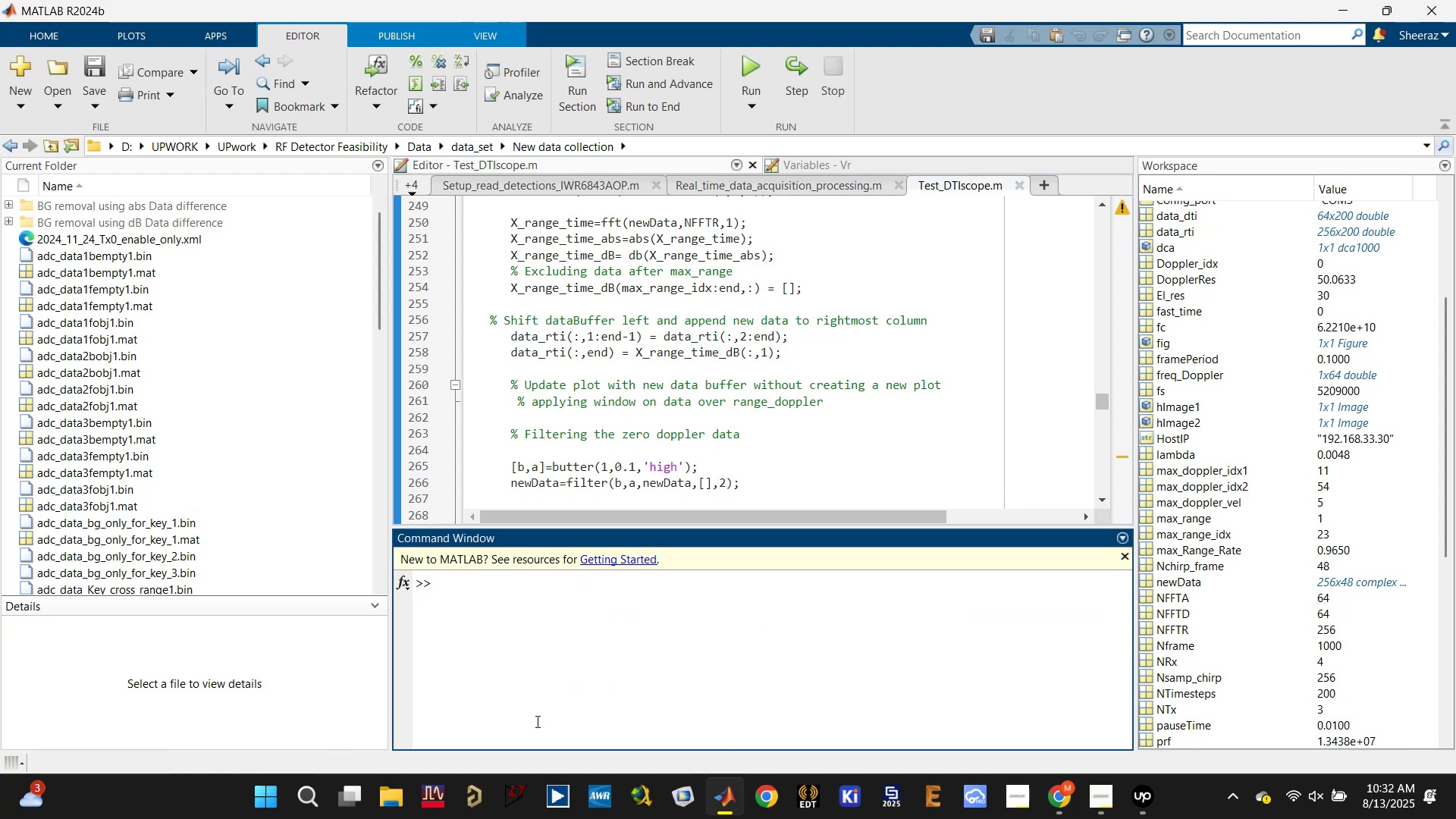 
type(dca.release;)
 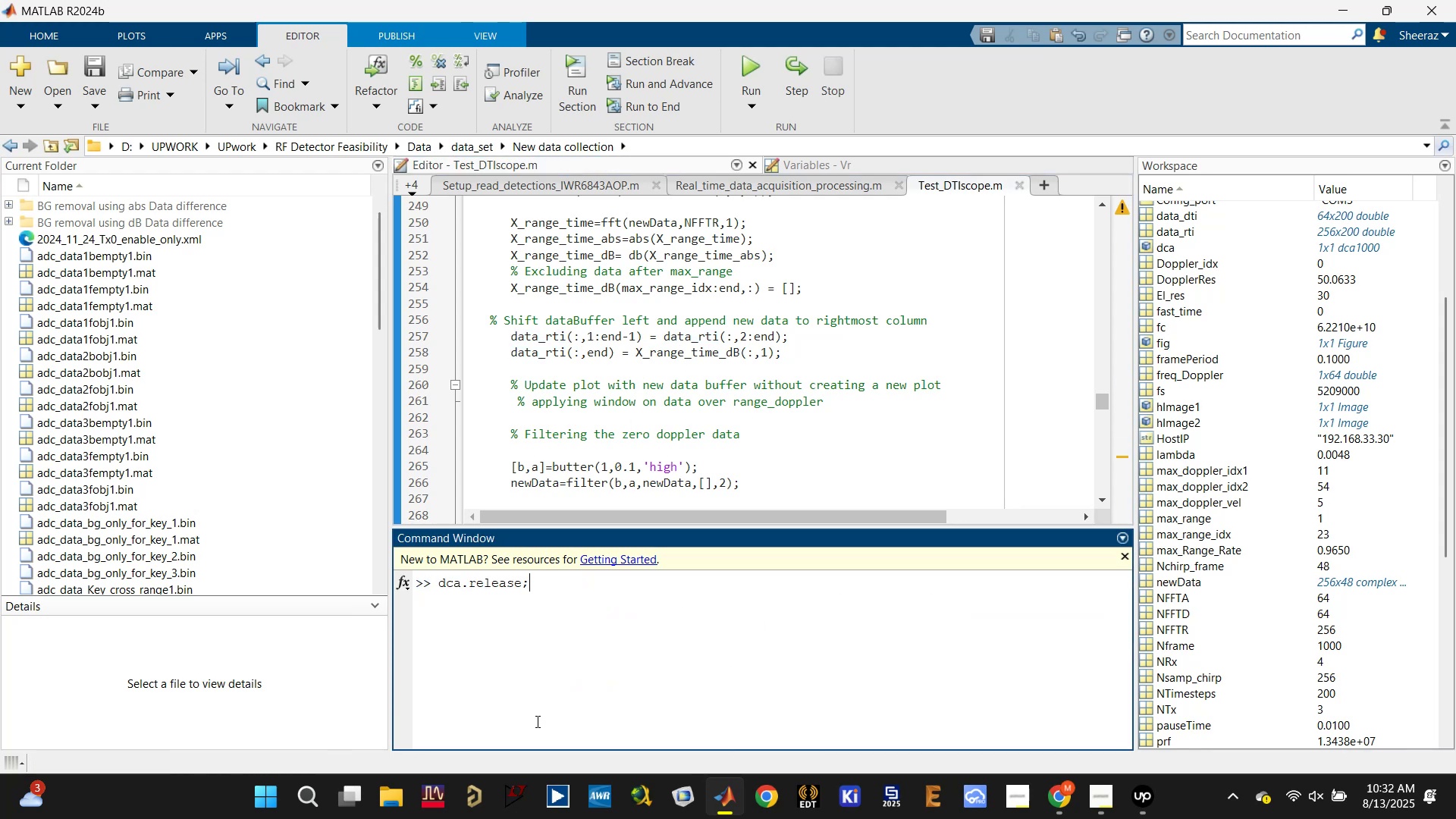 
key(Enter)
 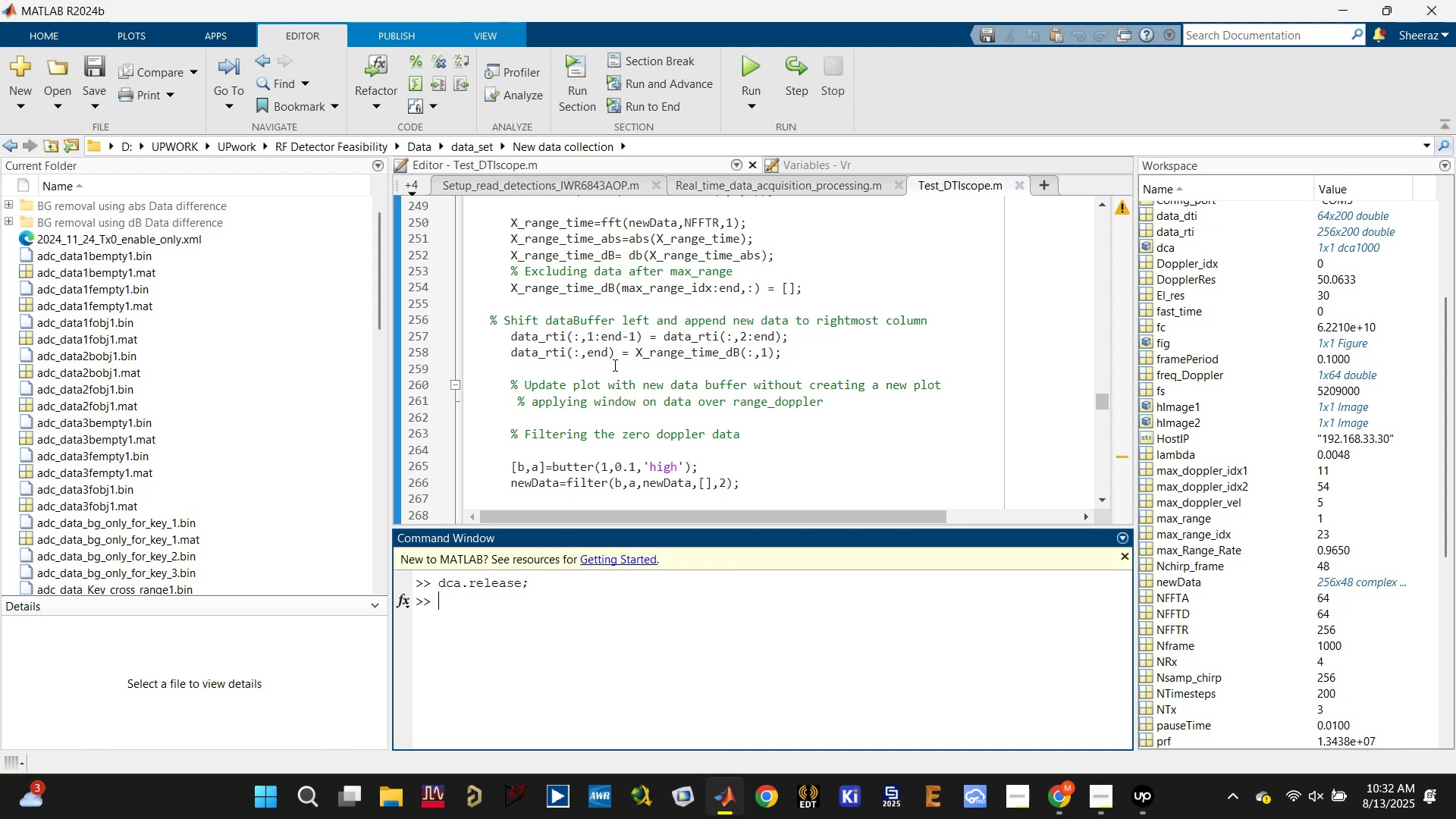 
left_click([520, 335])
 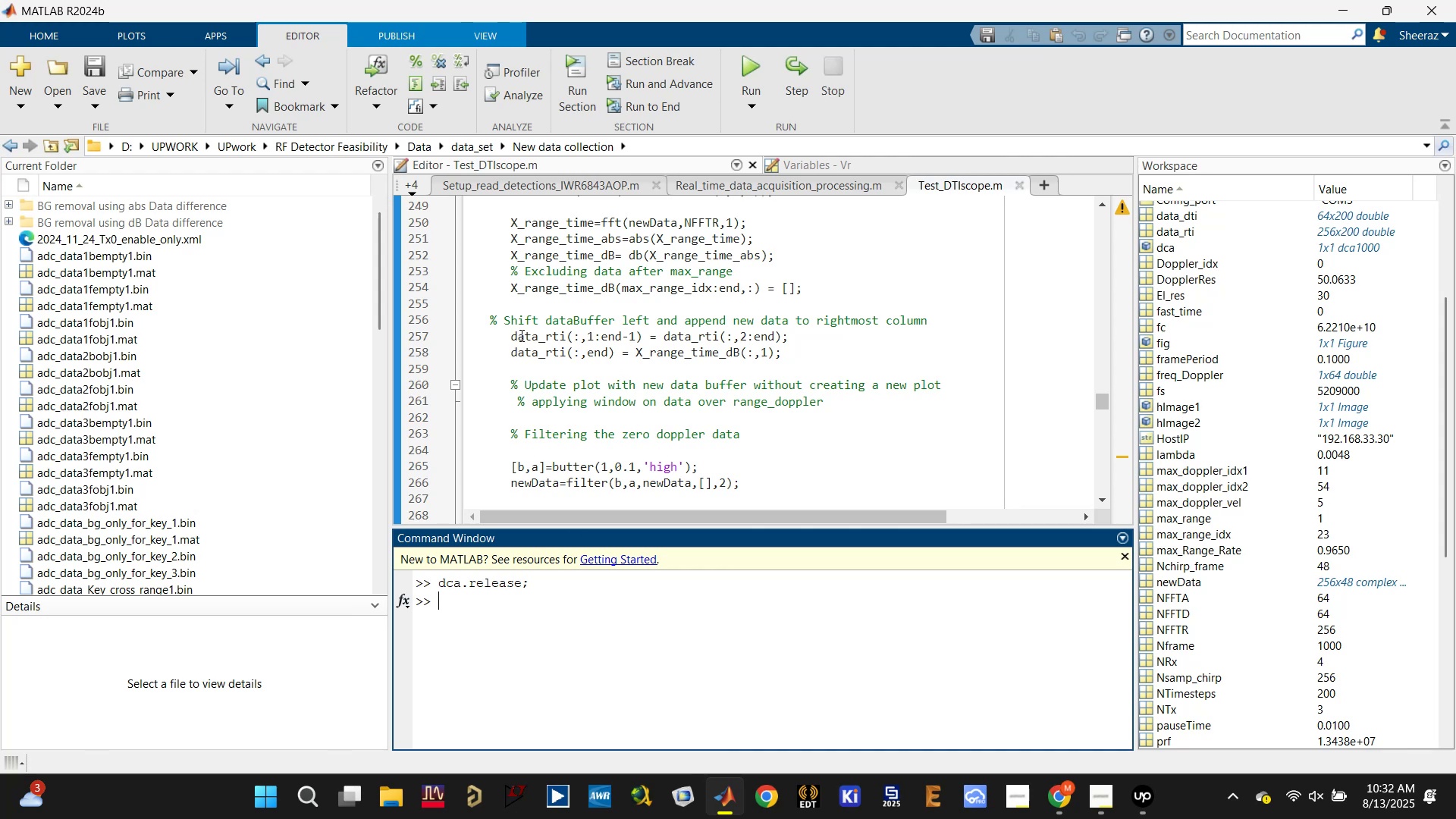 
key(Control+S)
 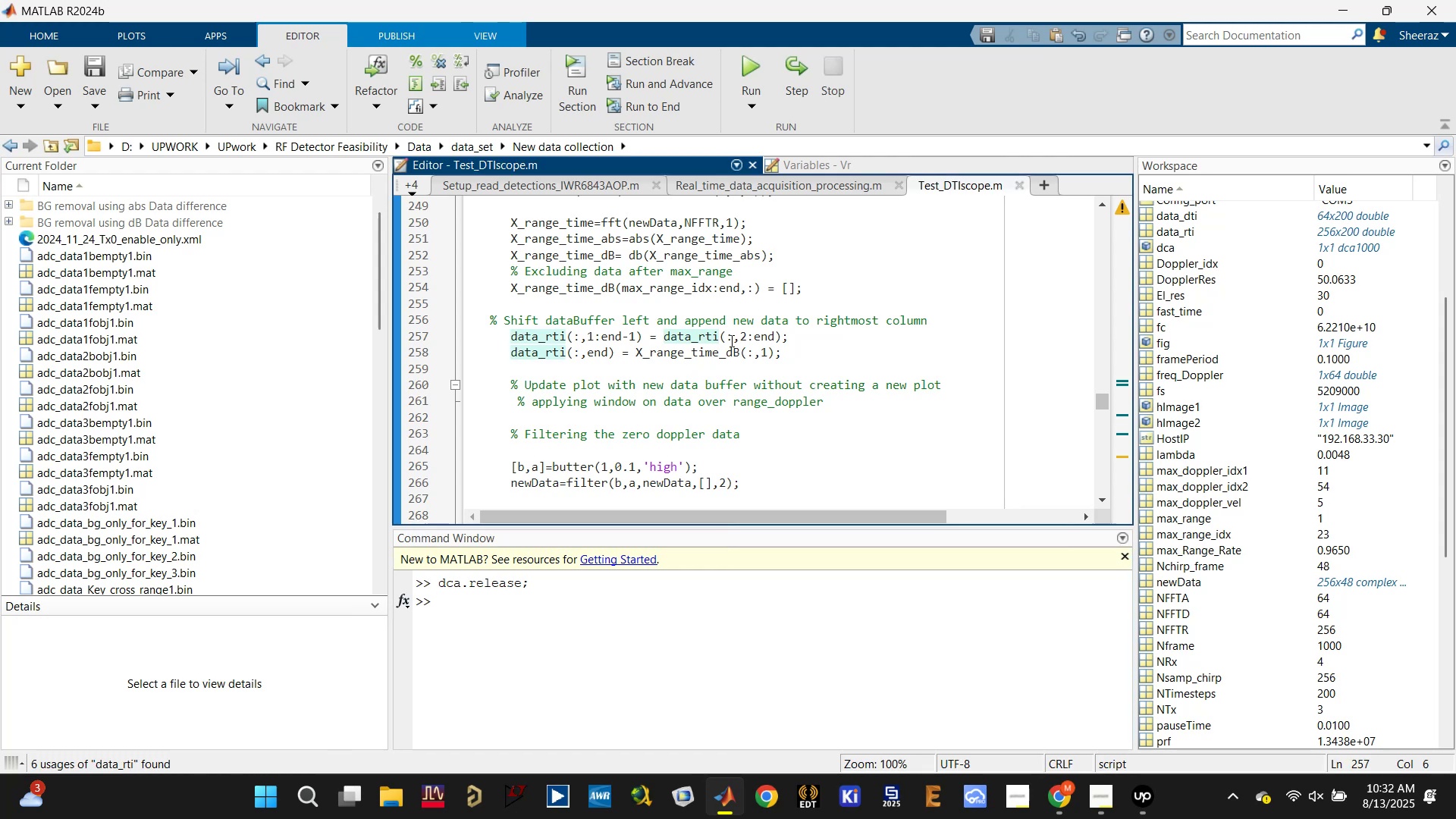 
left_click([610, 337])
 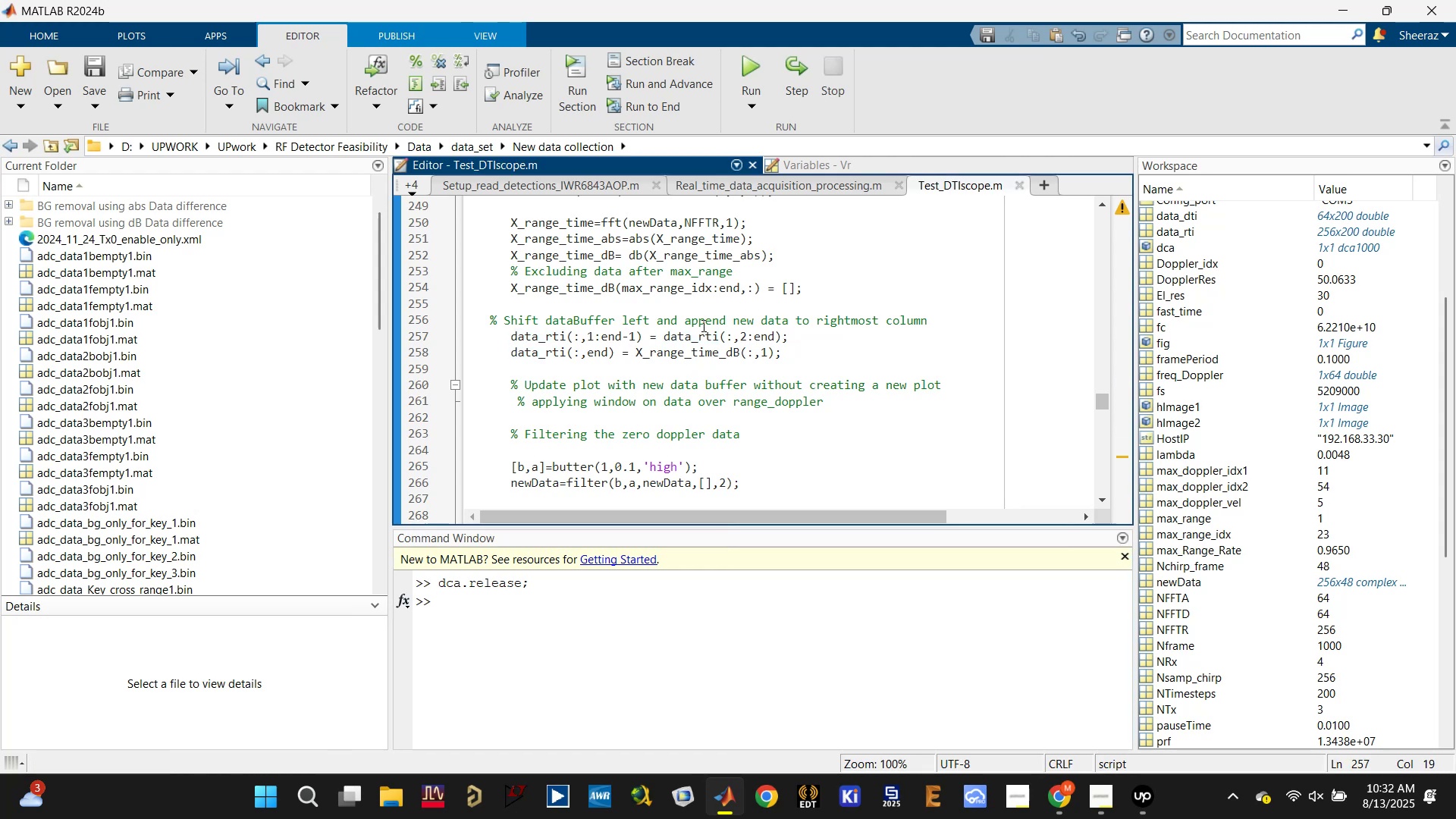 
left_click([563, 292])
 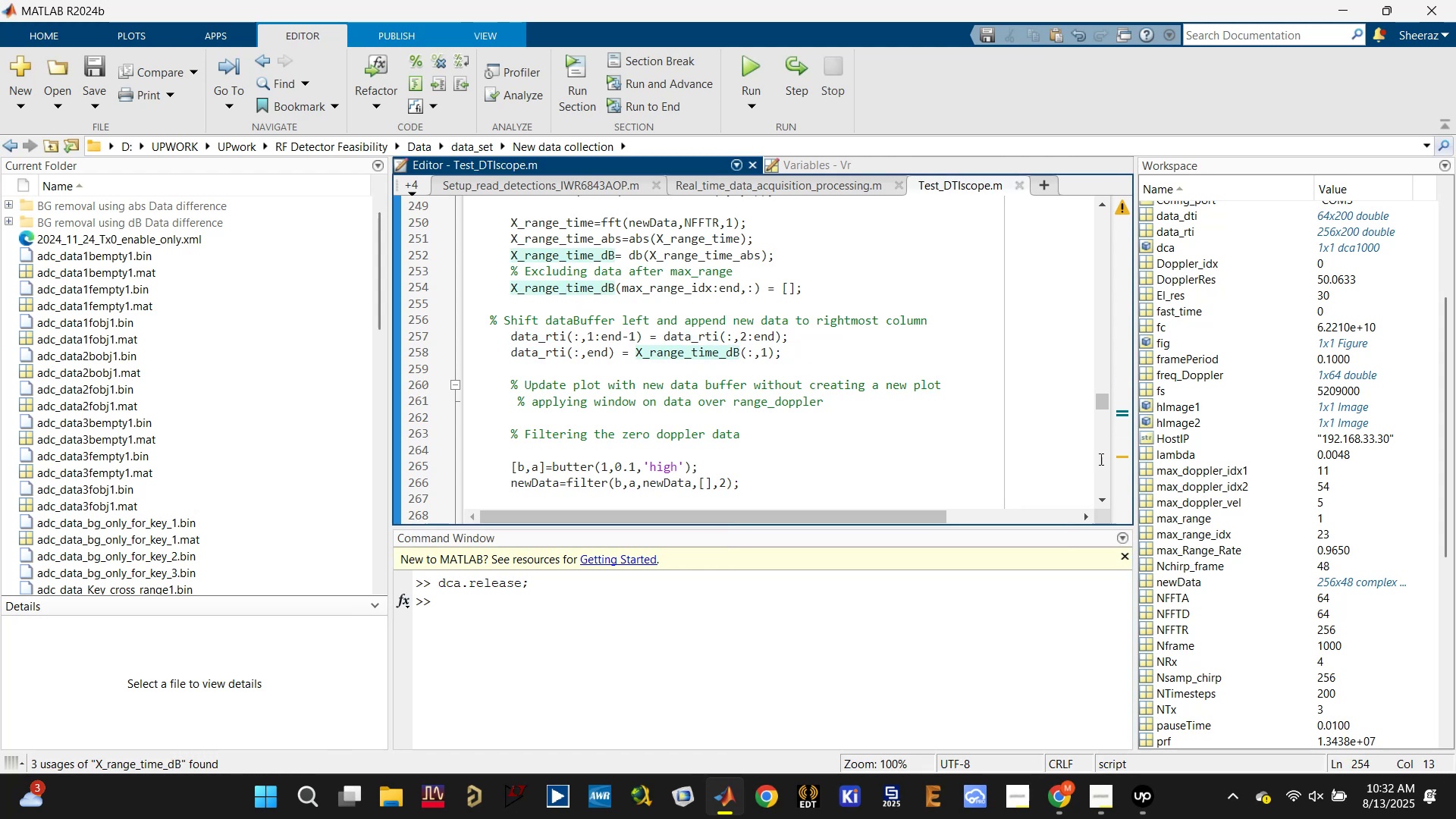 
scroll: coordinate [1199, 597], scroll_direction: down, amount: 9.0
 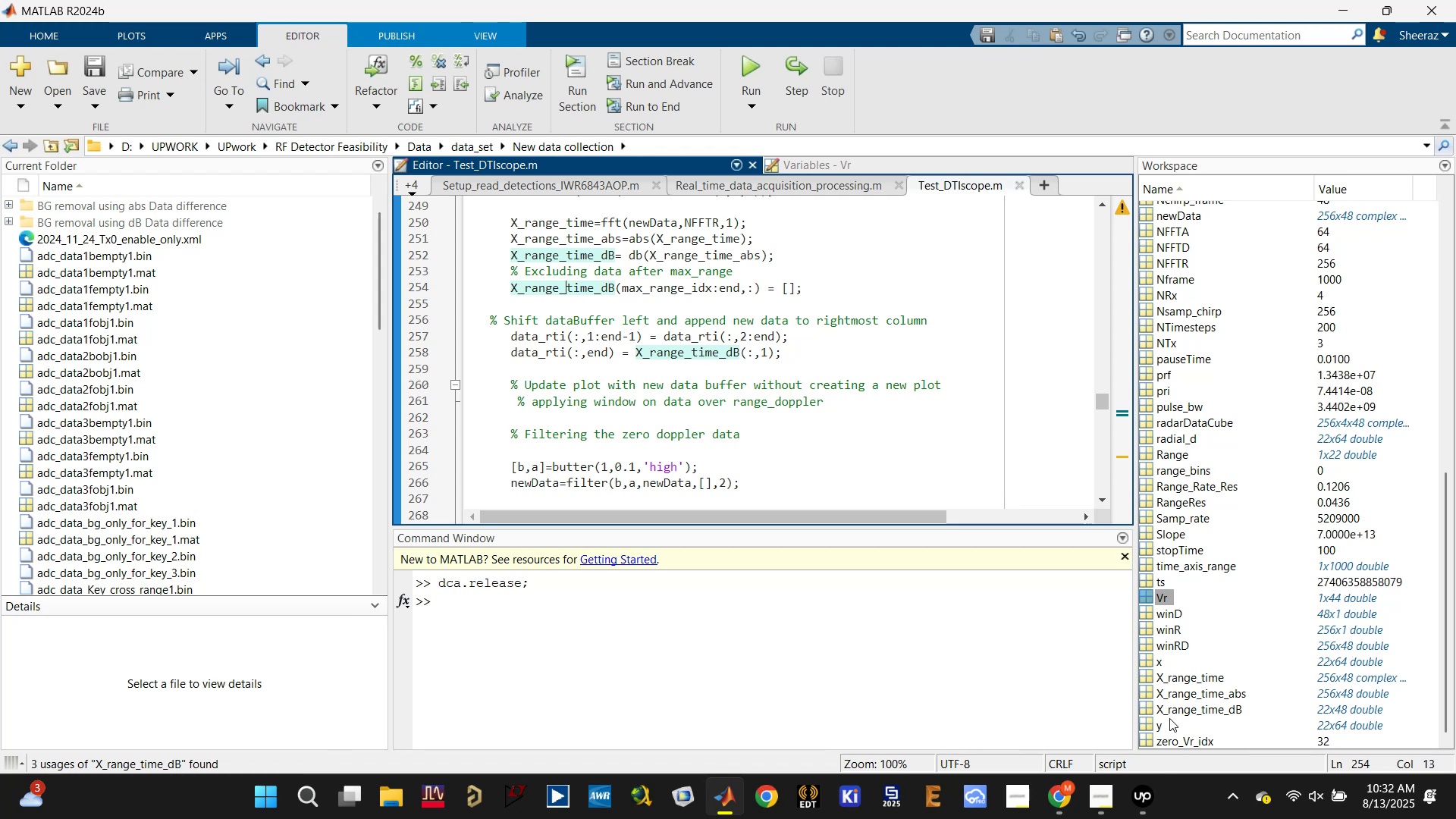 
left_click([1150, 787])
 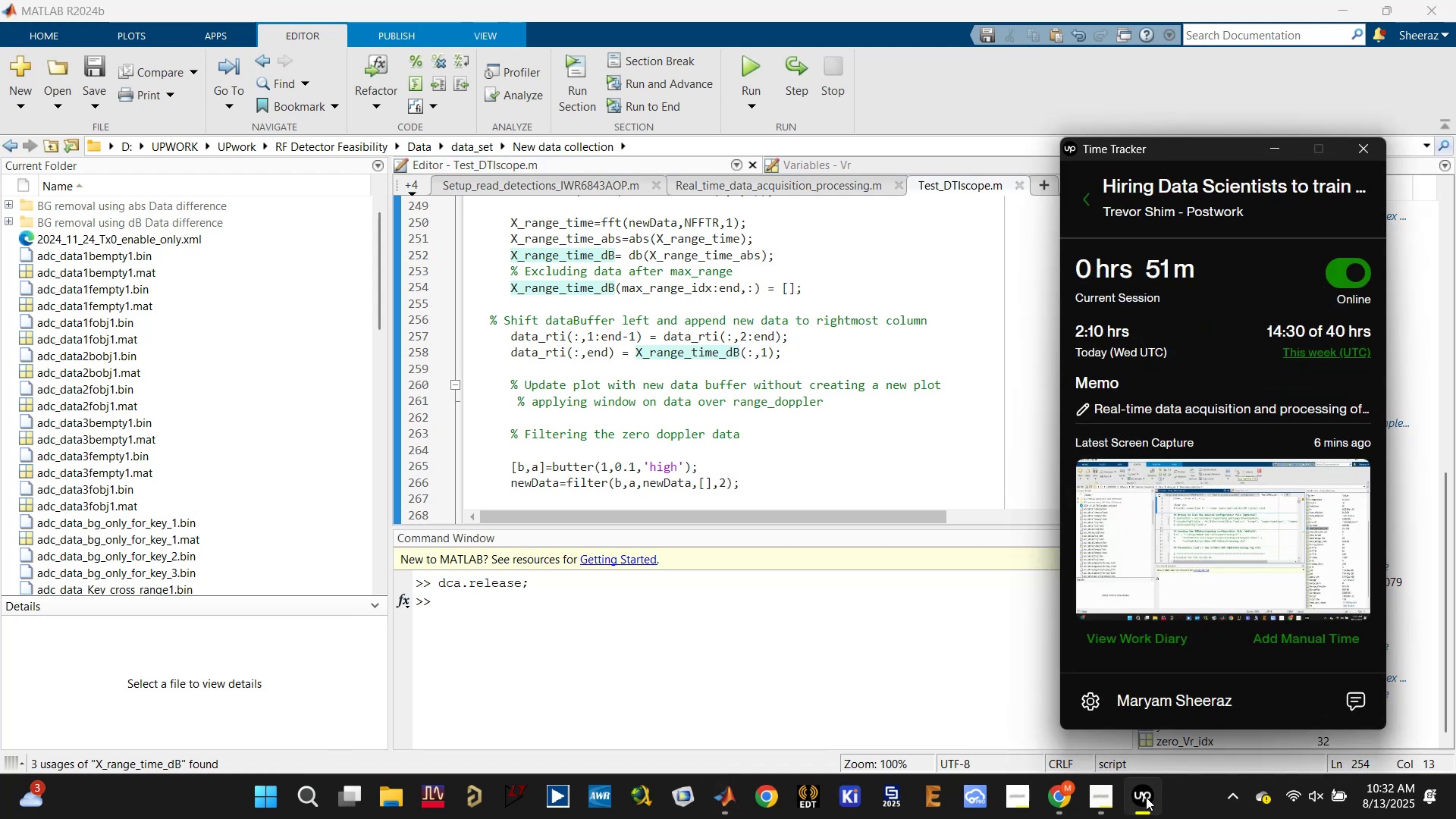 
left_click([1146, 802])
 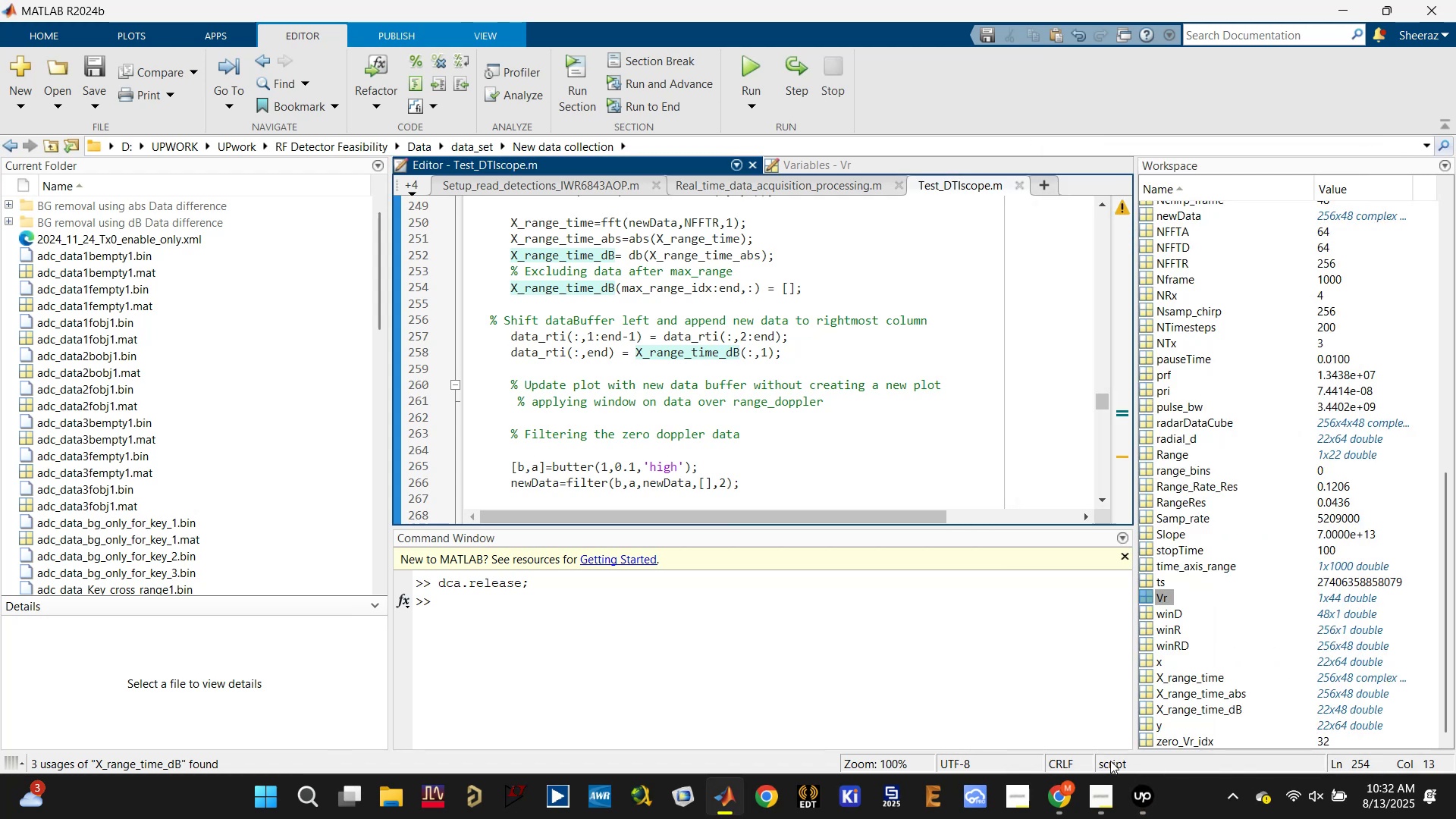 
left_click([1072, 792])
 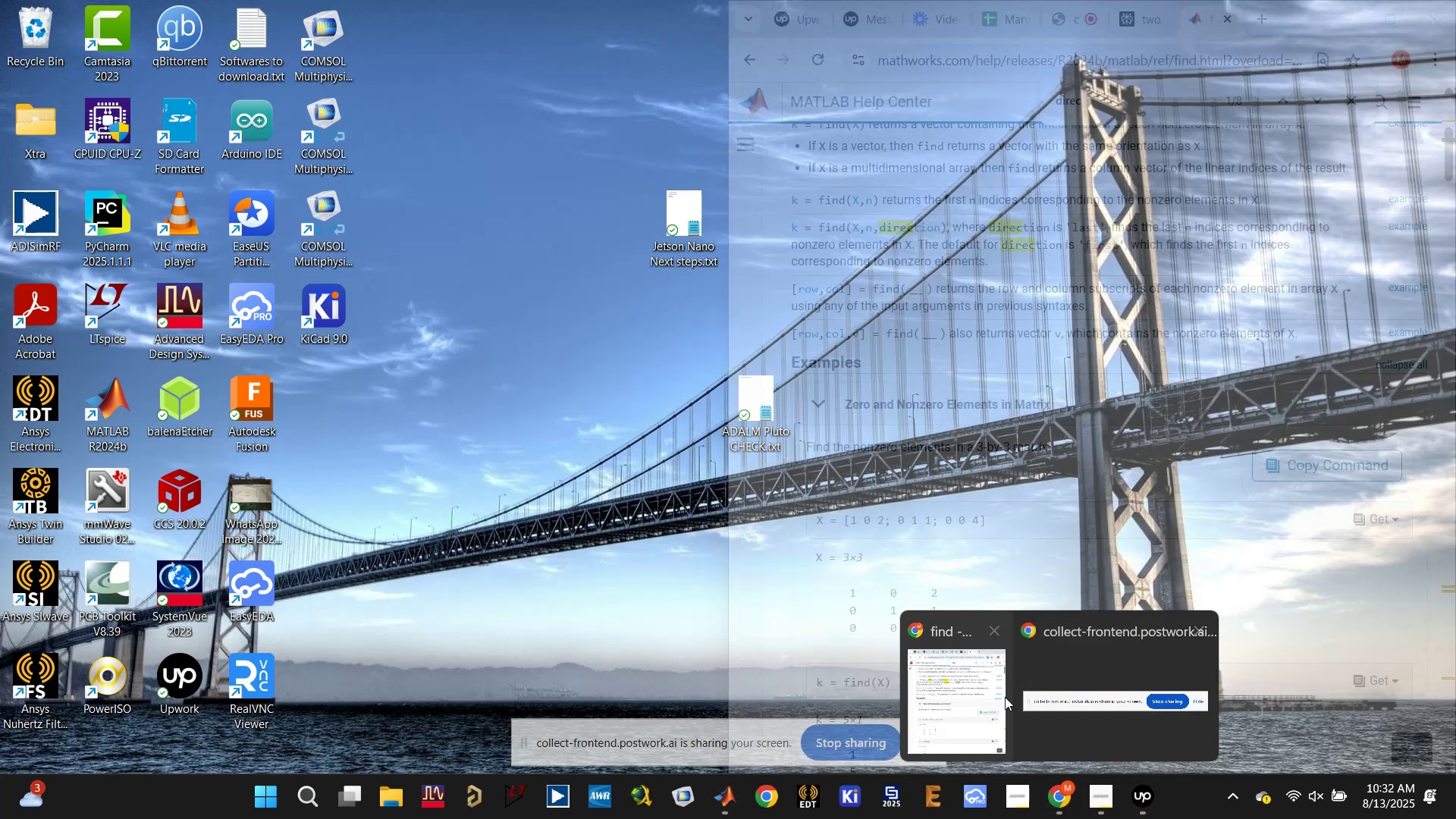 
left_click([950, 686])
 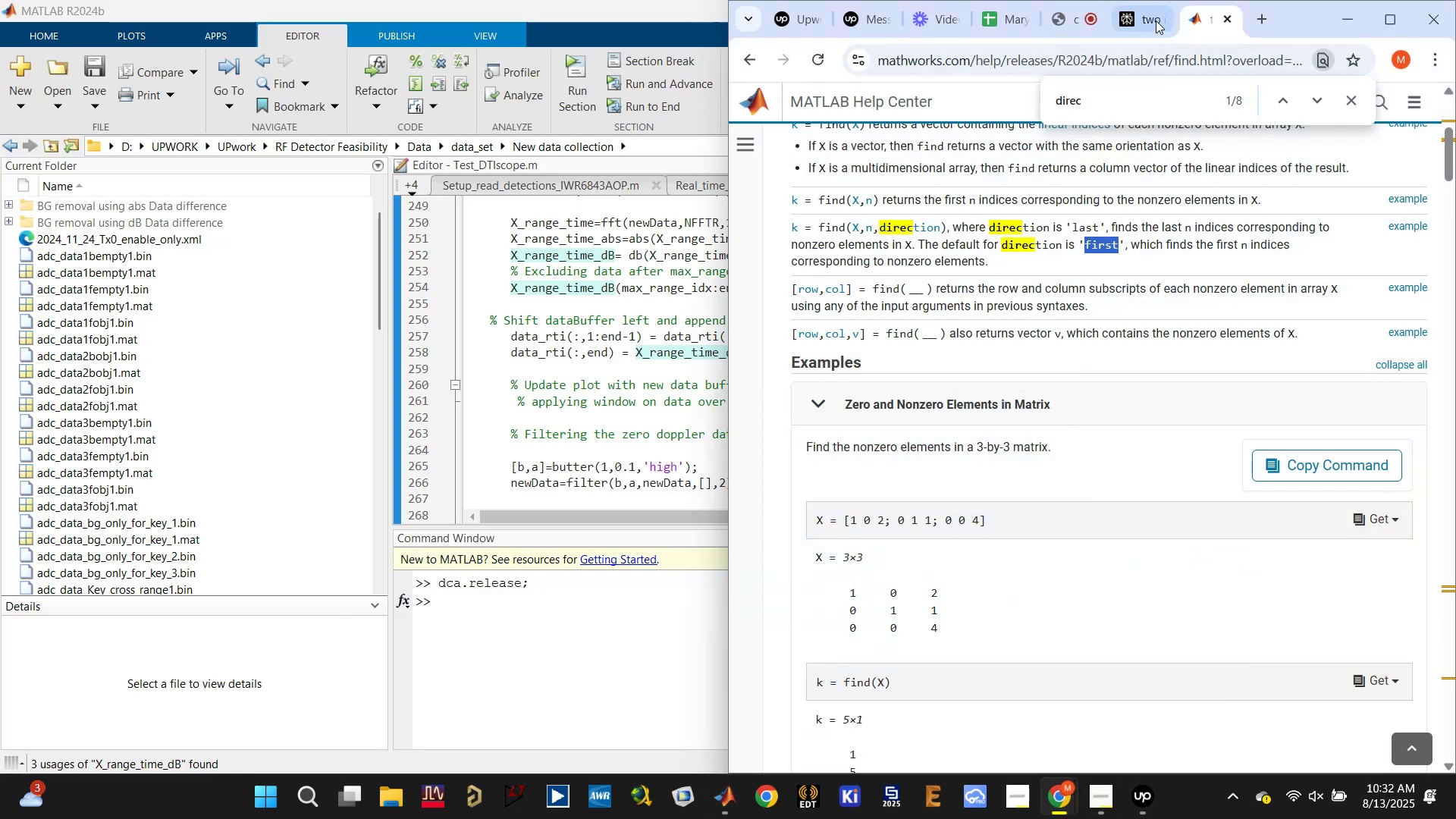 
left_click([1068, 18])
 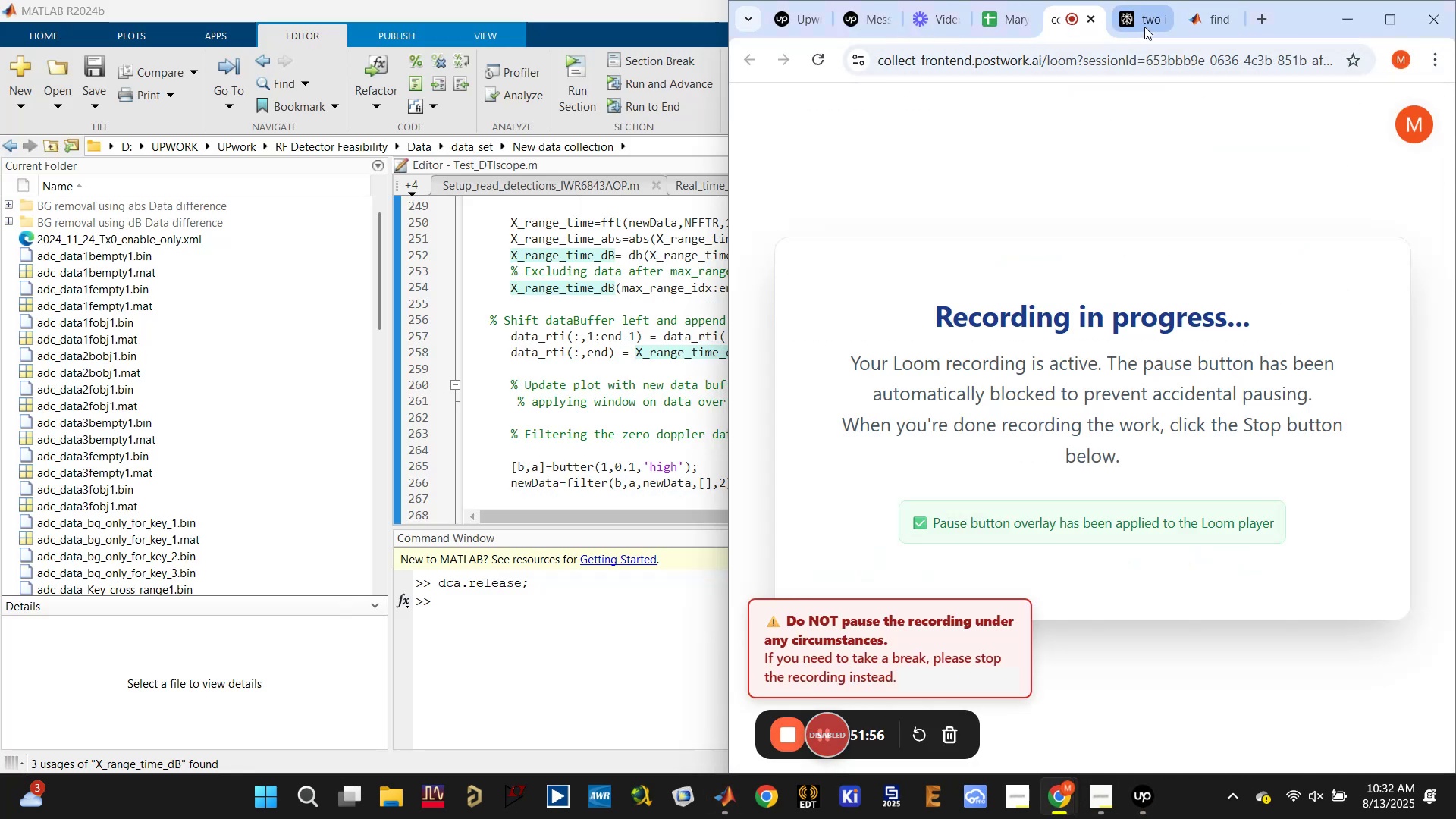 
double_click([1208, 21])
 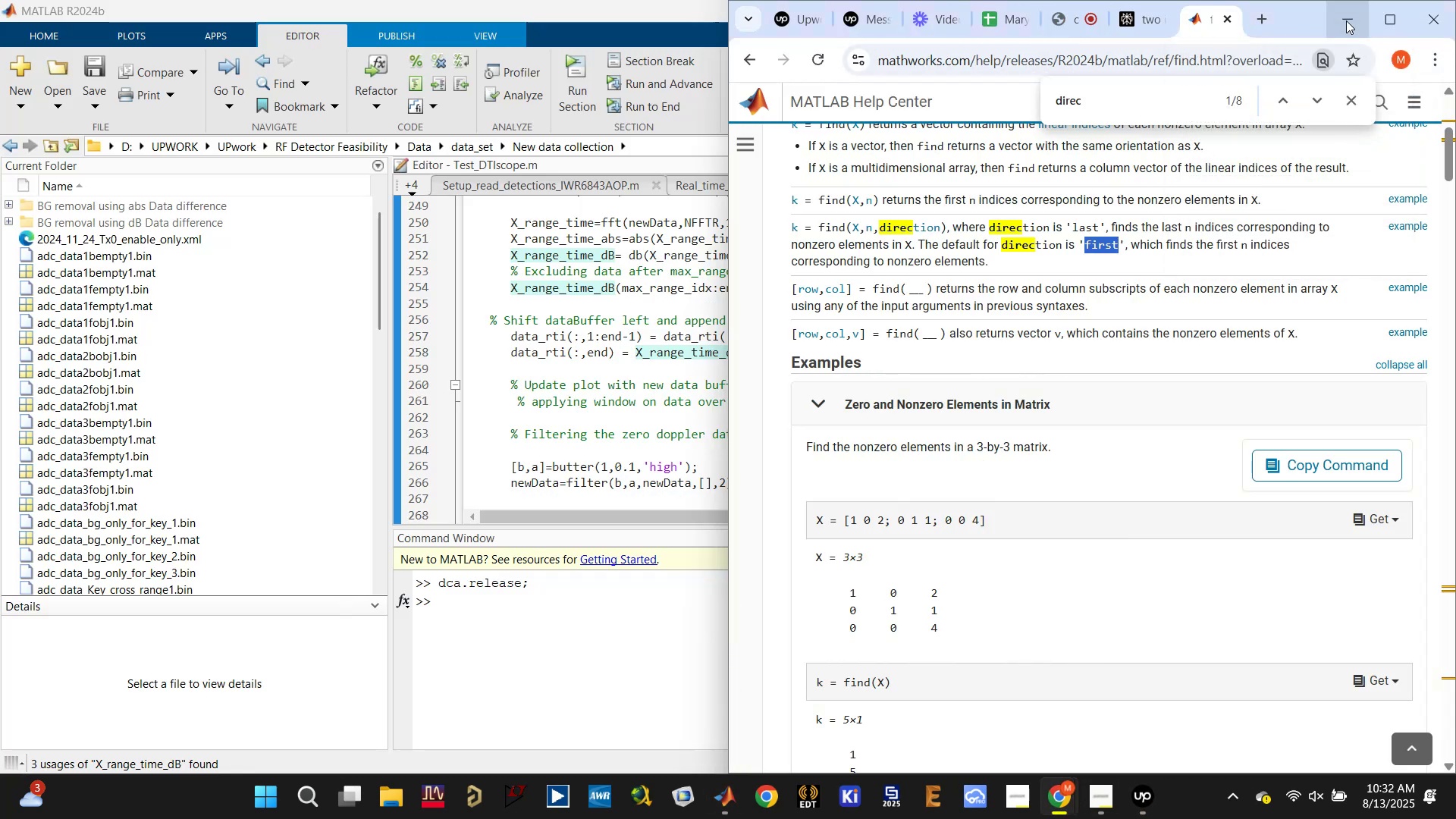 
left_click([1348, 18])
 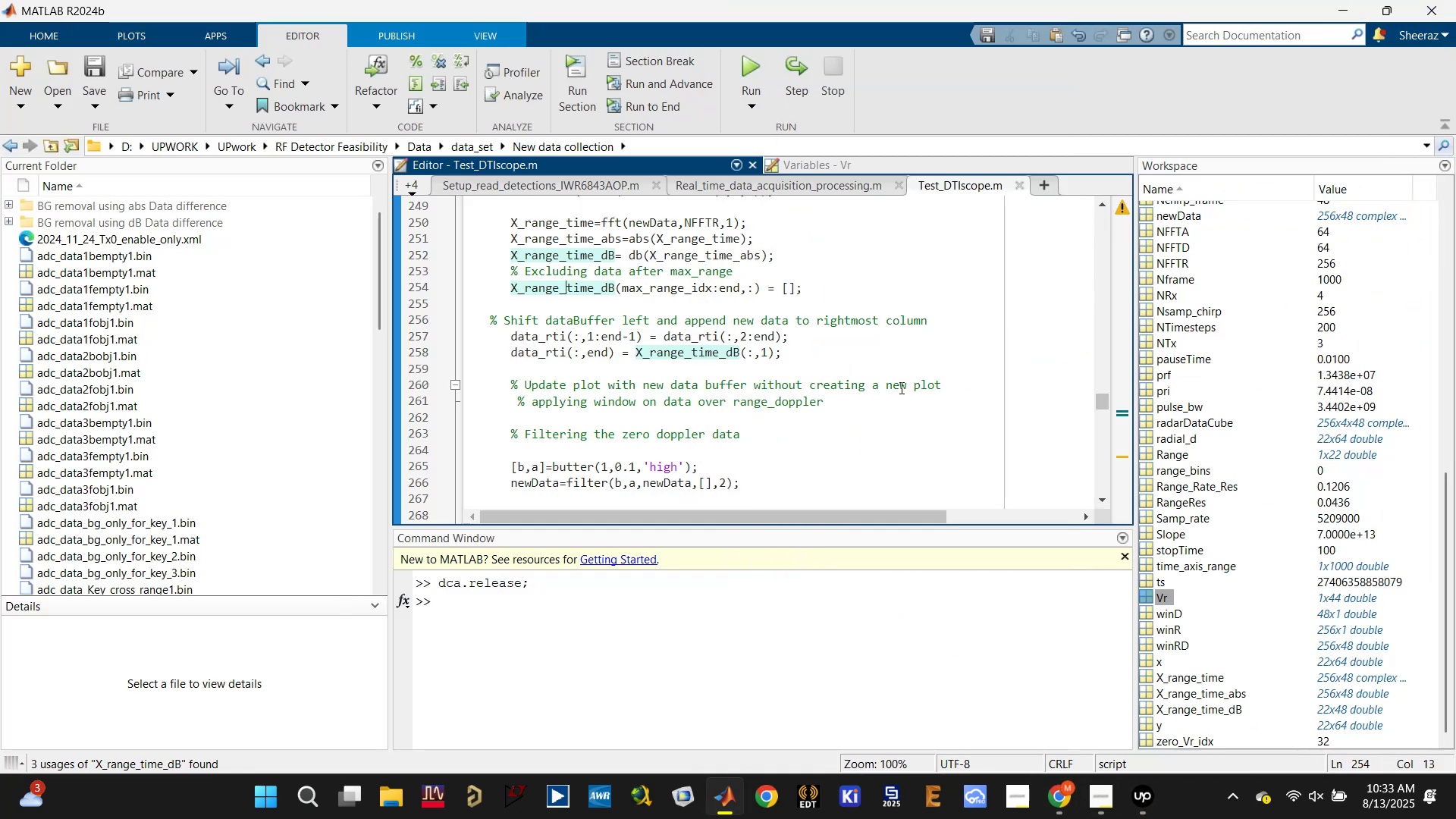 
left_click([920, 346])
 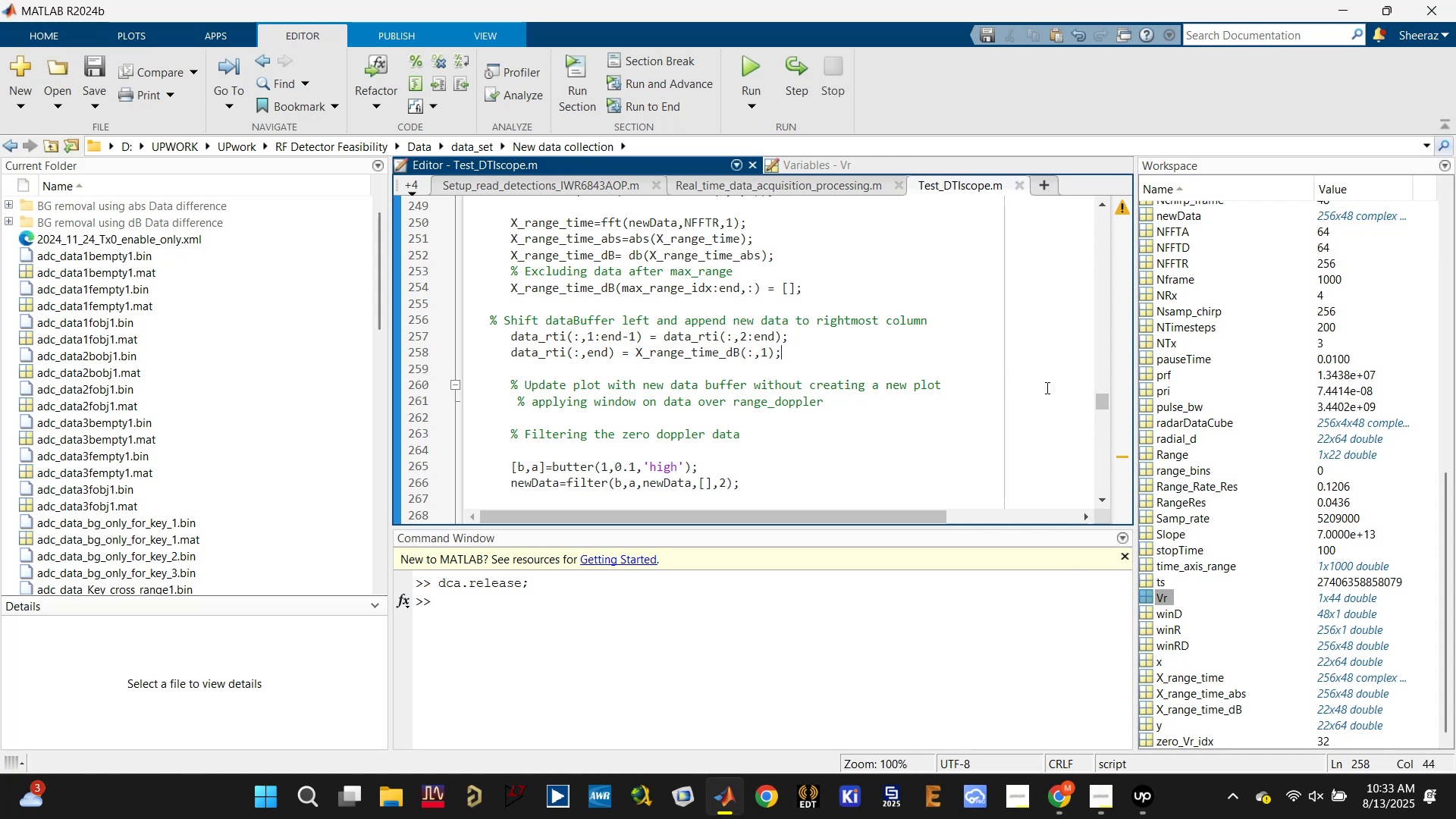 
wait(5.1)
 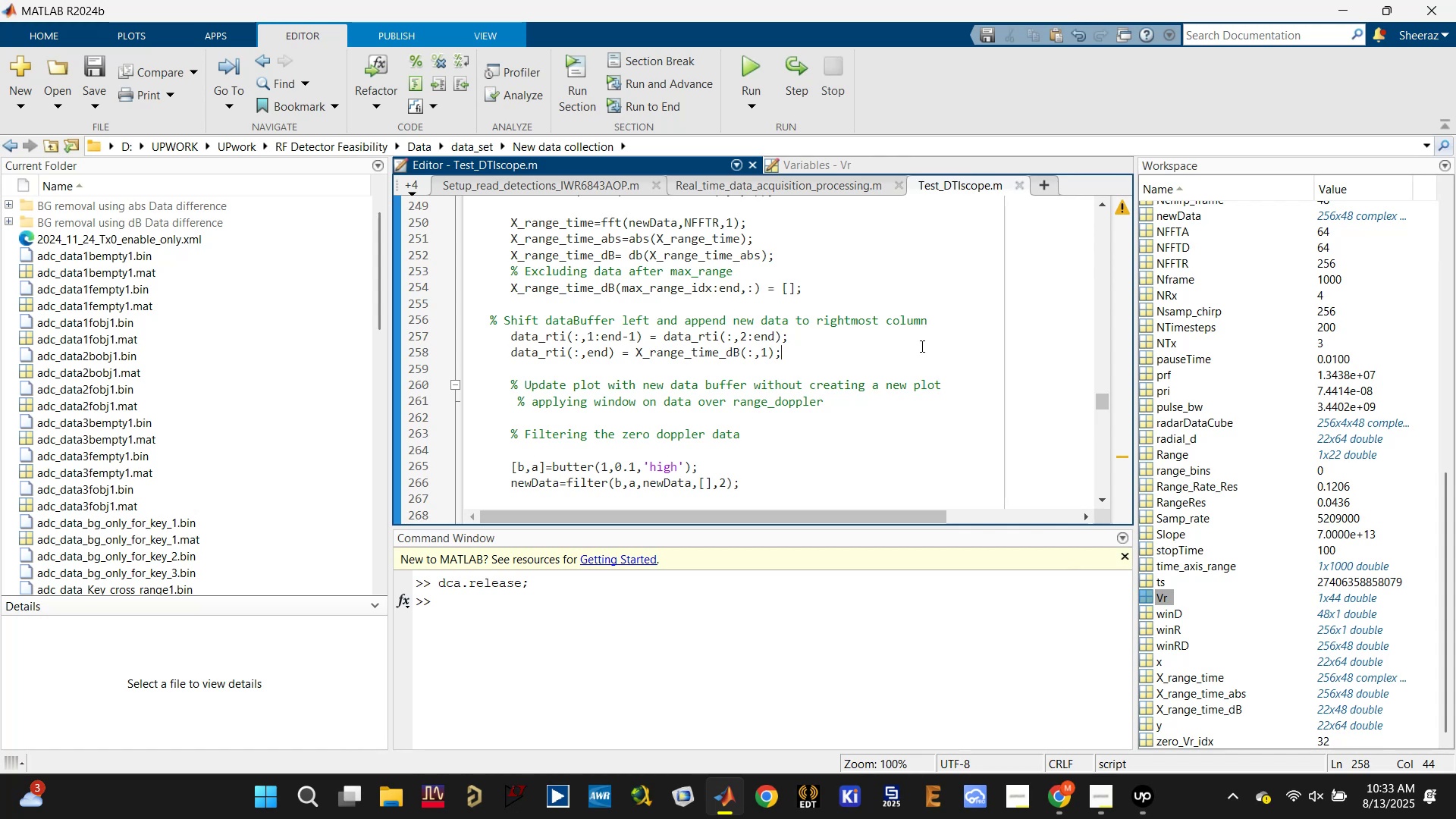 
mouse_move([1208, 523])
 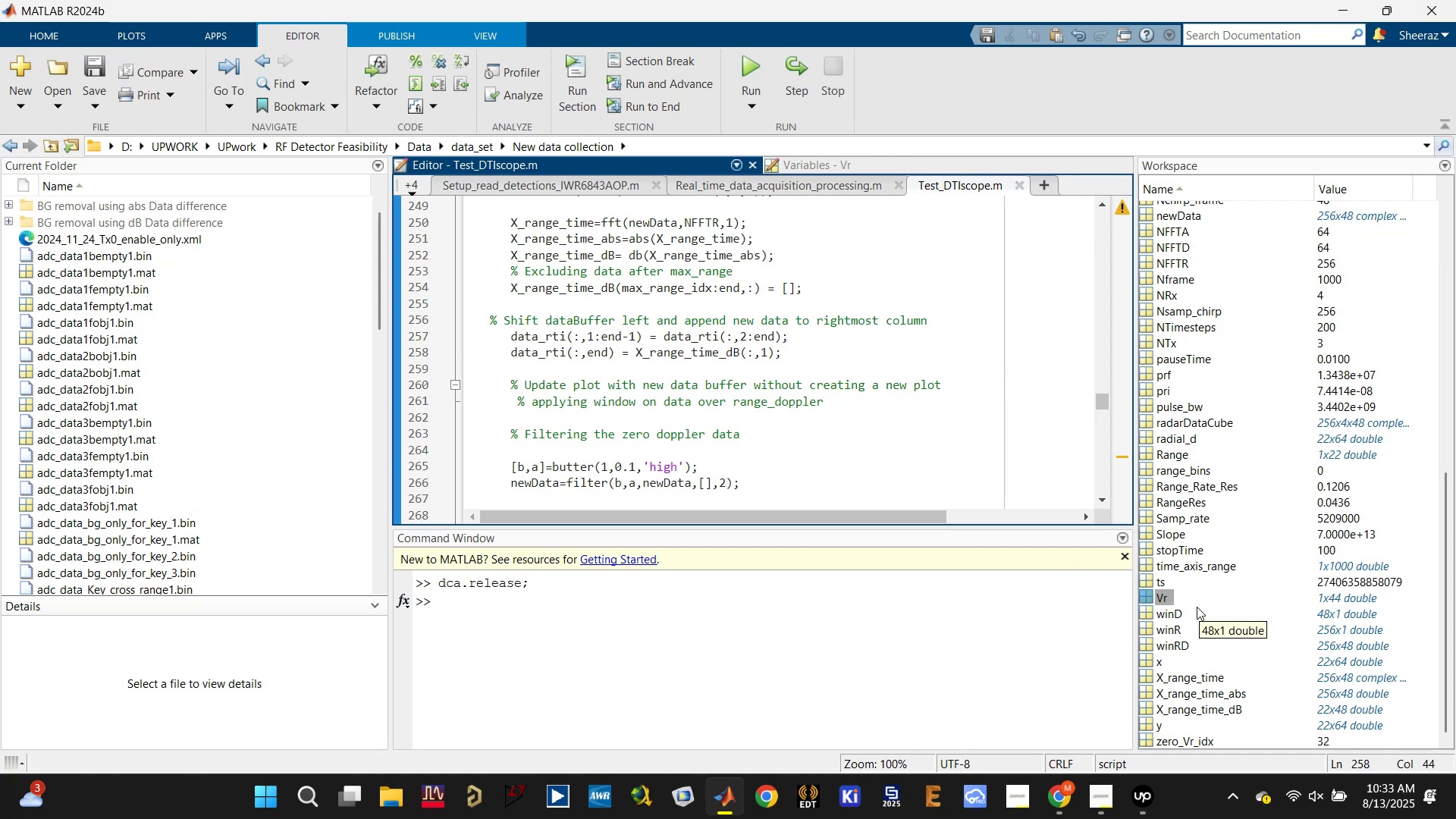 
scroll: coordinate [1199, 626], scroll_direction: down, amount: 4.0
 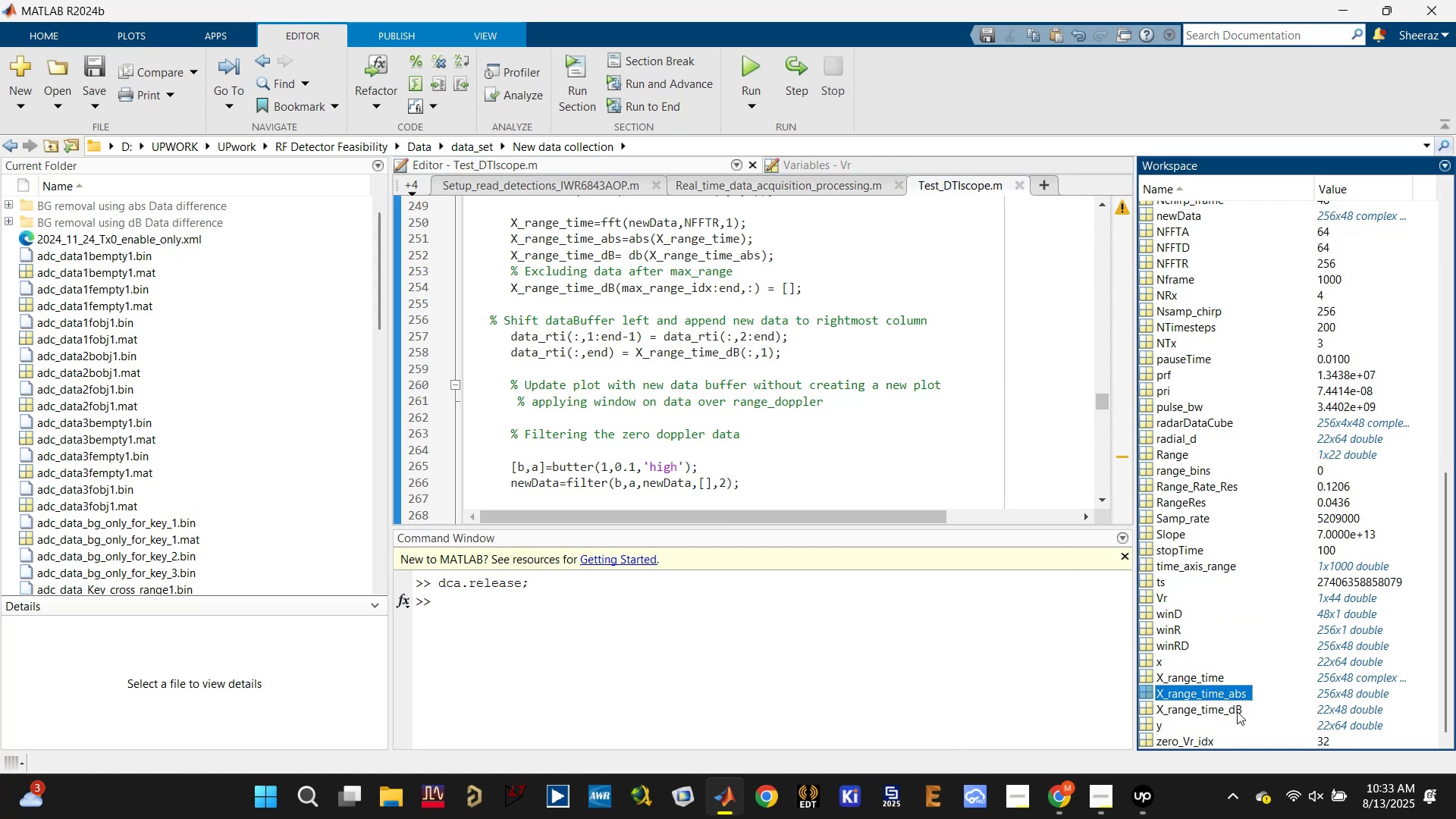 
left_click([1212, 711])
 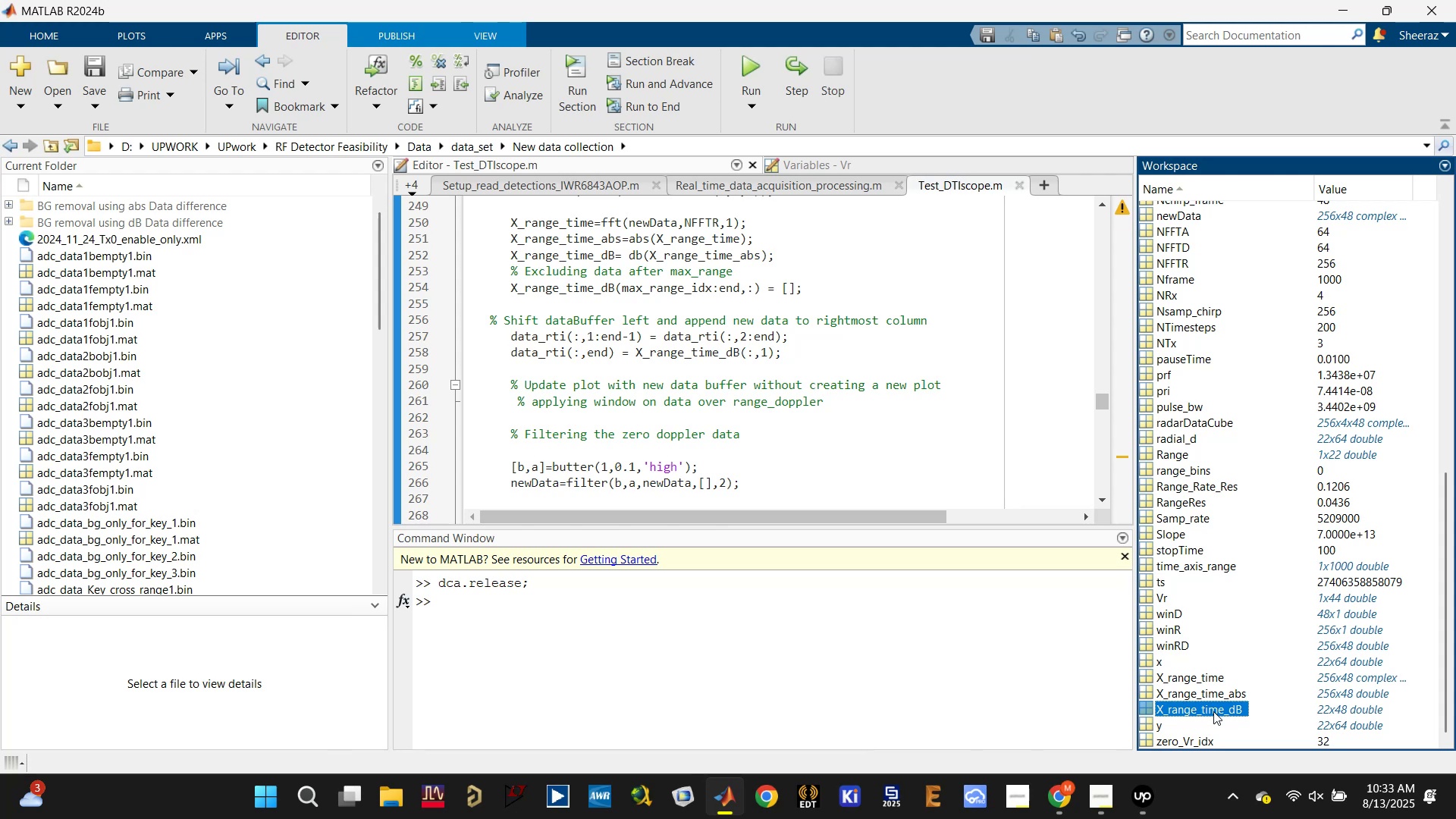 
mouse_move([1313, 711])
 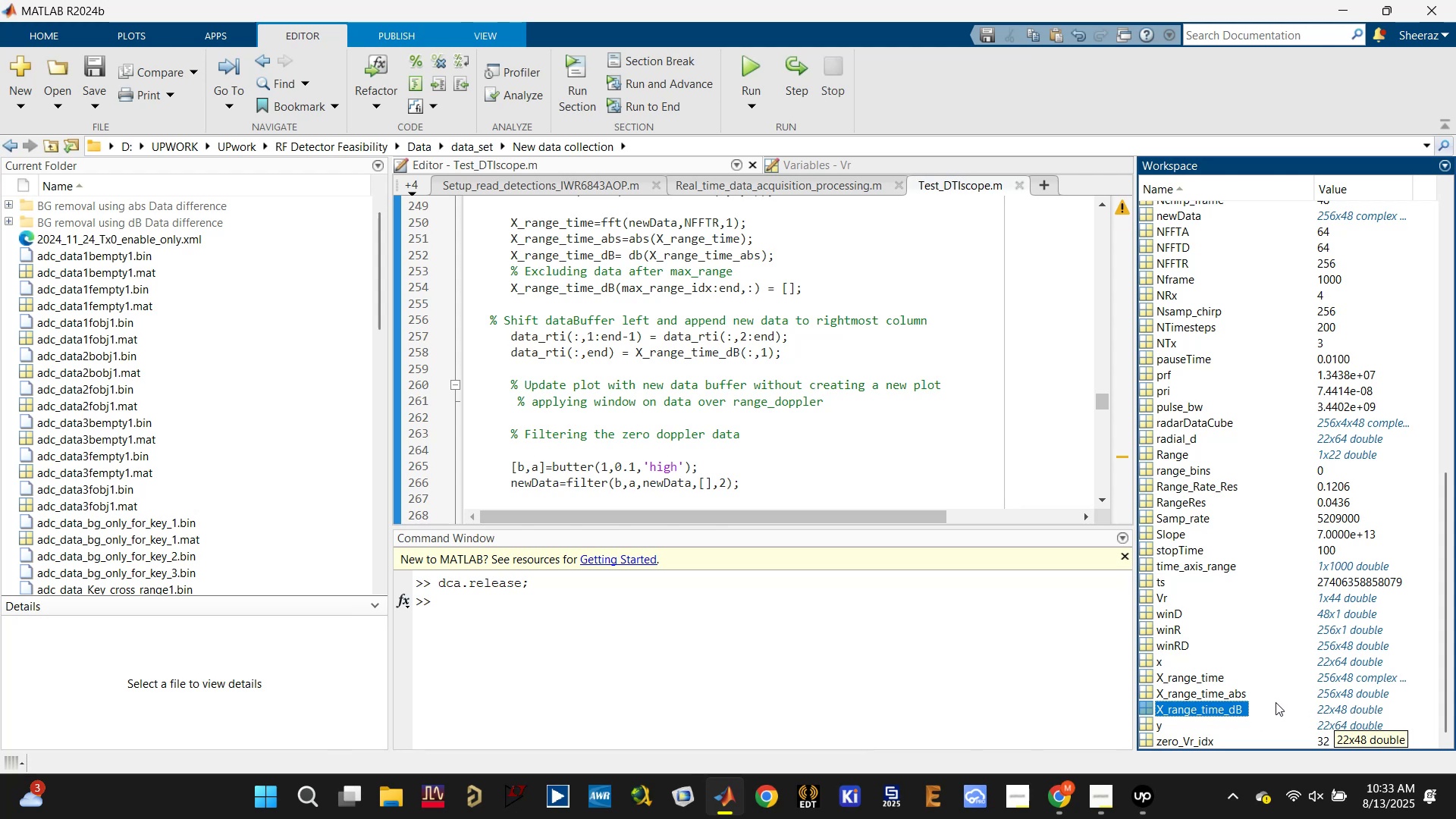 
scroll: coordinate [1232, 701], scroll_direction: down, amount: 3.0
 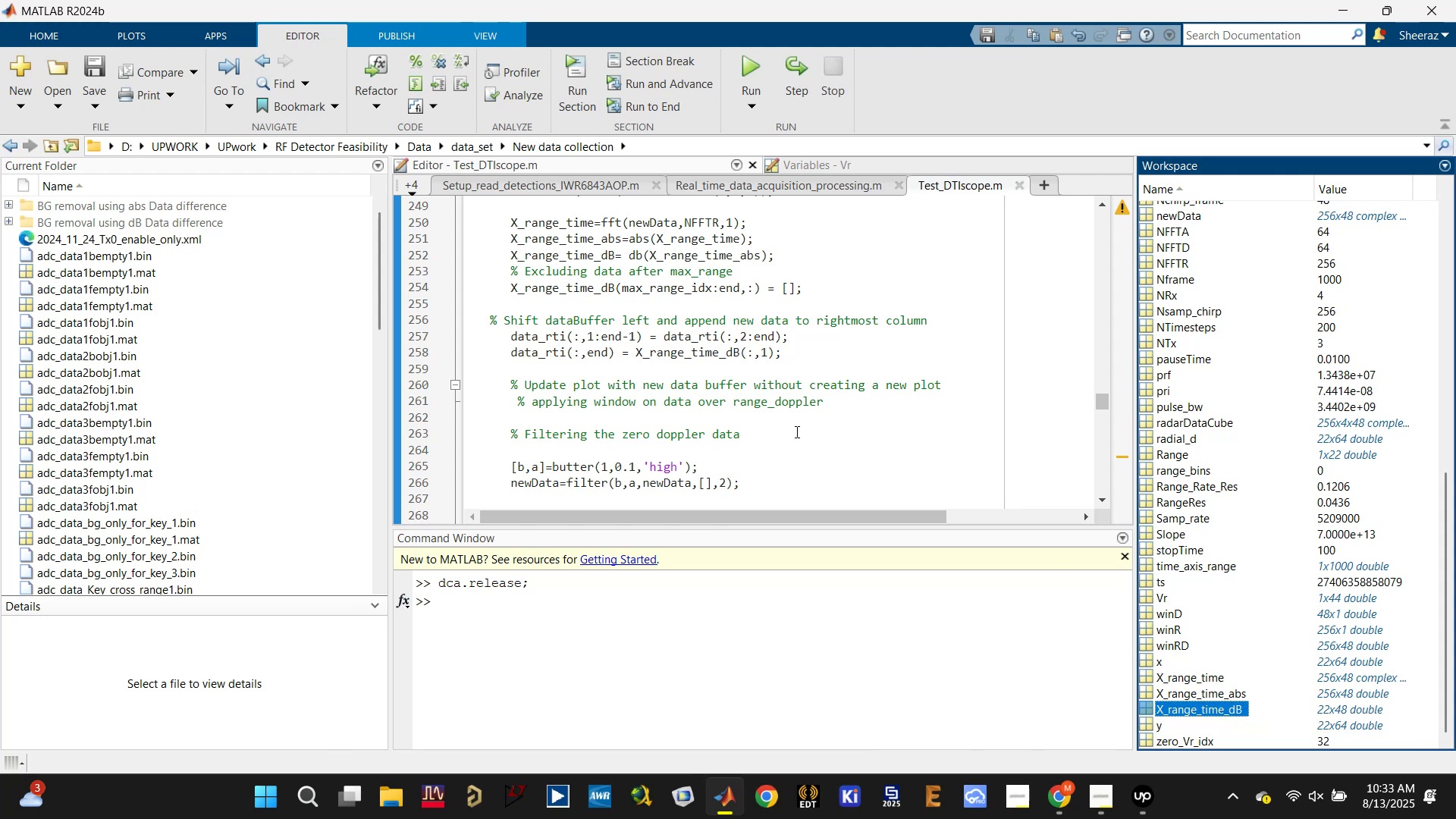 
left_click([552, 334])
 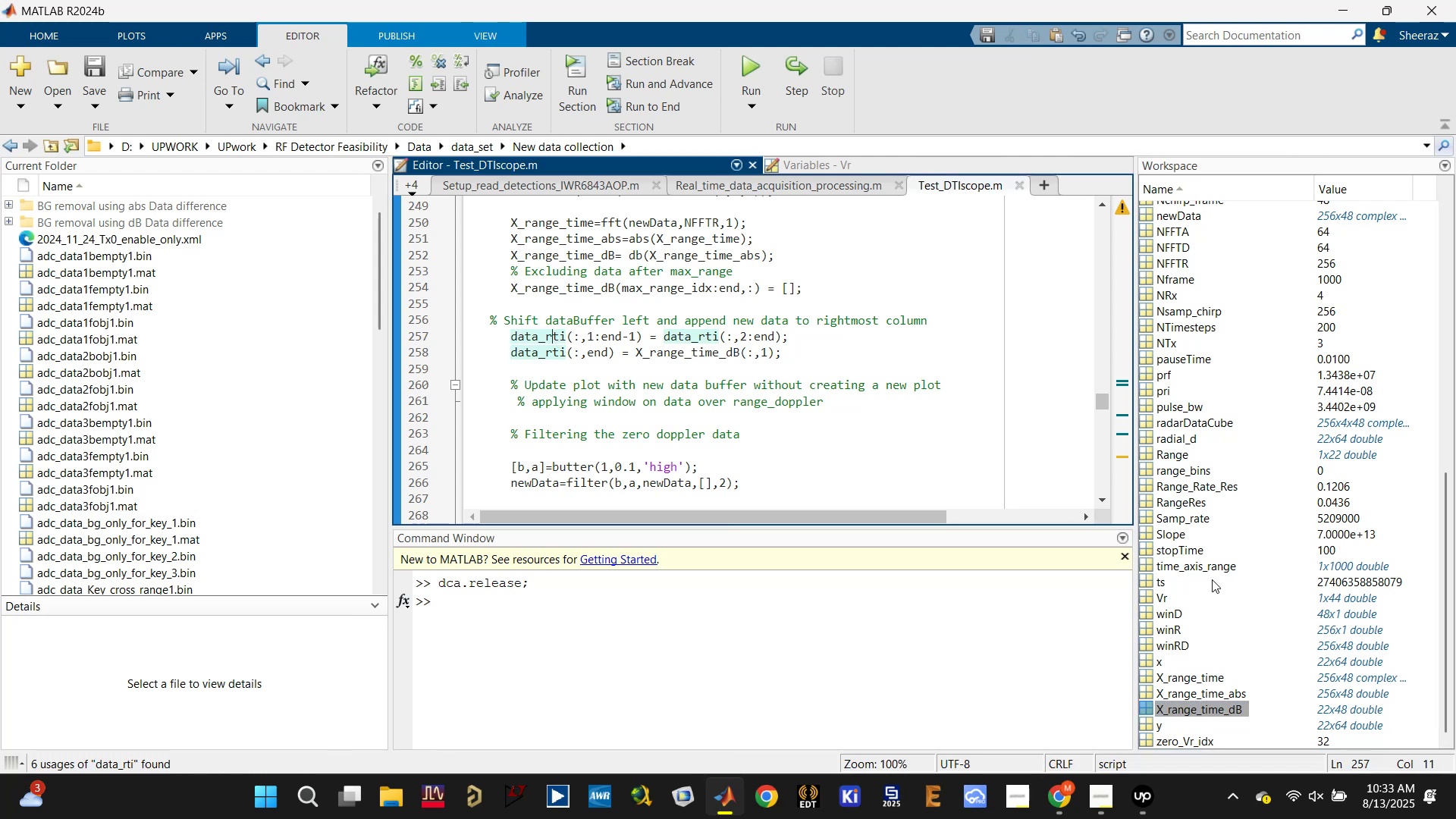 
scroll: coordinate [1216, 573], scroll_direction: up, amount: 17.0
 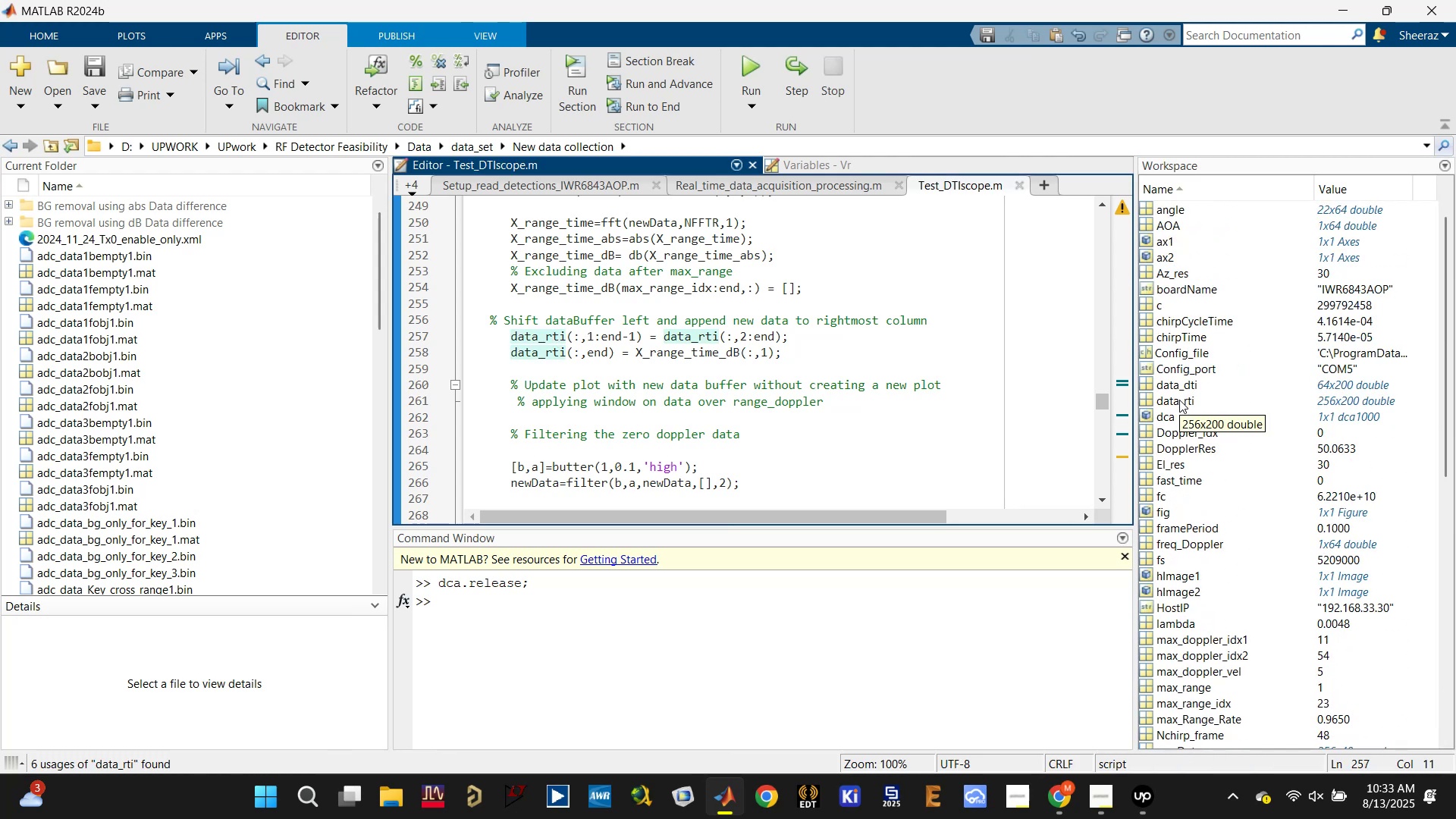 
wait(7.1)
 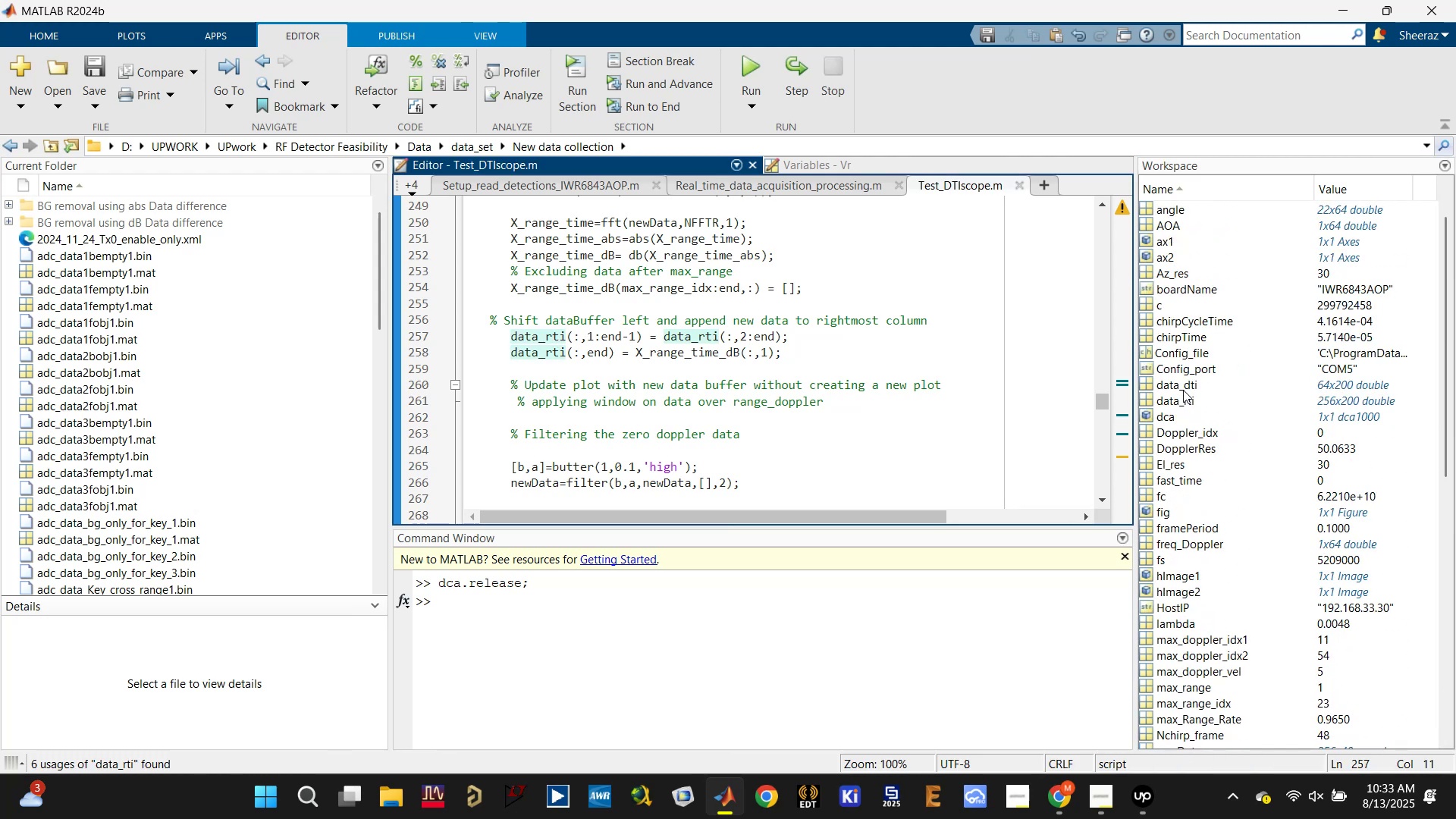 
double_click([552, 287])
 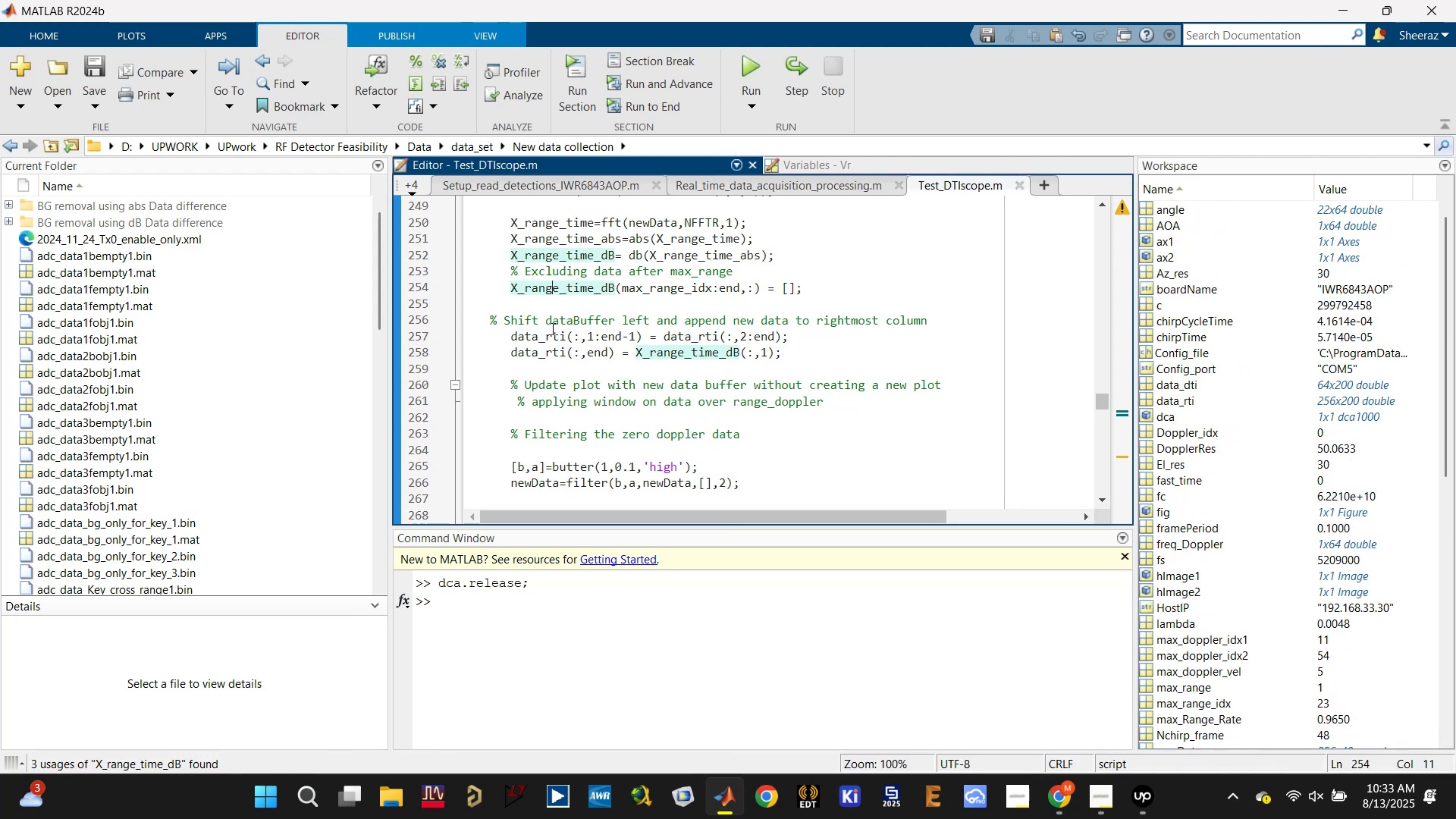 
left_click([525, 335])
 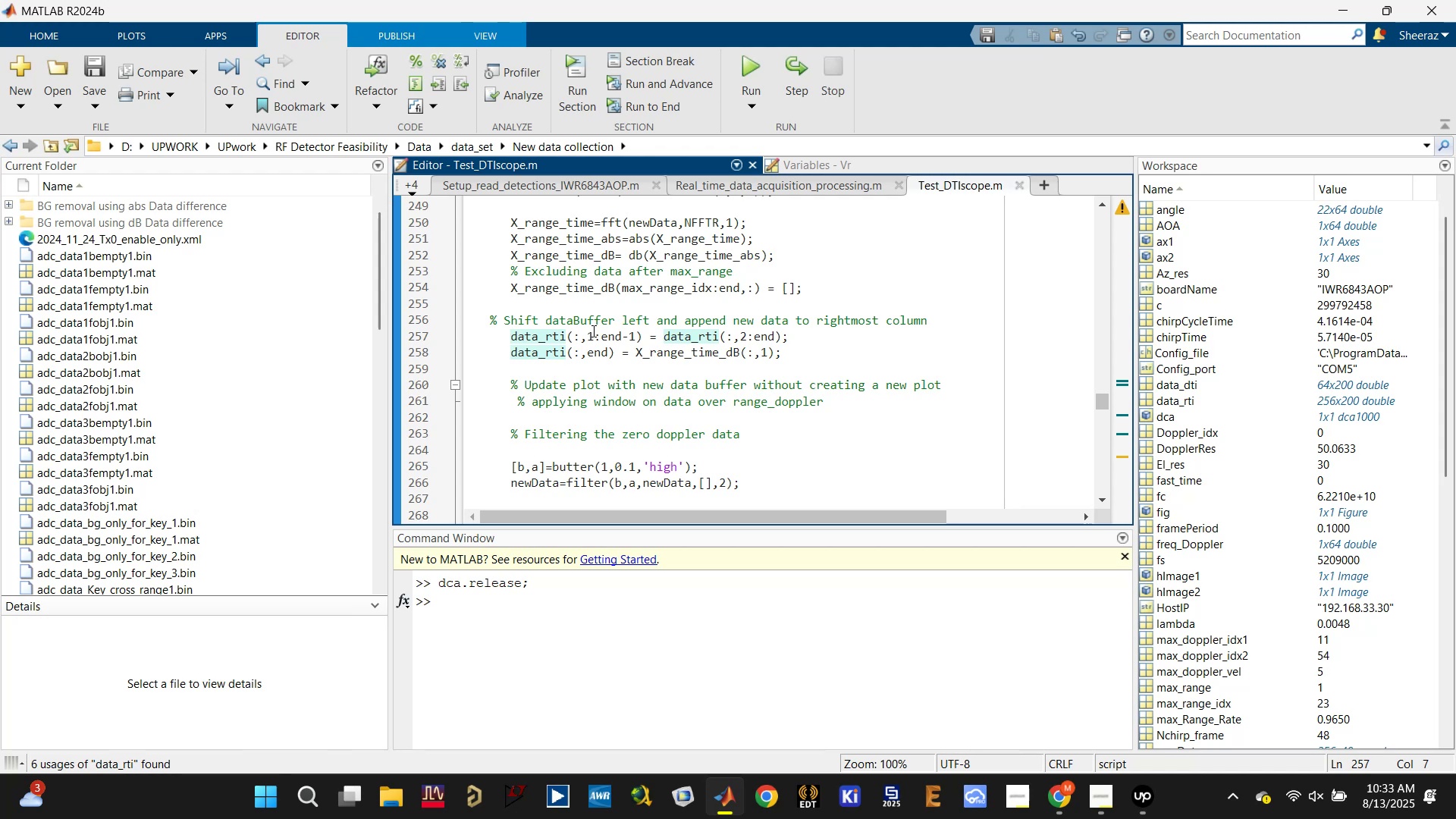 
left_click([573, 336])
 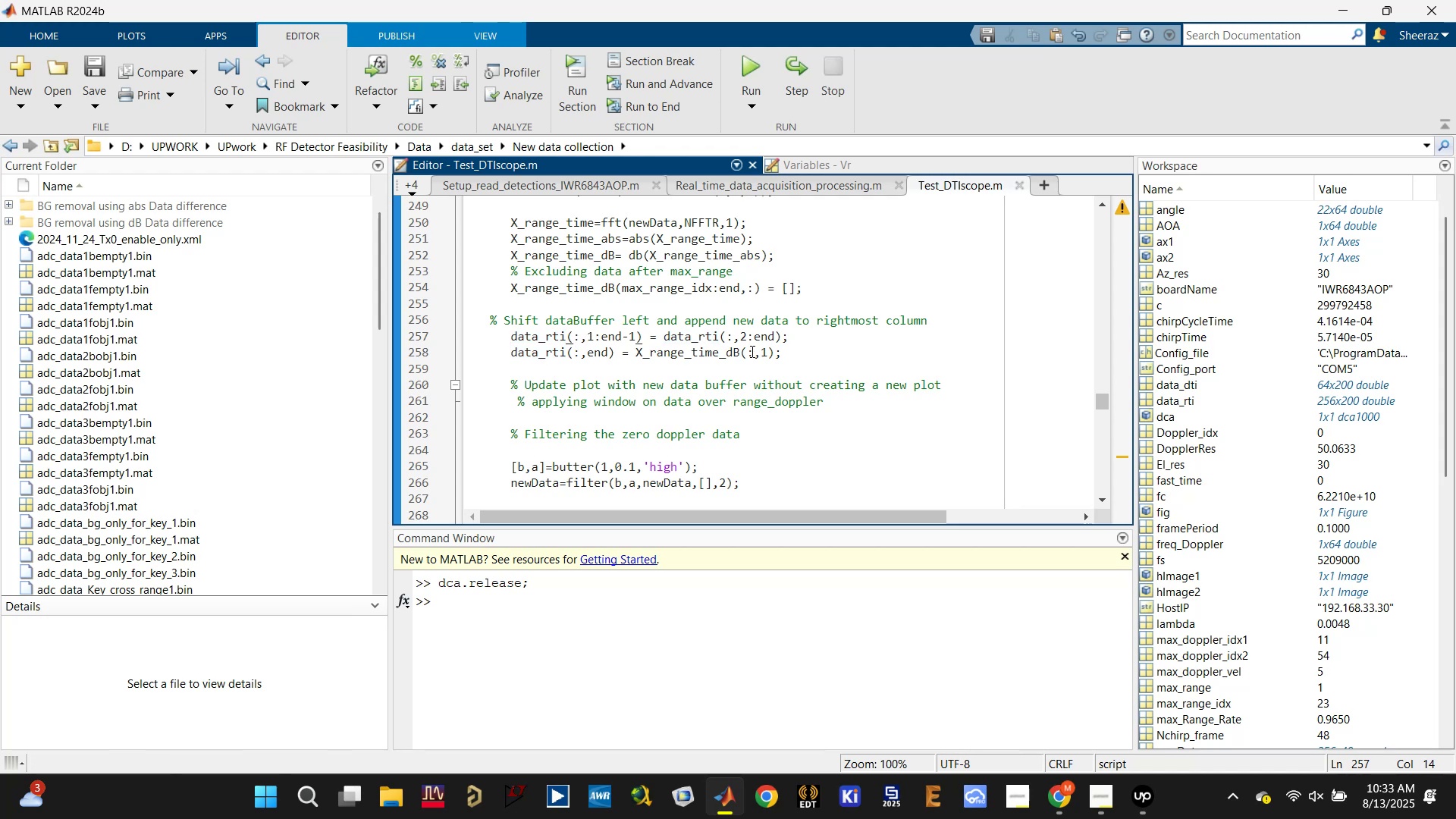 
left_click([717, 356])
 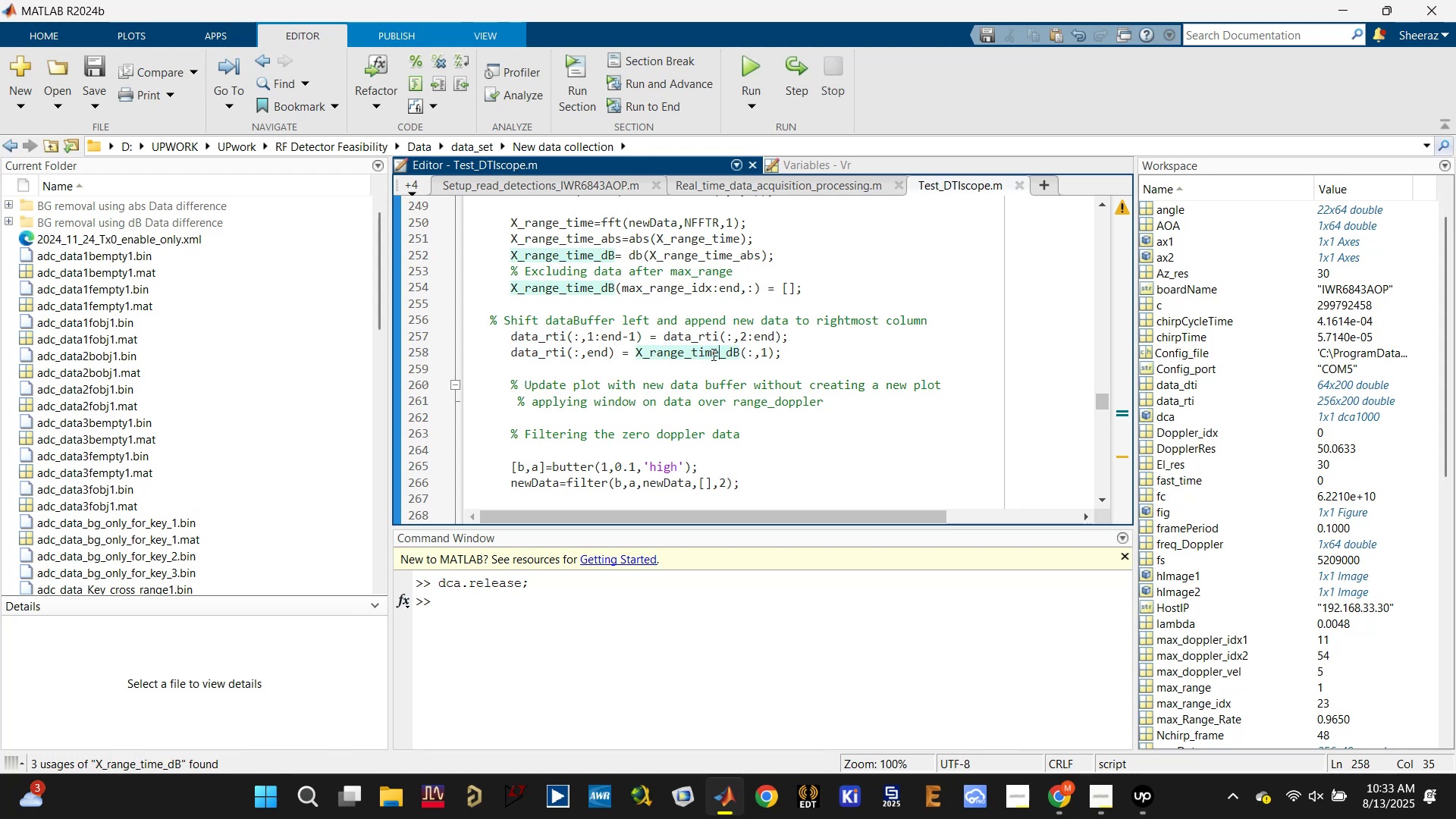 
left_click([554, 350])
 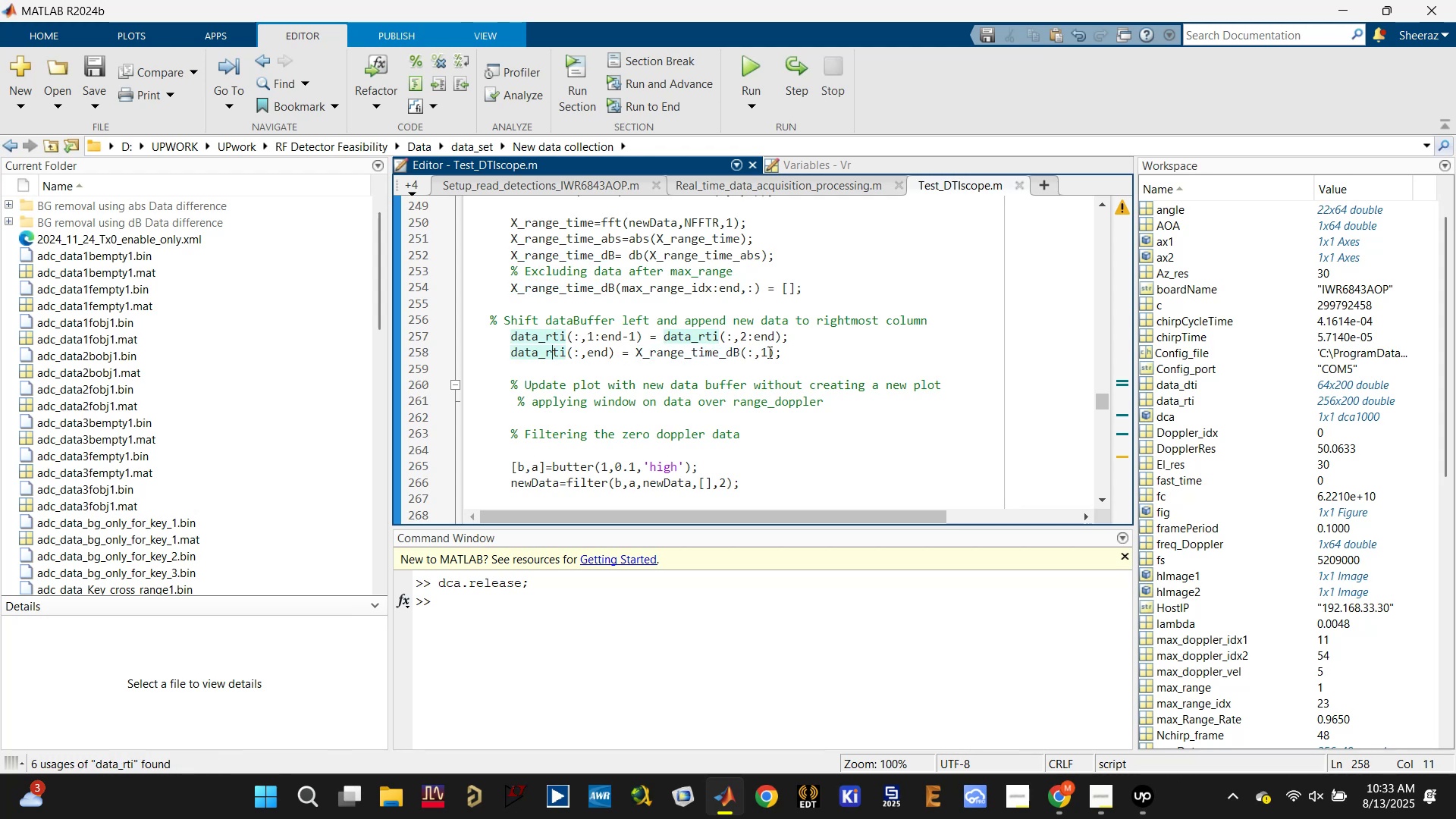 
left_click([767, 352])
 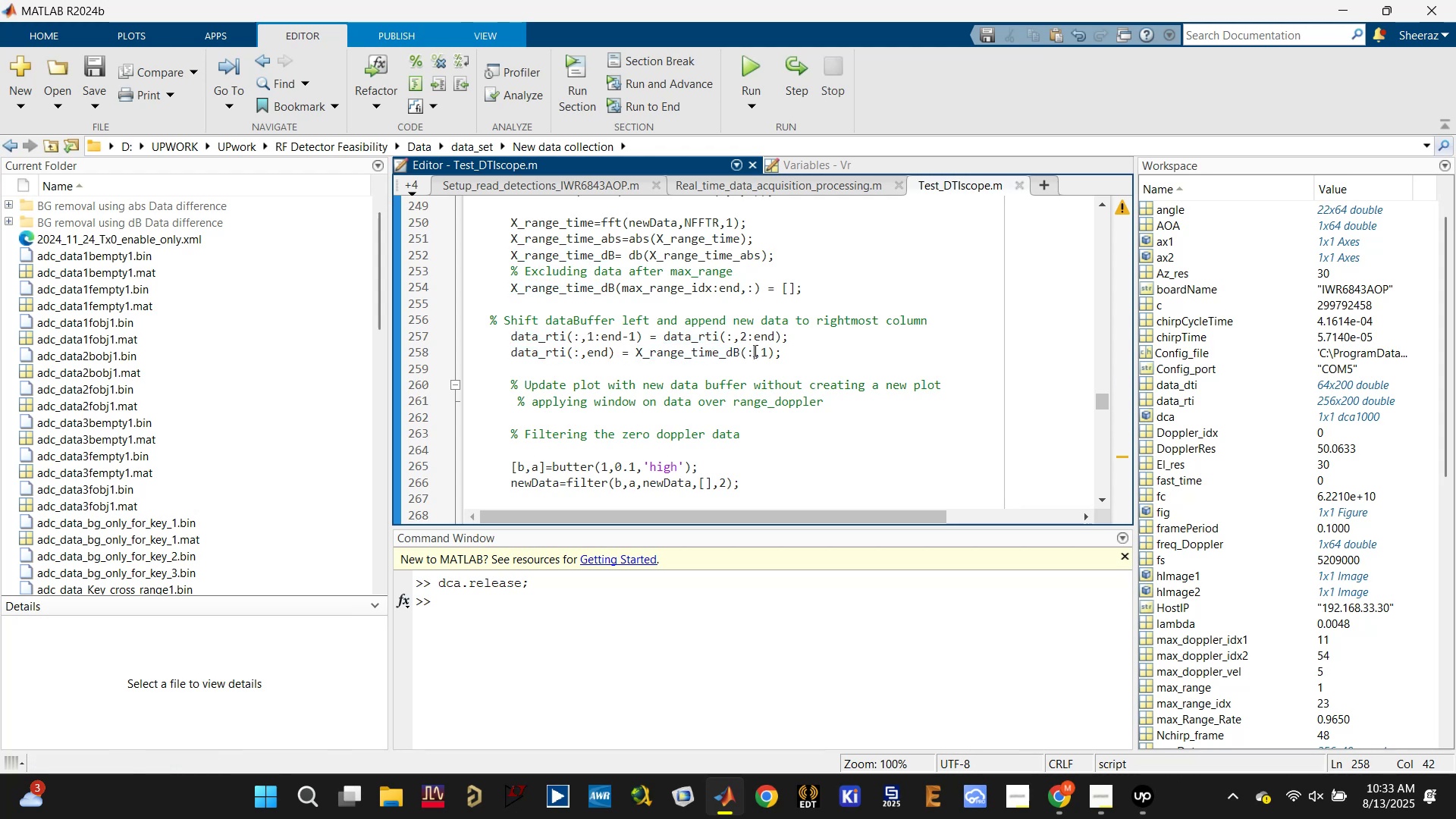 
double_click([717, 352])
 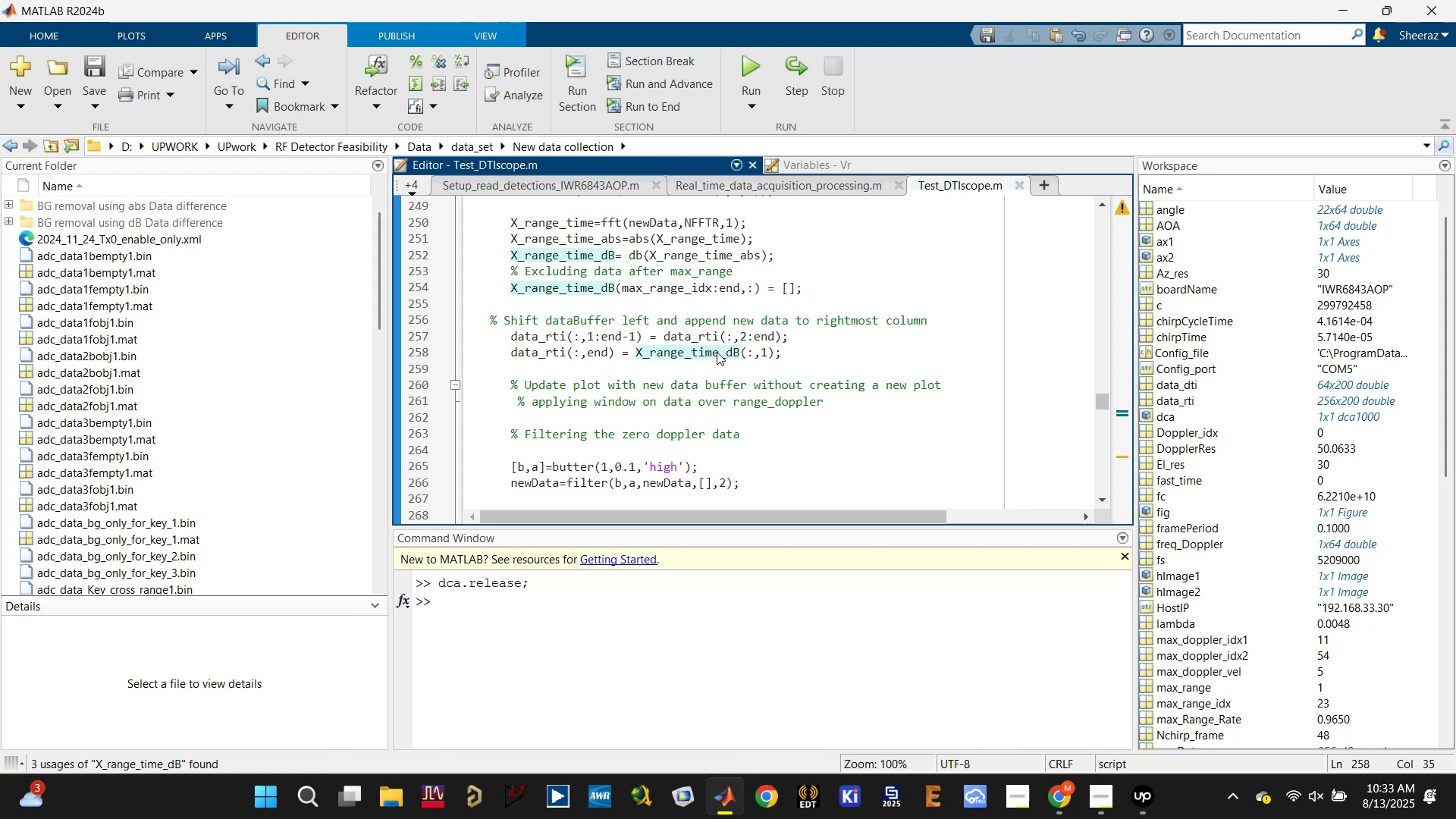 
wait(8.44)
 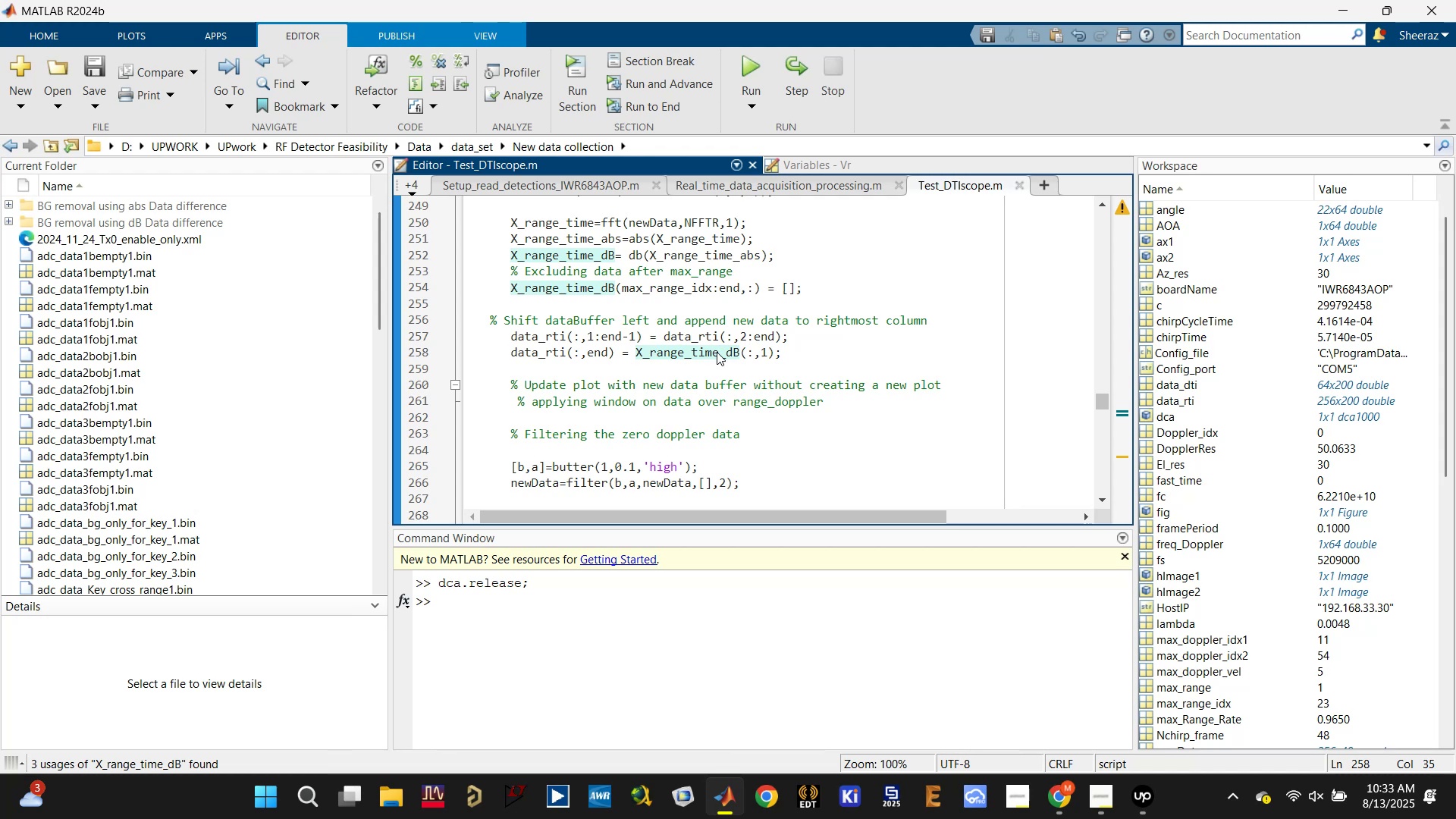 
mouse_move([1238, 573])
 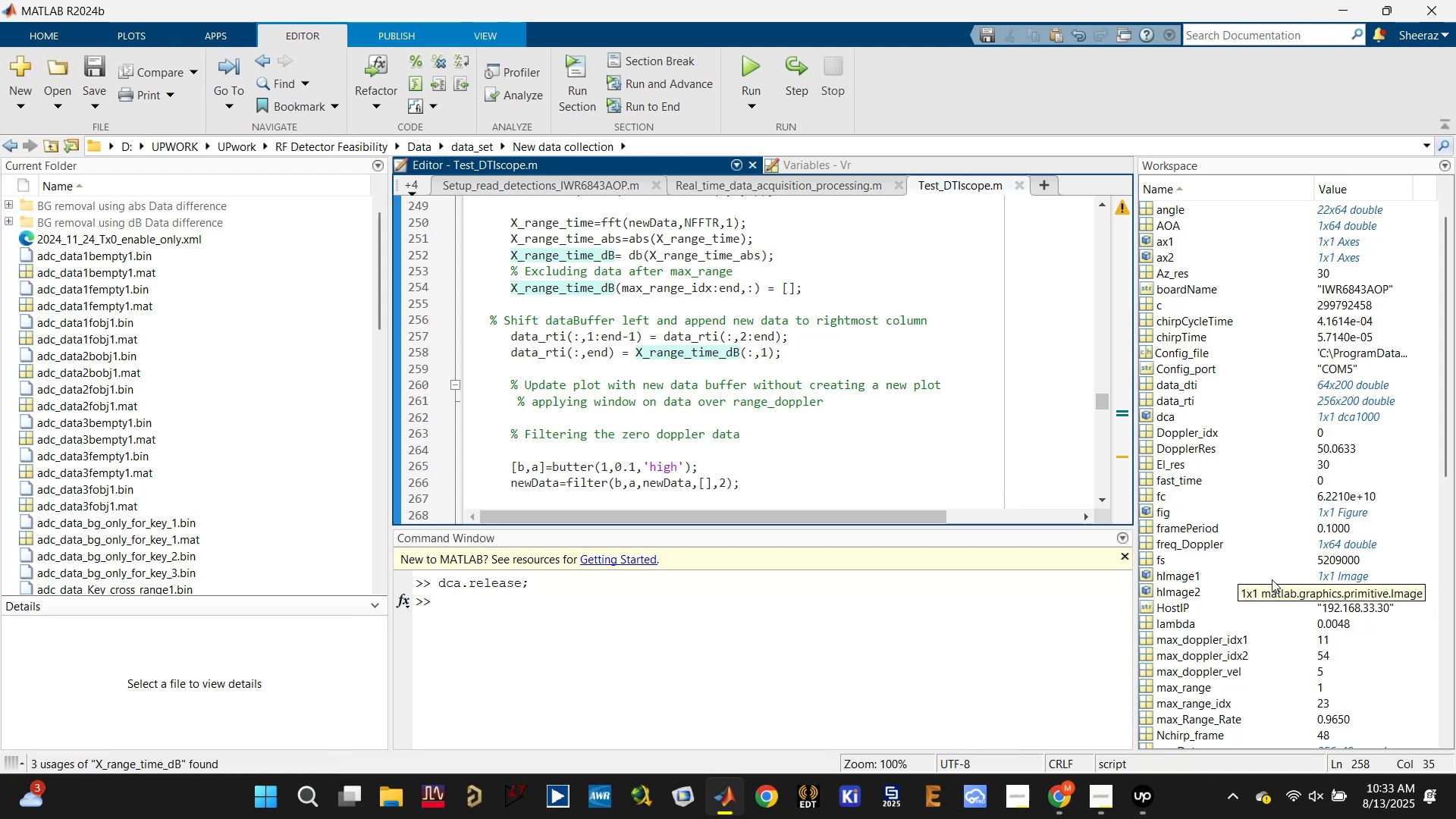 
left_click([838, 325])
 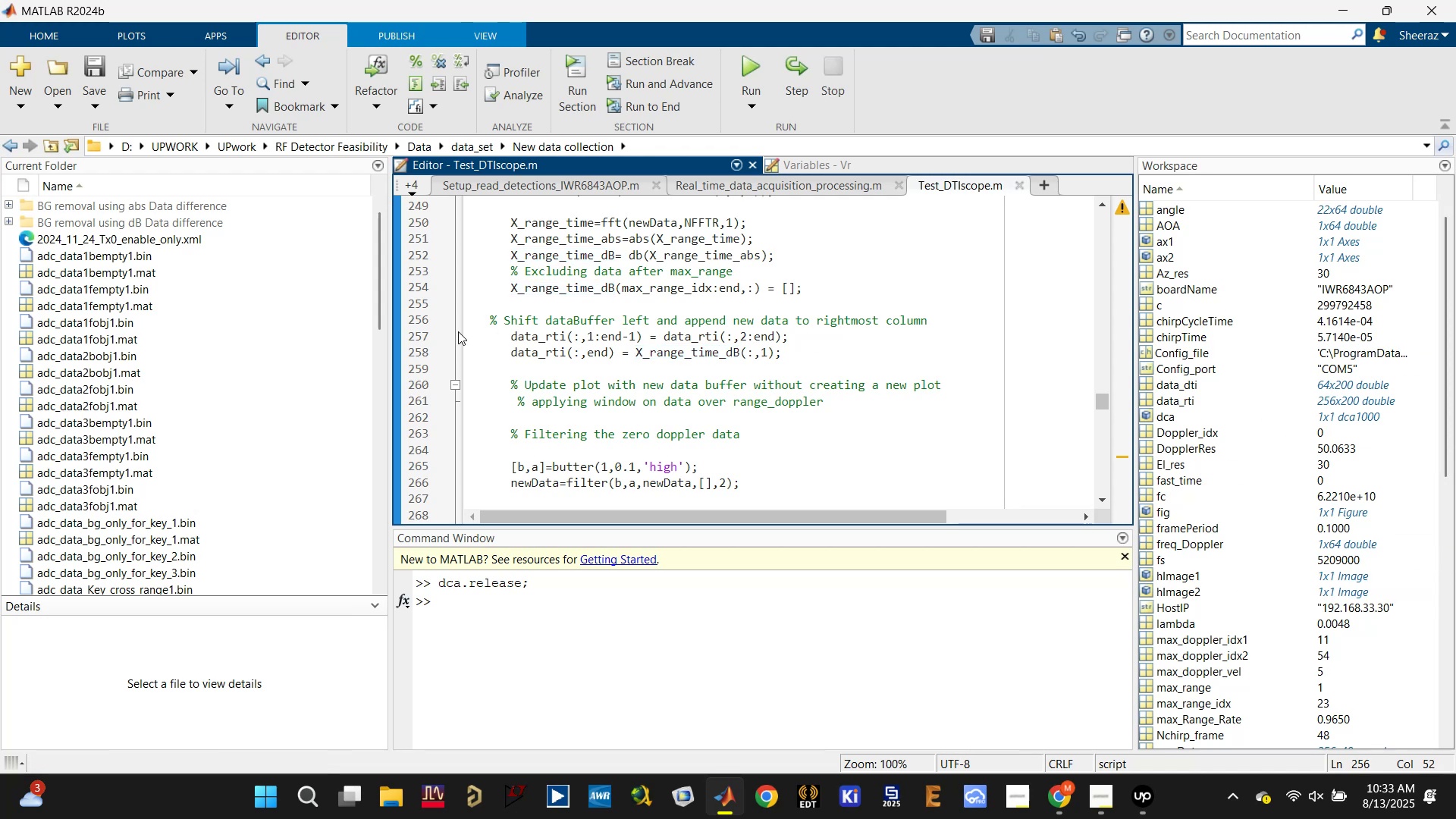 
left_click([433, 334])
 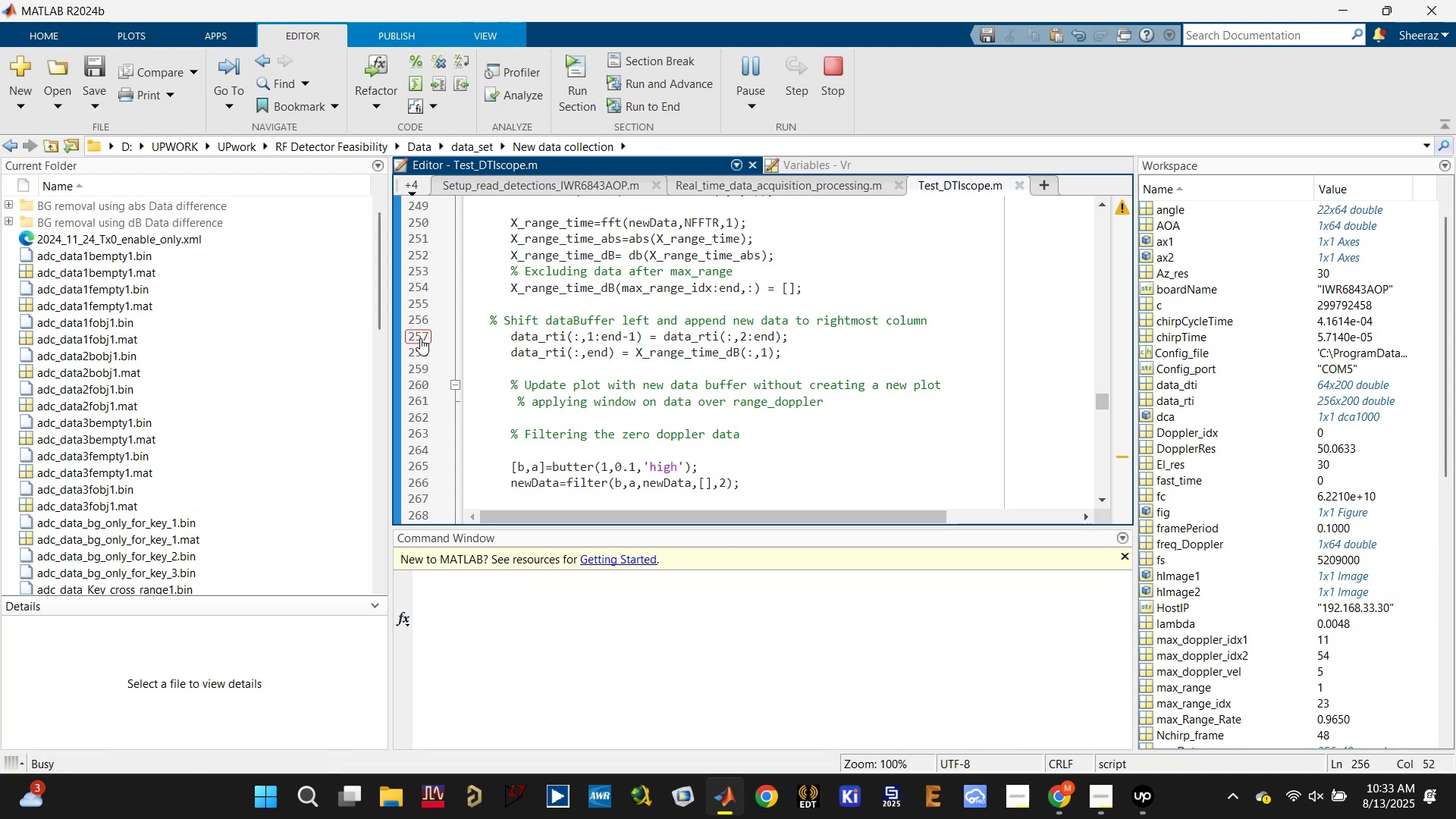 
left_click([420, 338])
 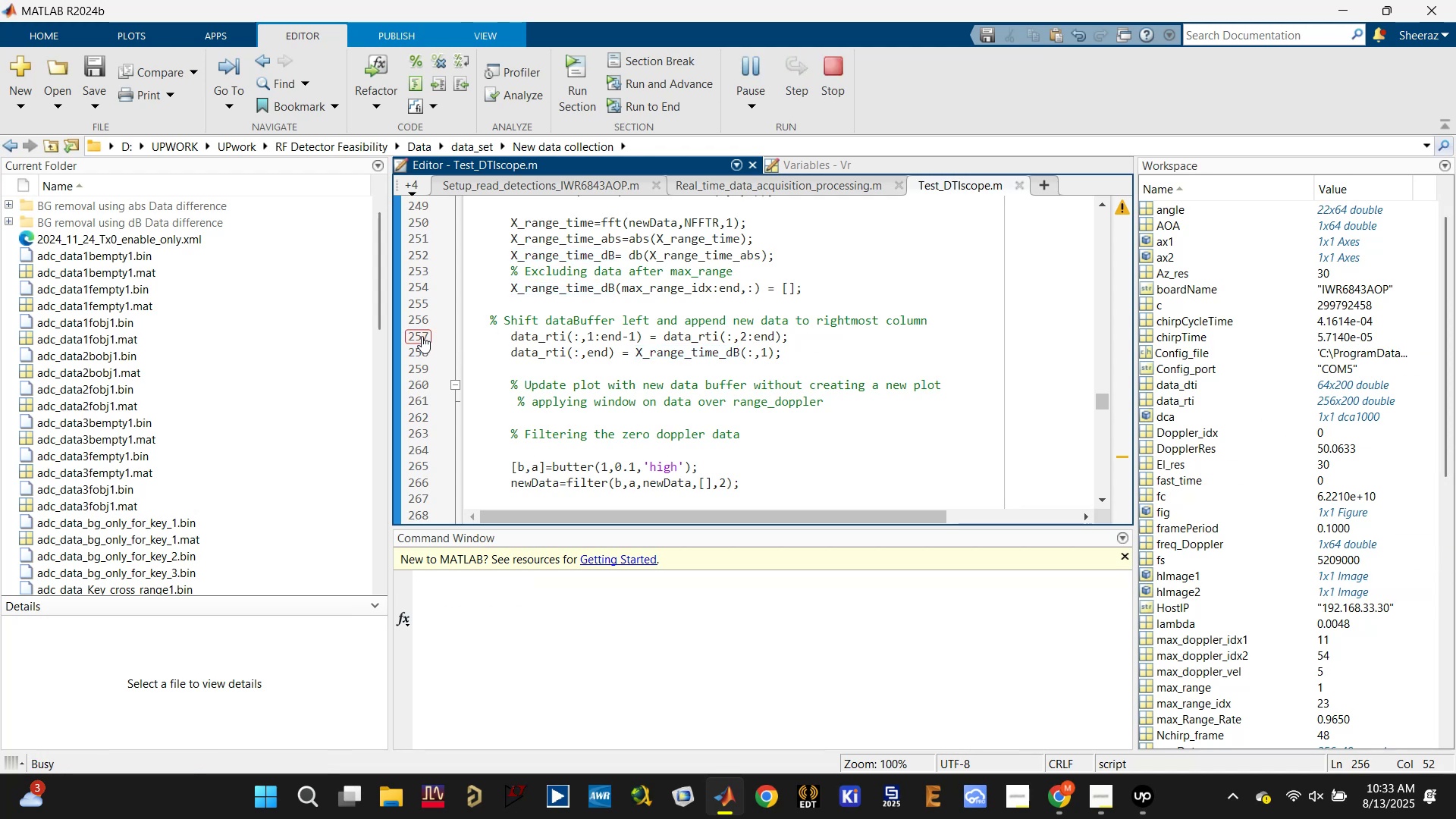 
double_click([421, 336])
 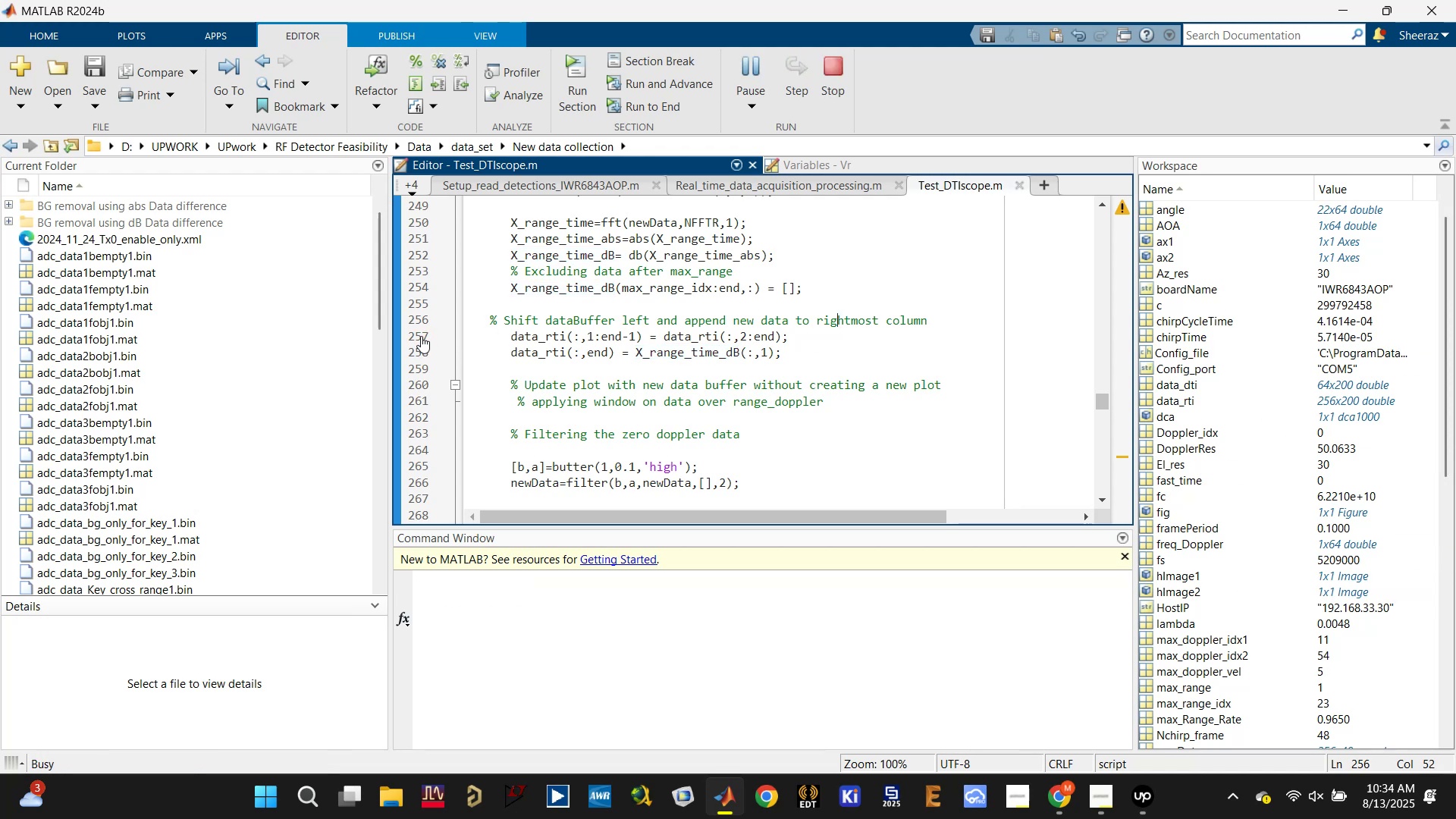 
triple_click([421, 336])
 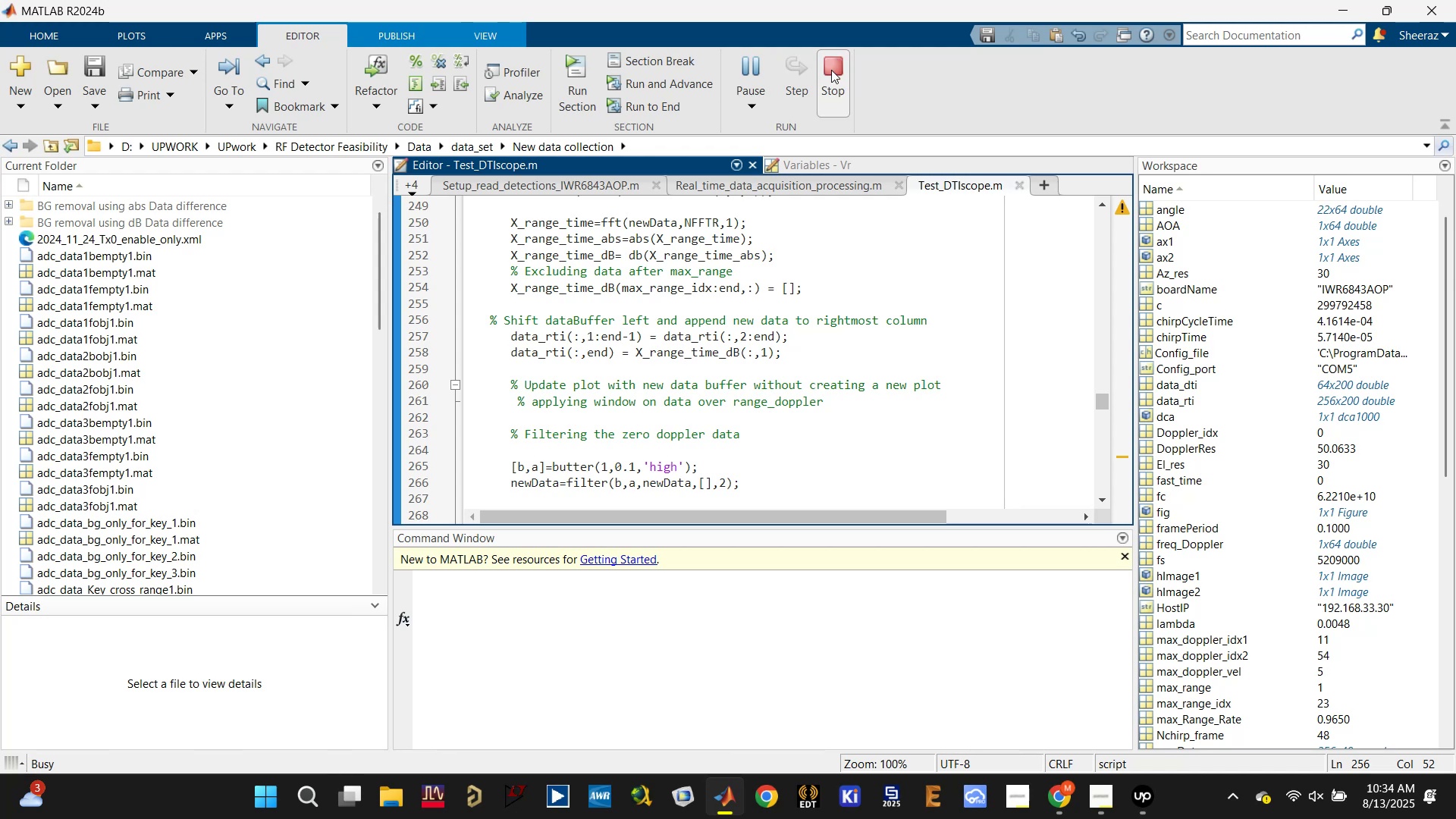 
left_click([835, 65])
 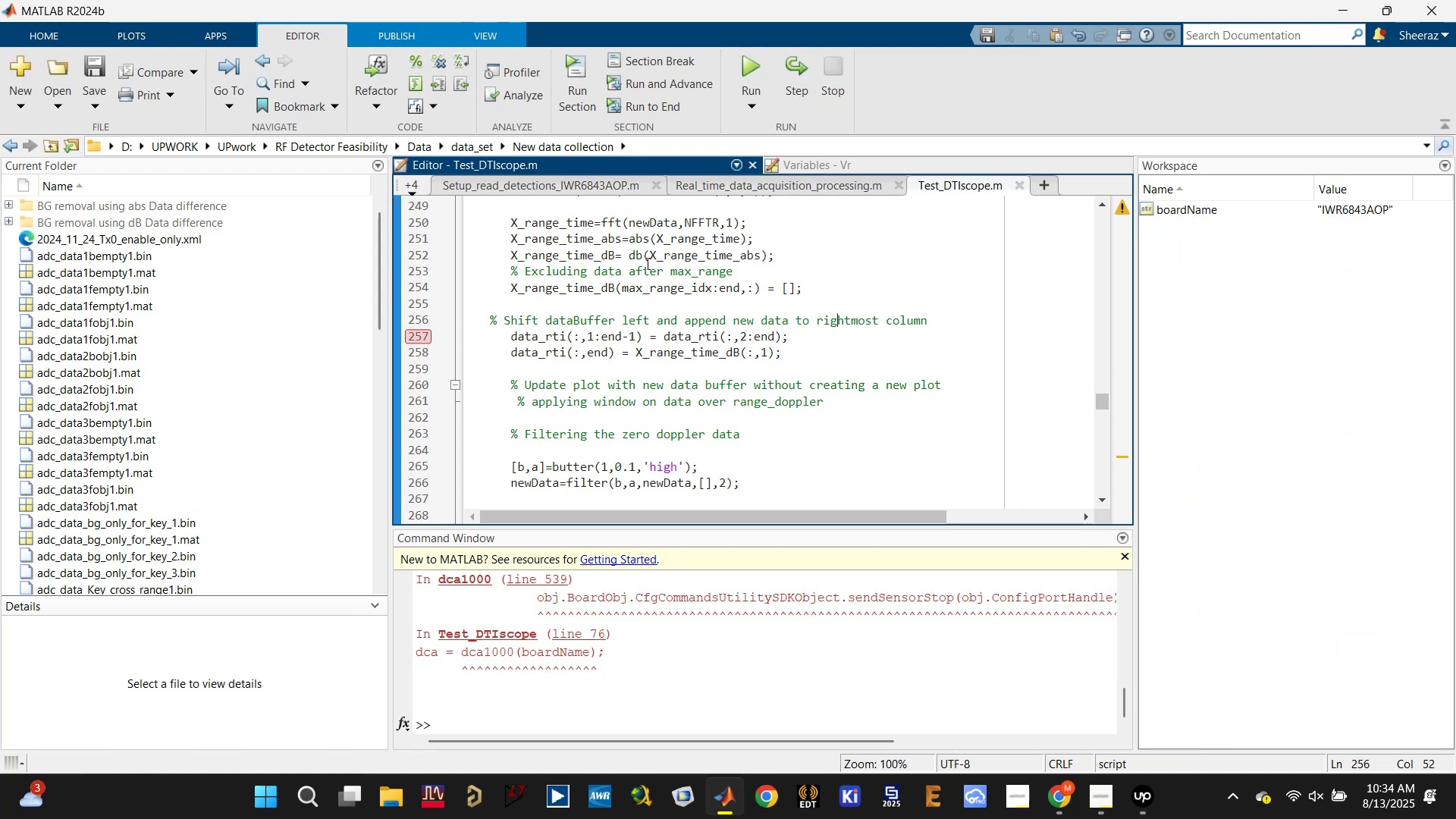 
left_click([764, 69])
 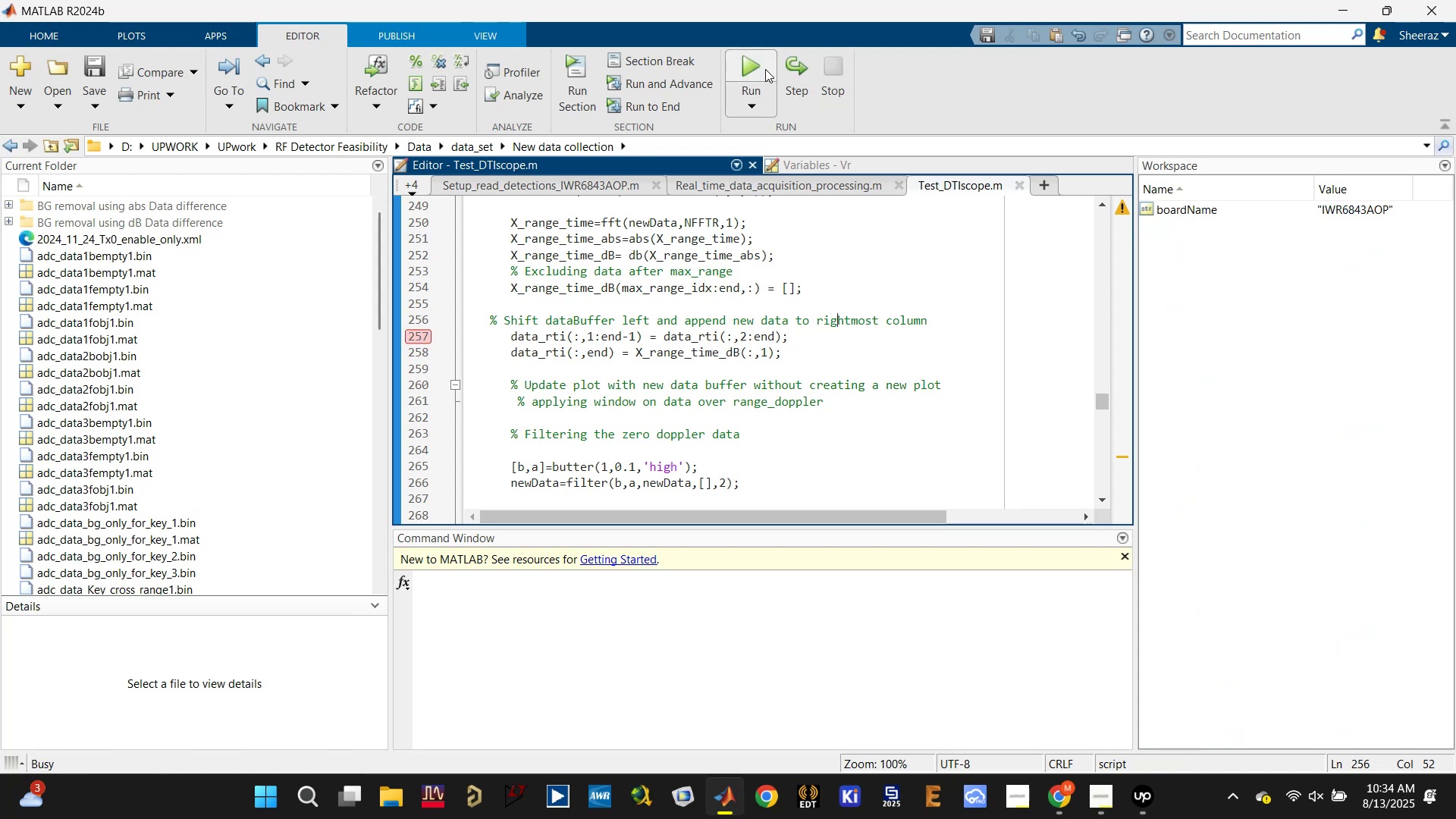 
mouse_move([822, 126])
 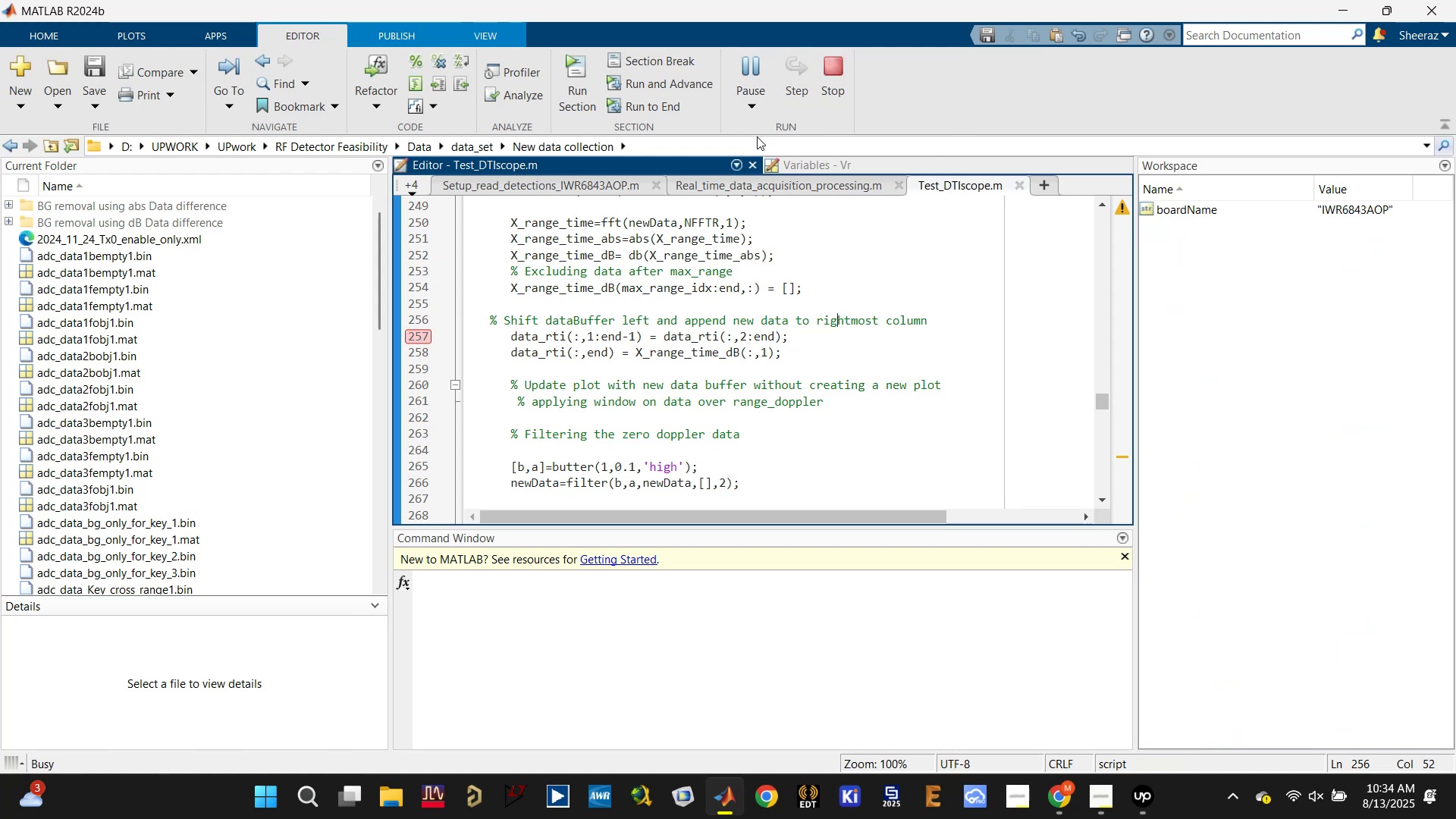 
wait(10.01)
 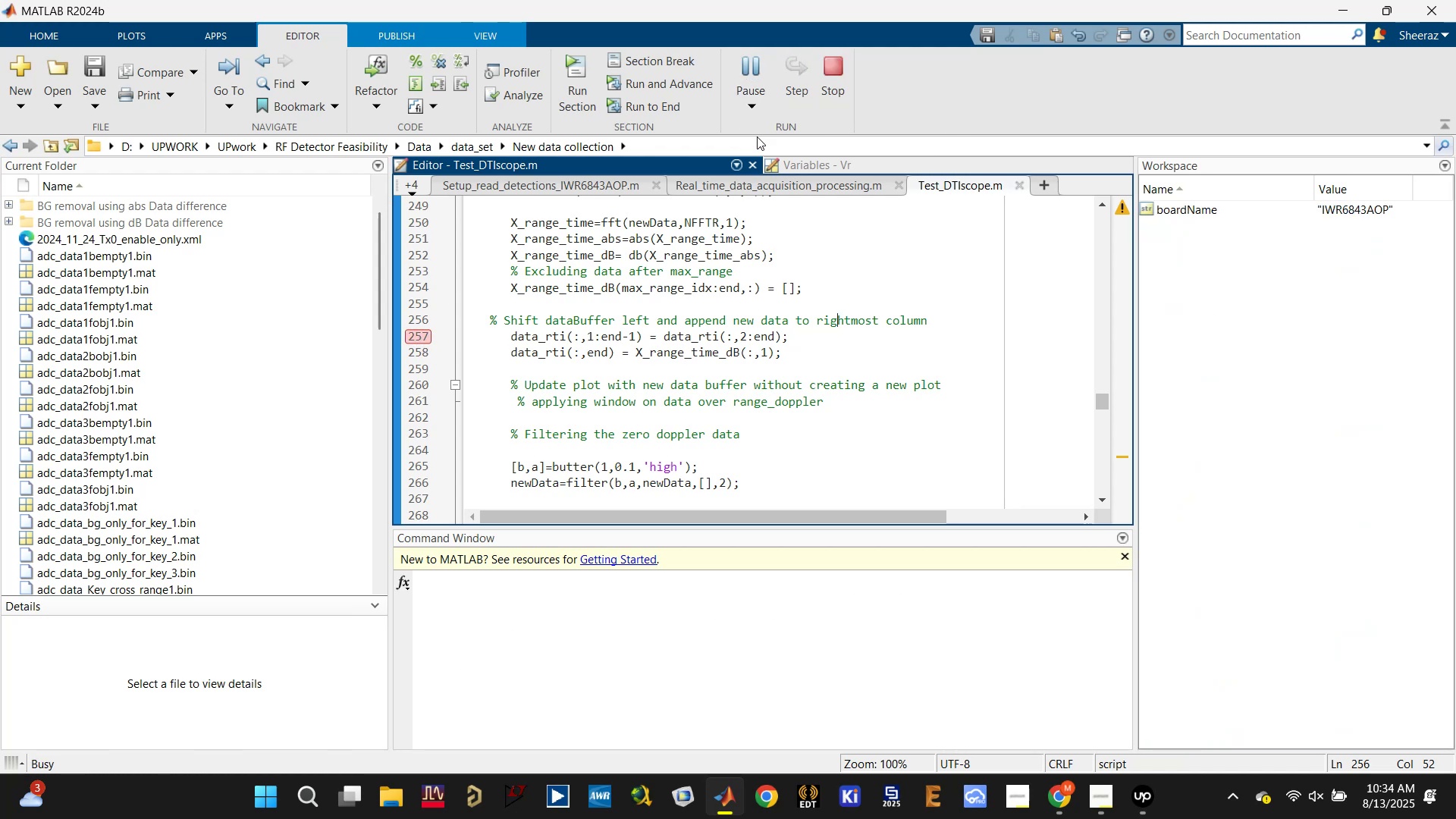 
left_click([548, 351])
 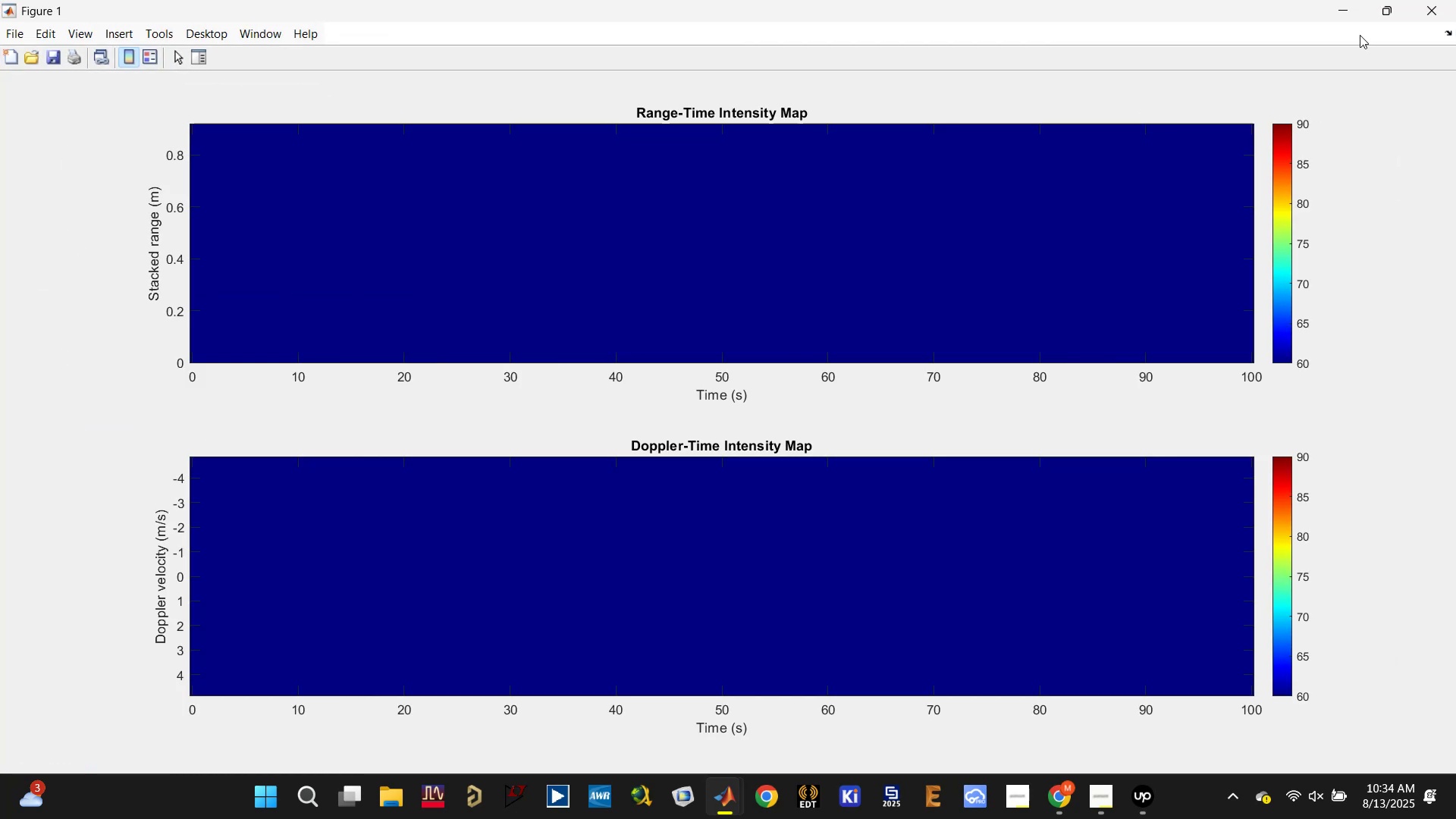 
left_click([1346, 2])
 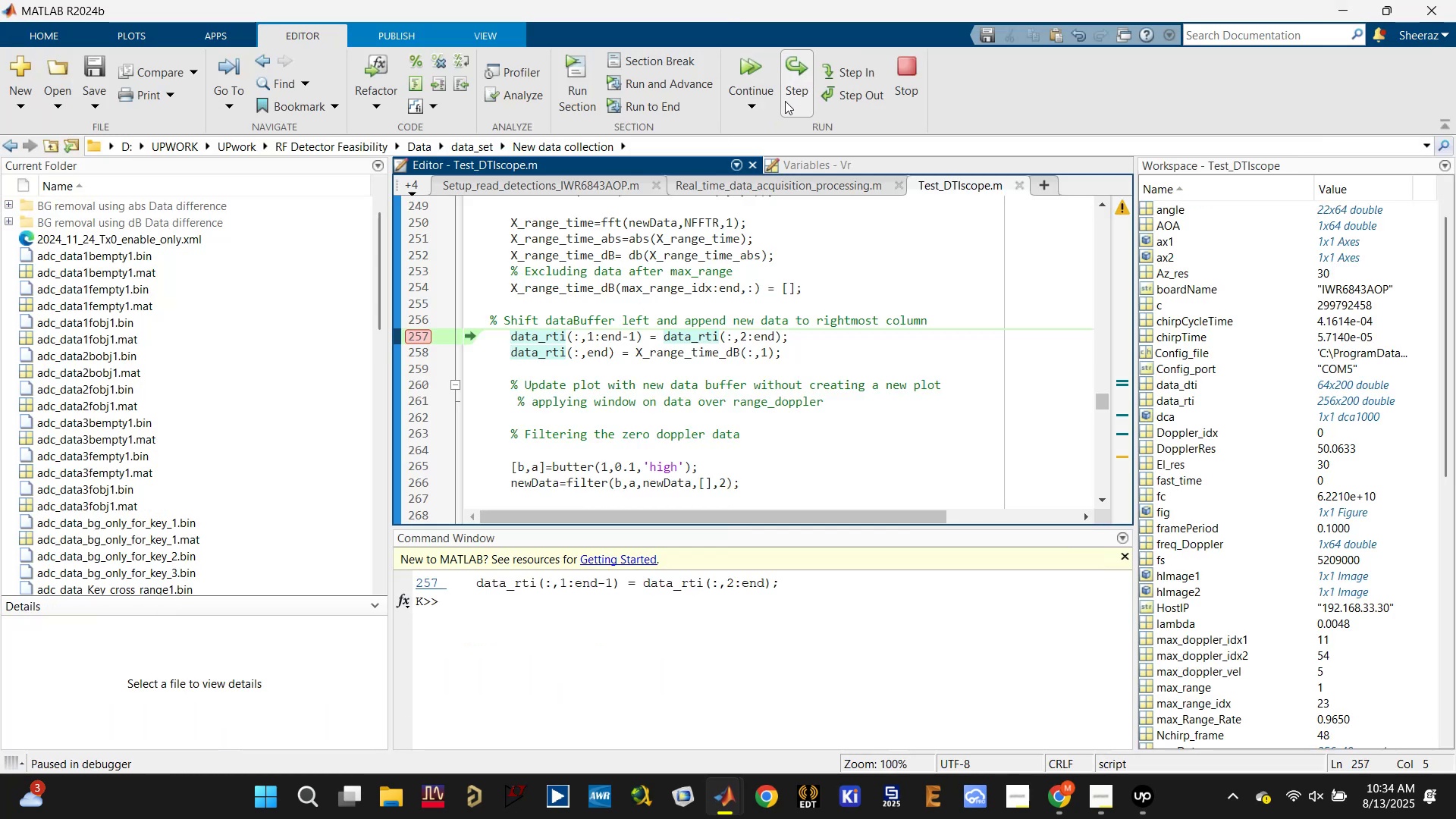 
left_click([795, 68])
 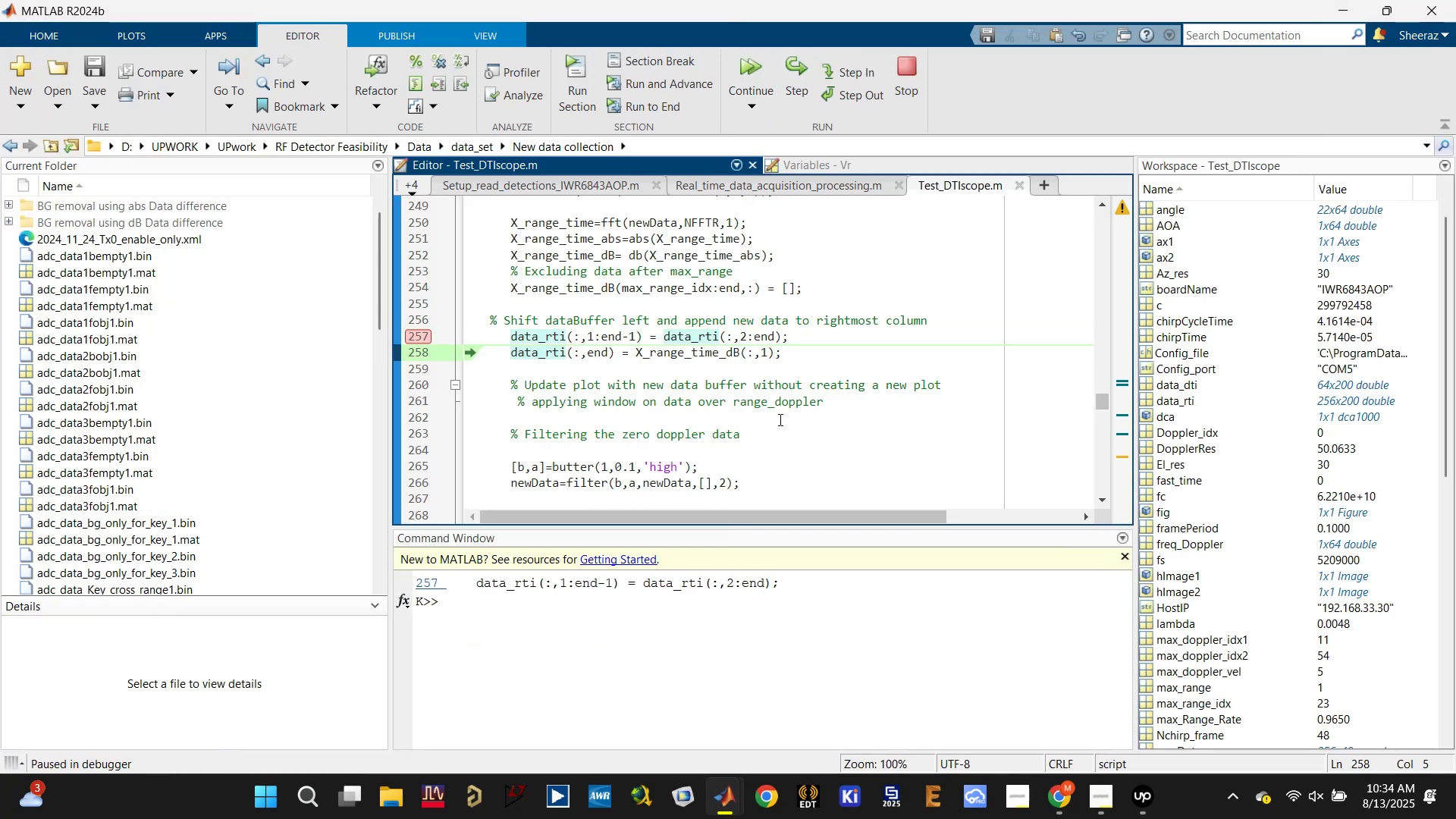 
scroll: coordinate [1181, 500], scroll_direction: up, amount: 6.0
 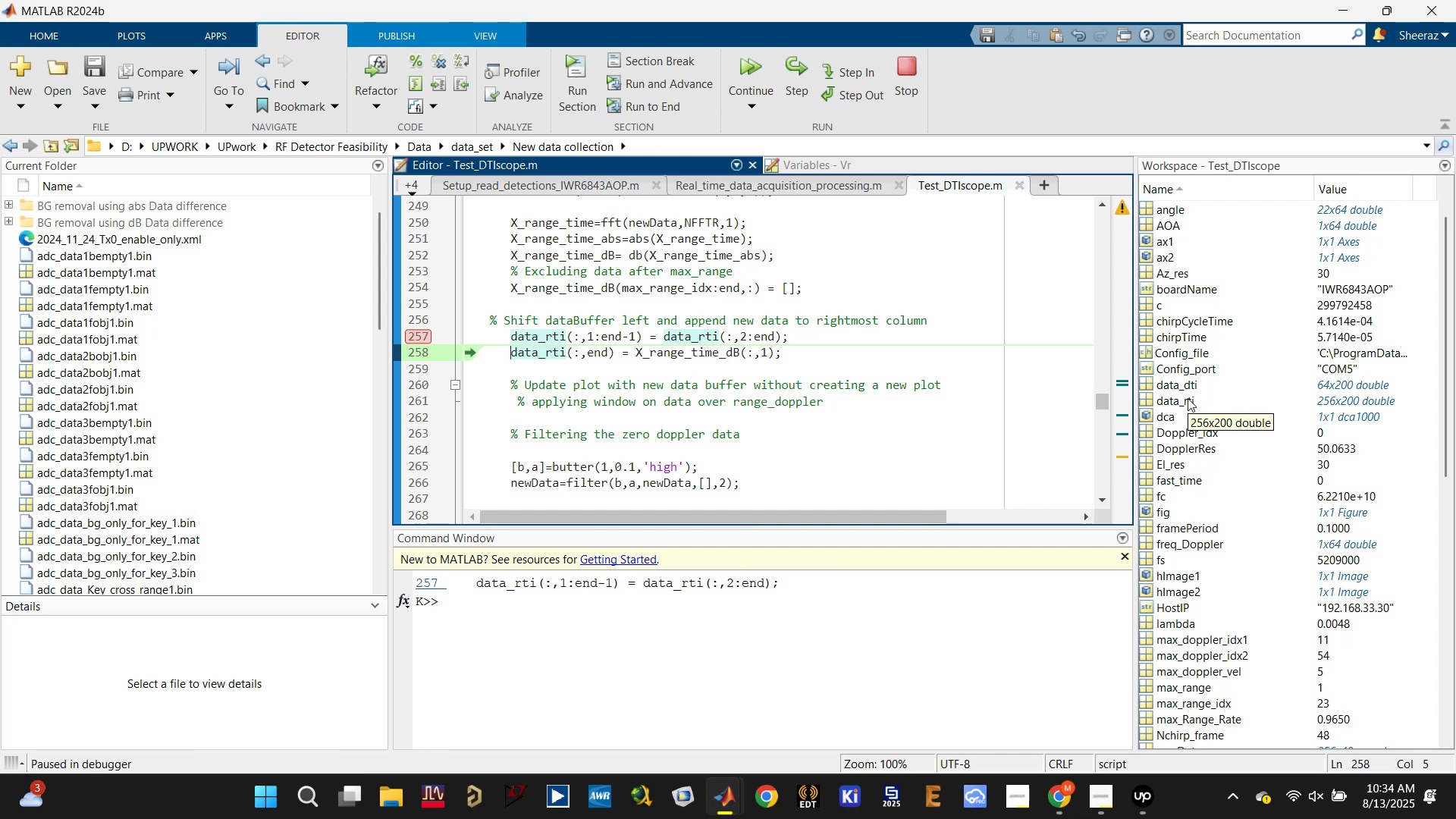 
wait(5.18)
 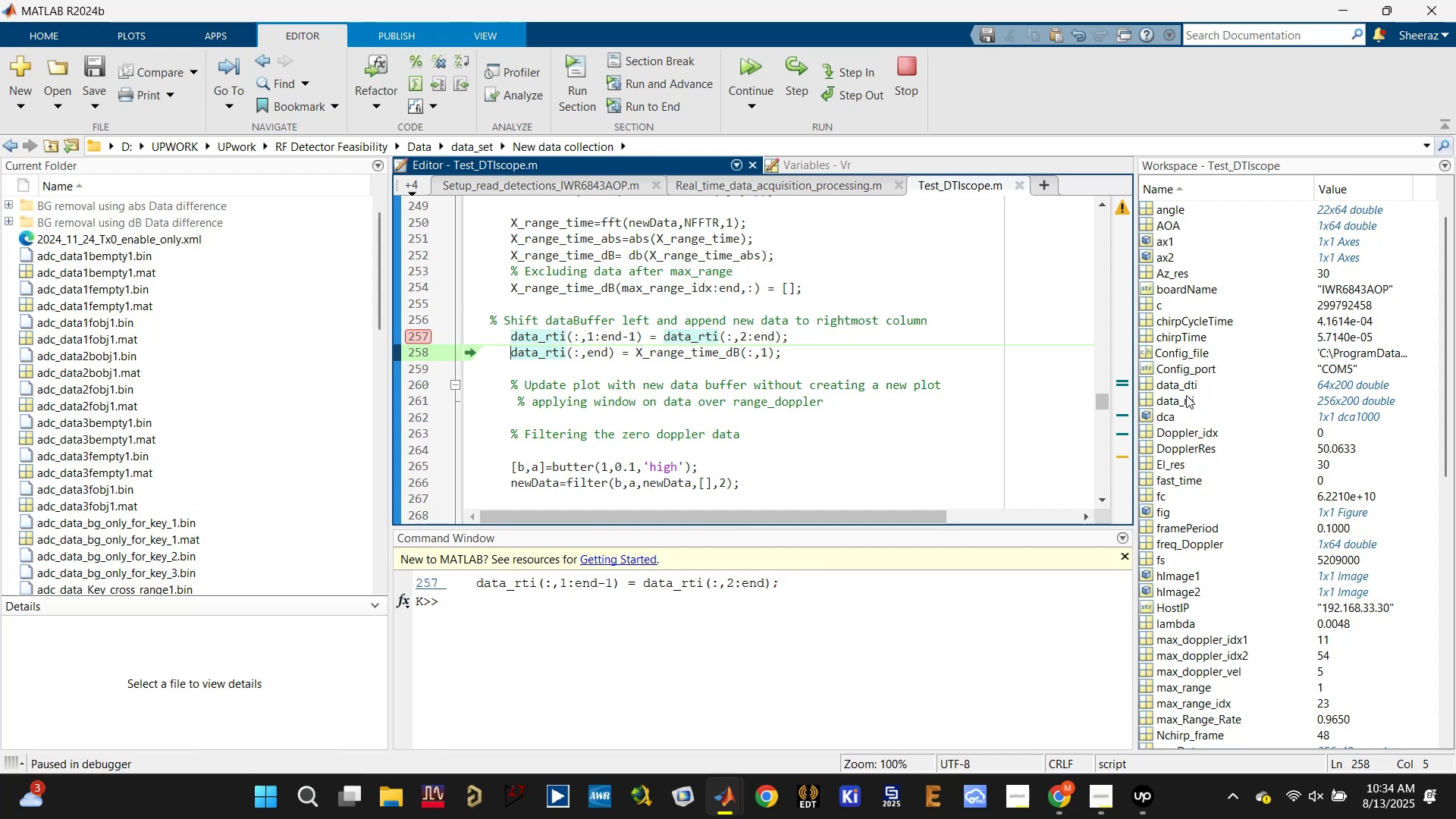 
scroll: coordinate [1202, 459], scroll_direction: down, amount: 15.0
 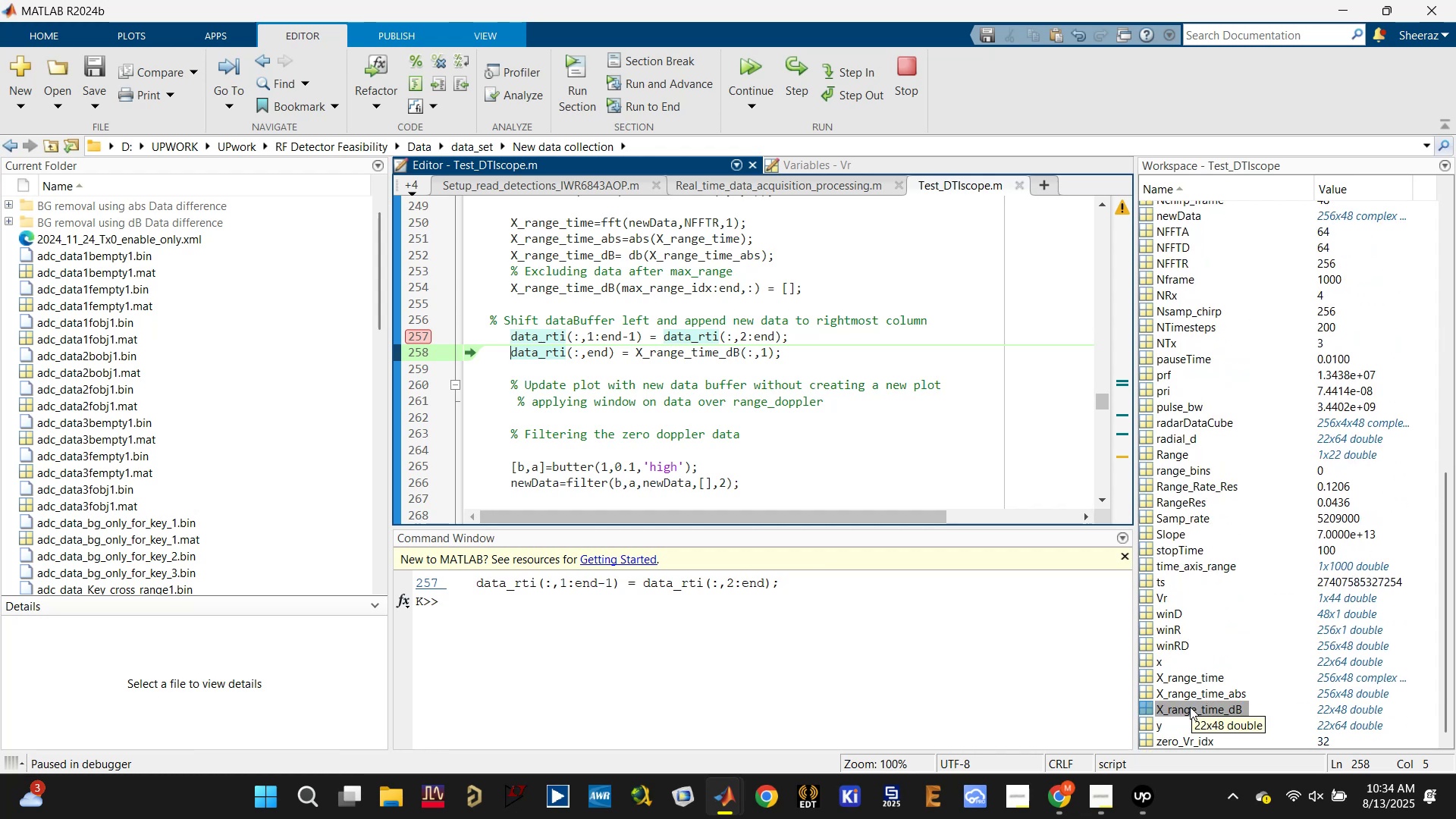 
wait(8.91)
 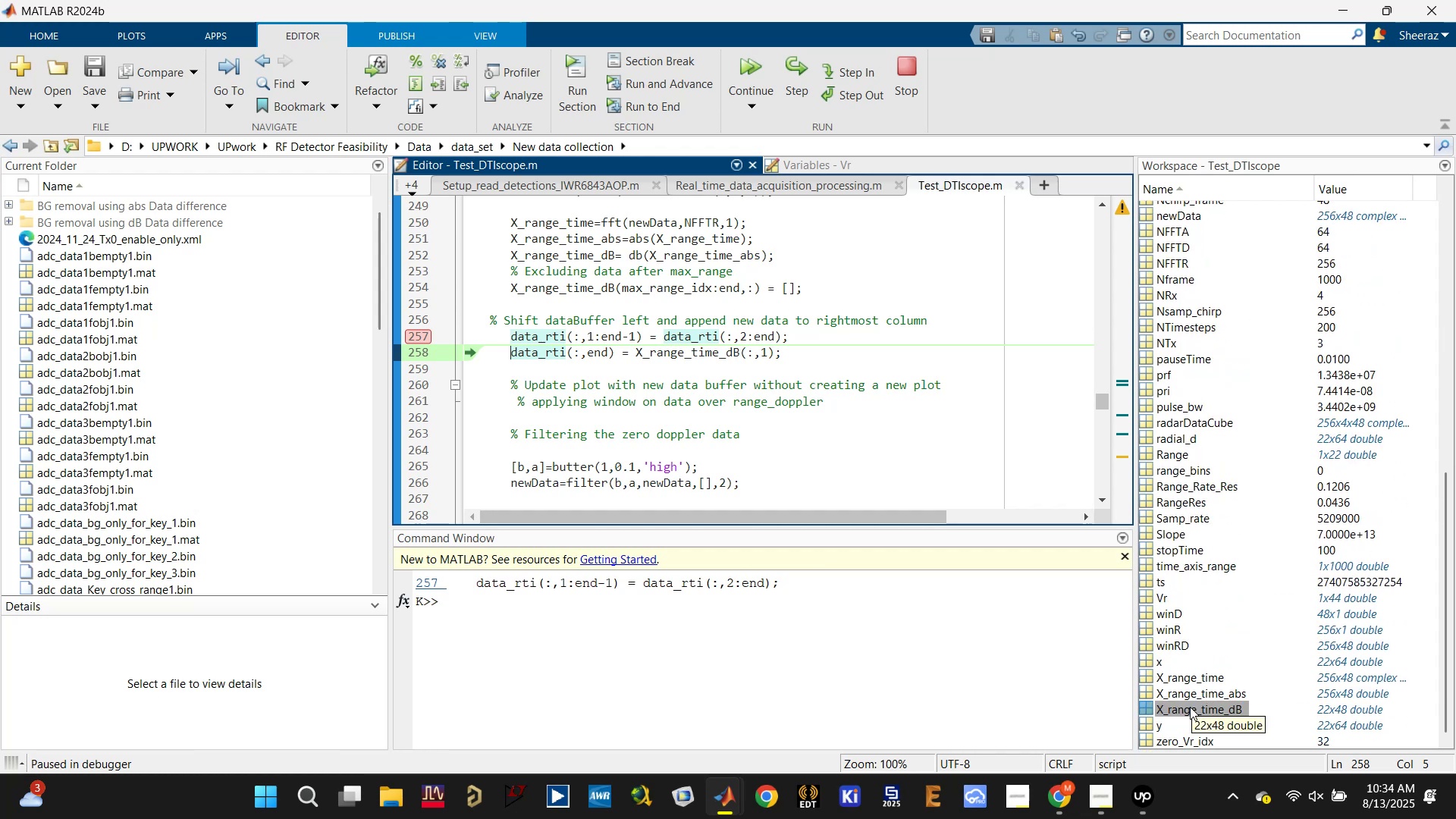 
left_click([723, 344])
 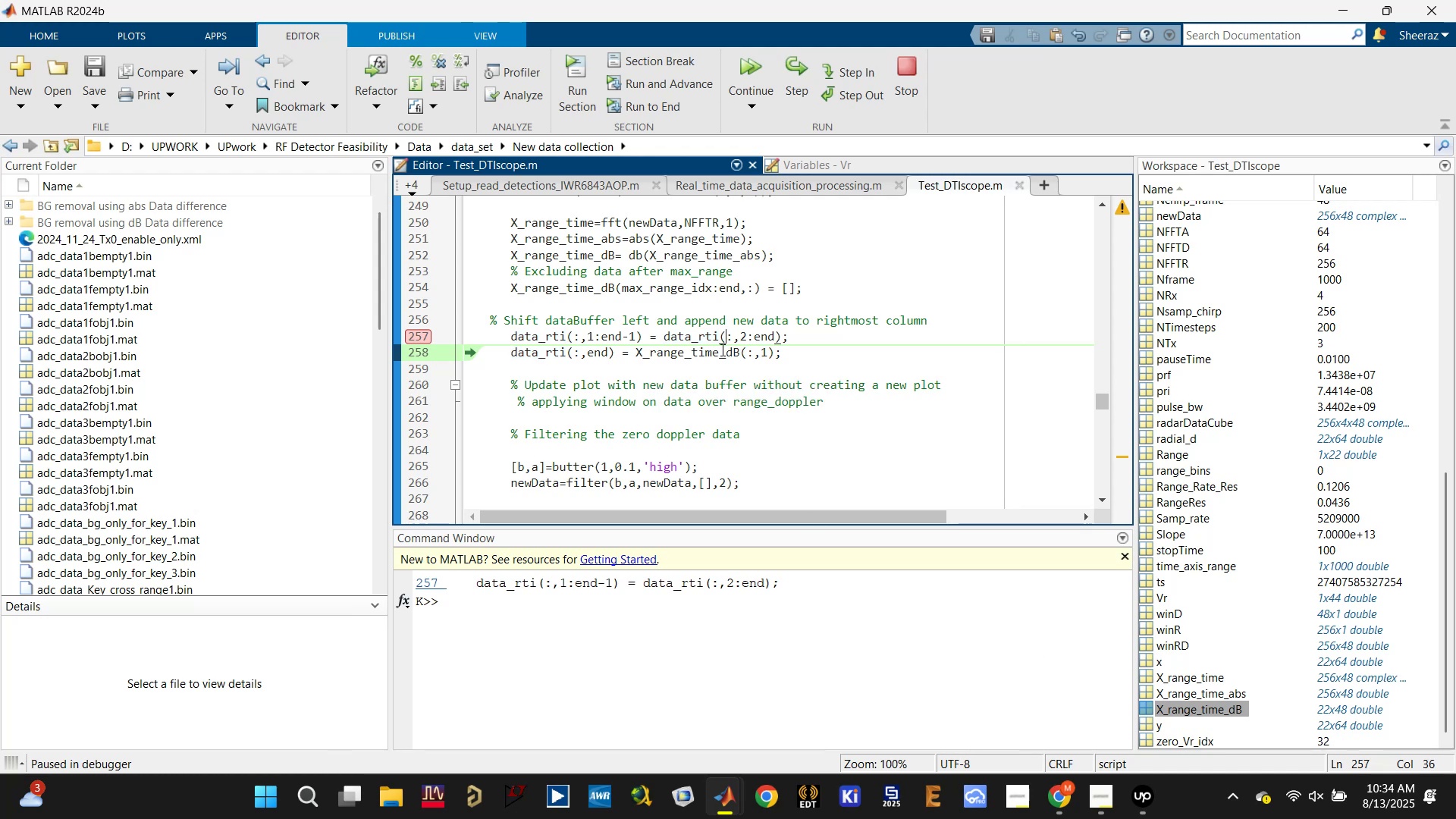 
left_click([719, 353])
 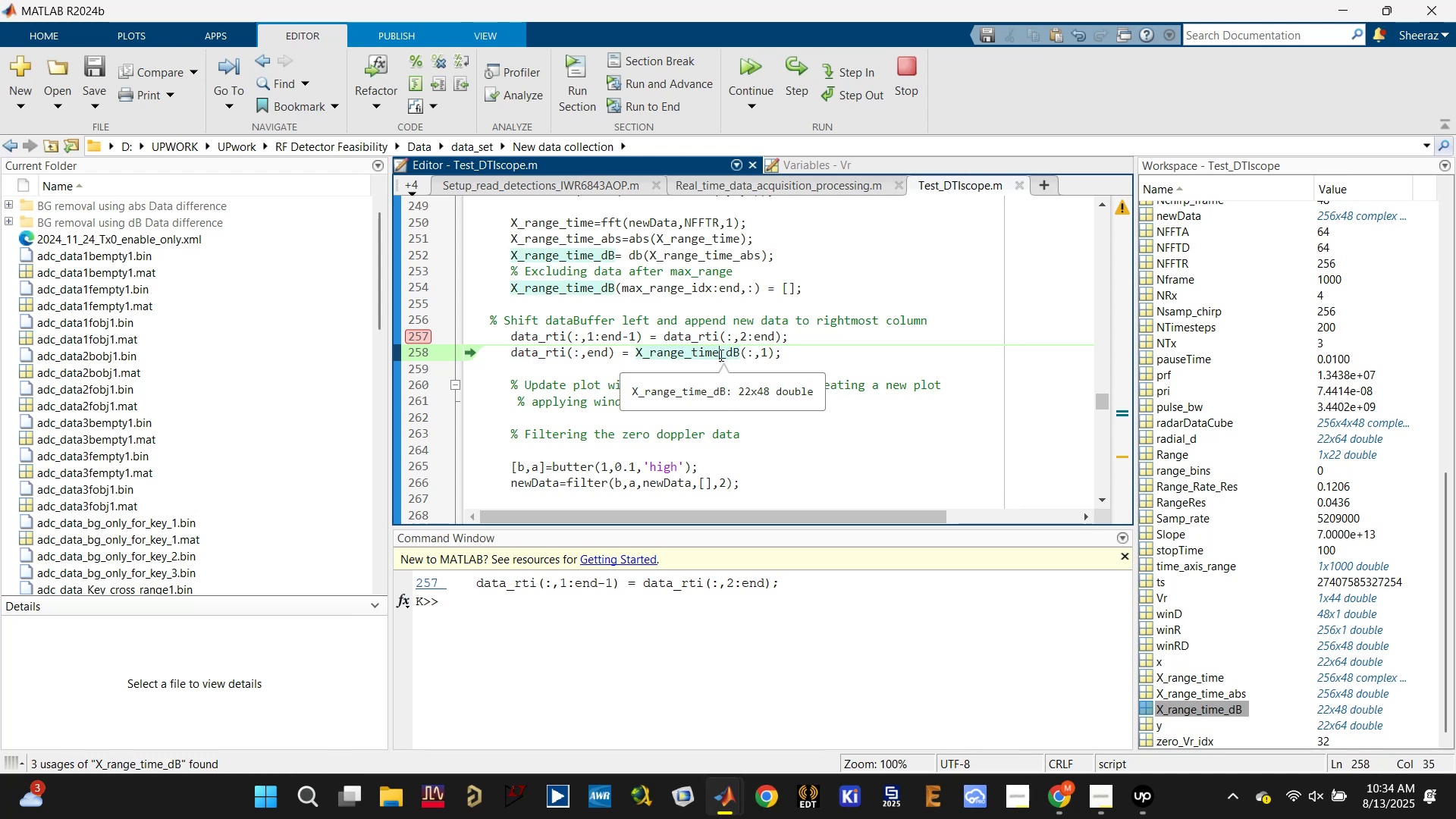 
scroll: coordinate [642, 353], scroll_direction: up, amount: 3.0
 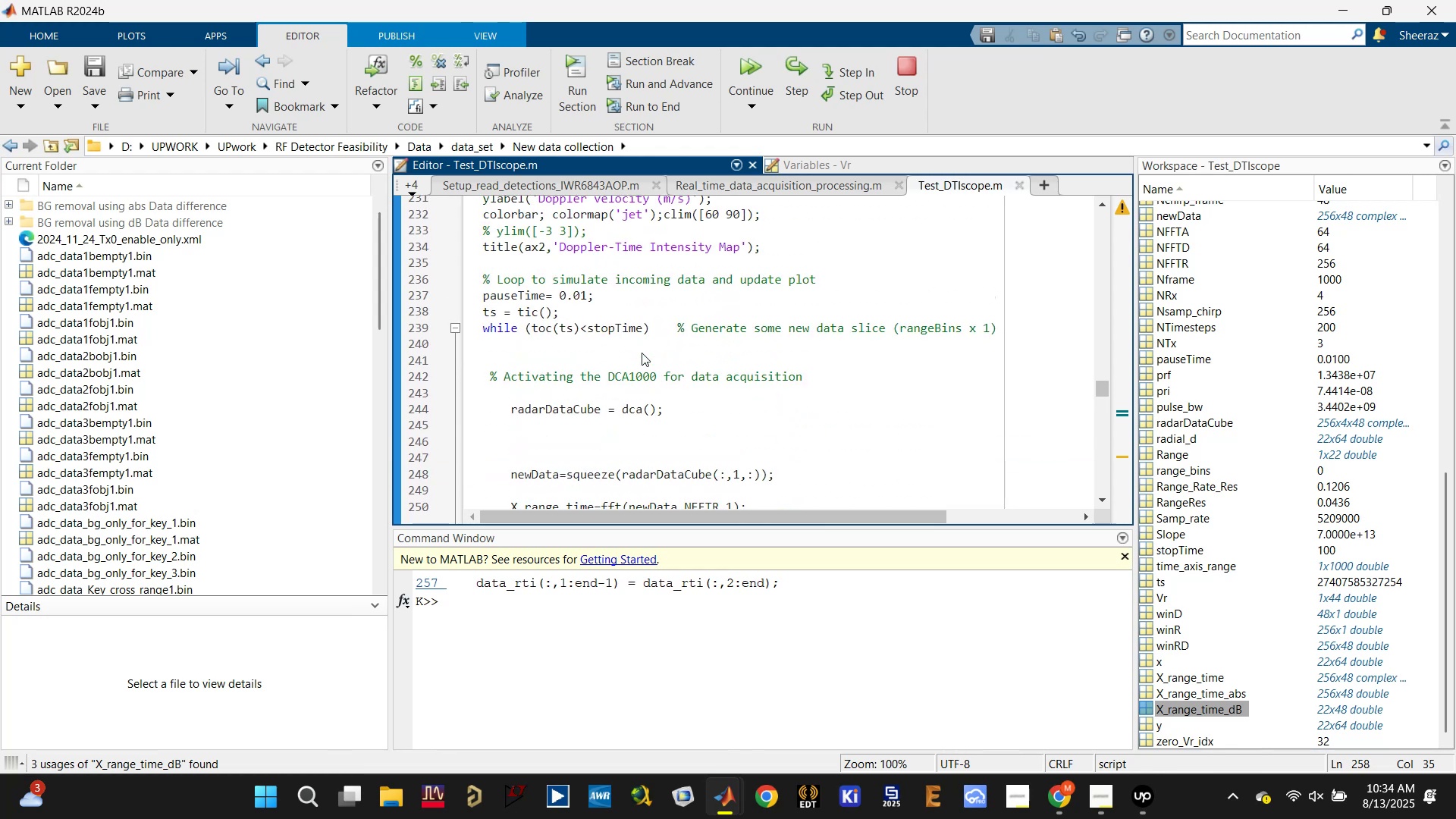 
scroll: coordinate [642, 353], scroll_direction: down, amount: 2.0
 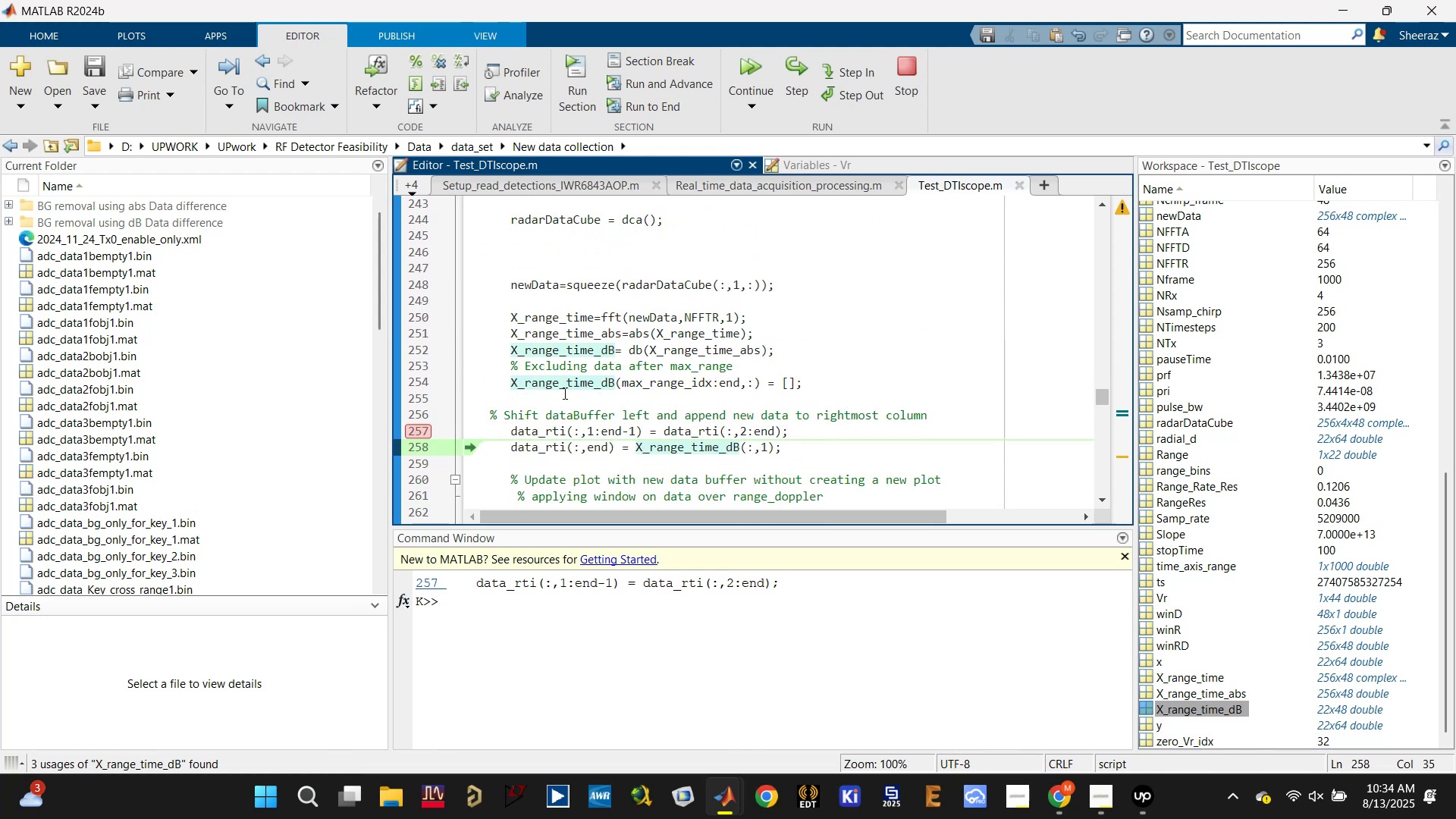 
left_click([538, 434])
 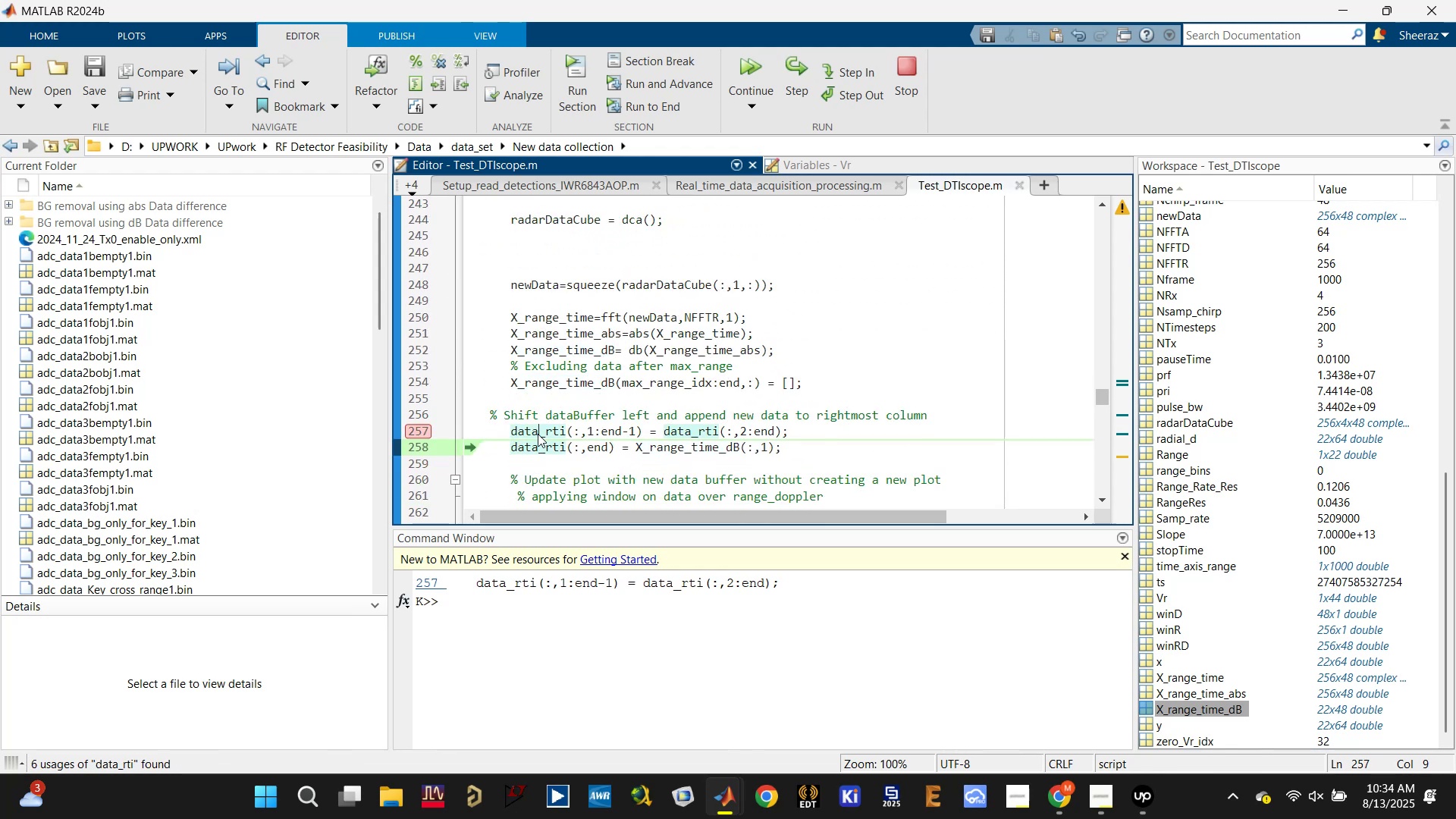 
scroll: coordinate [546, 433], scroll_direction: up, amount: 9.0
 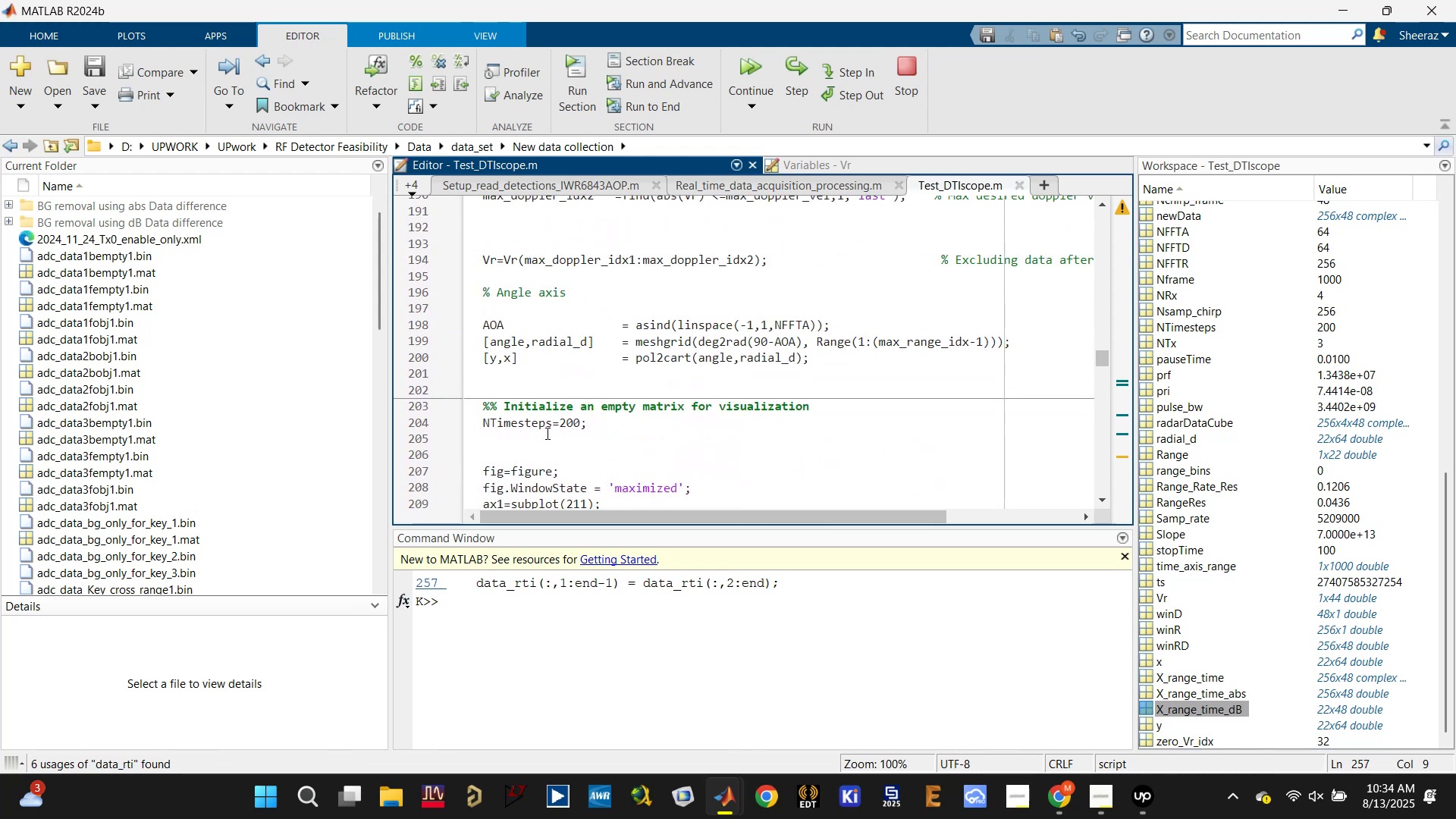 
scroll: coordinate [548, 431], scroll_direction: down, amount: 3.0
 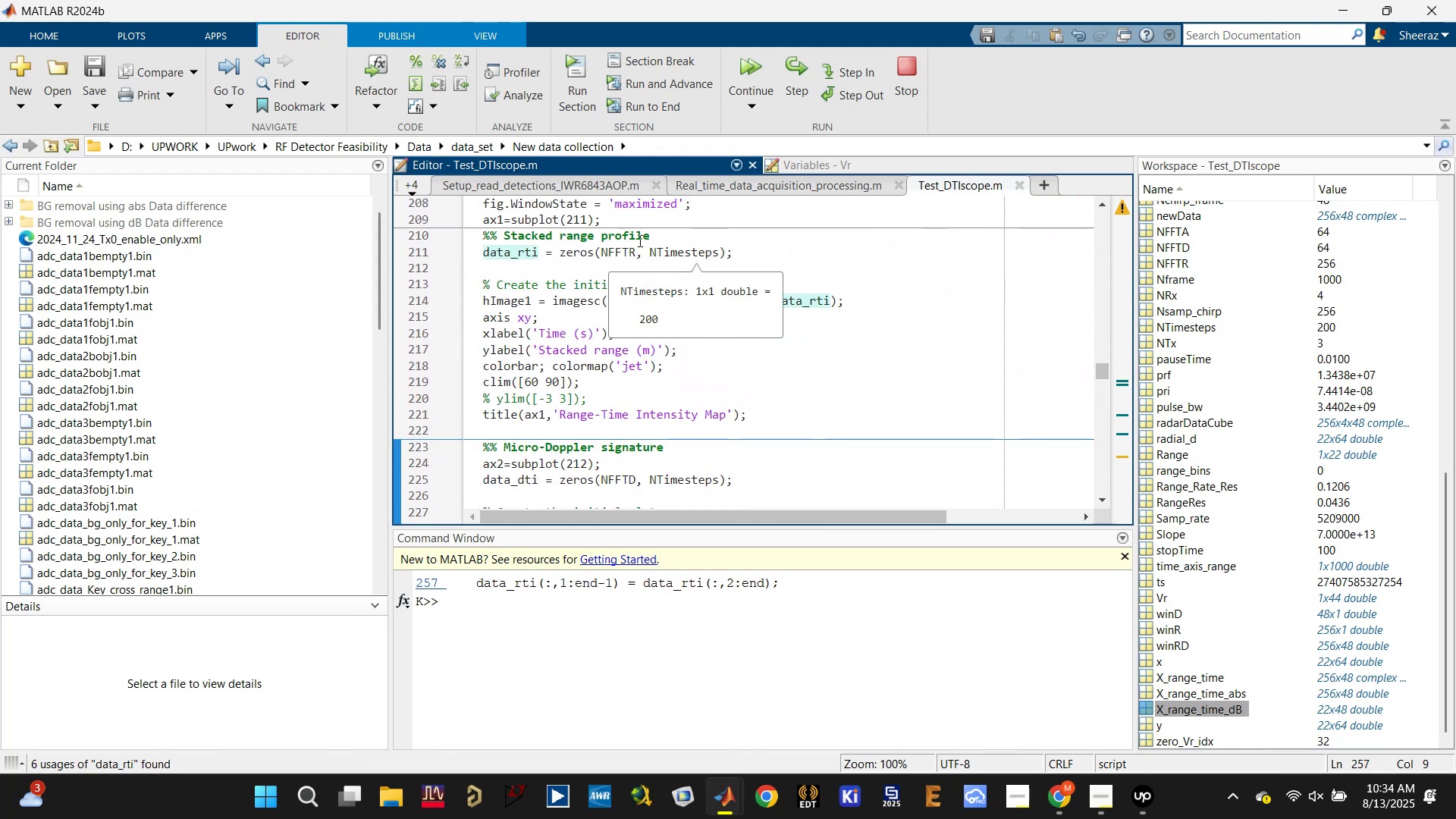 
double_click([618, 253])
 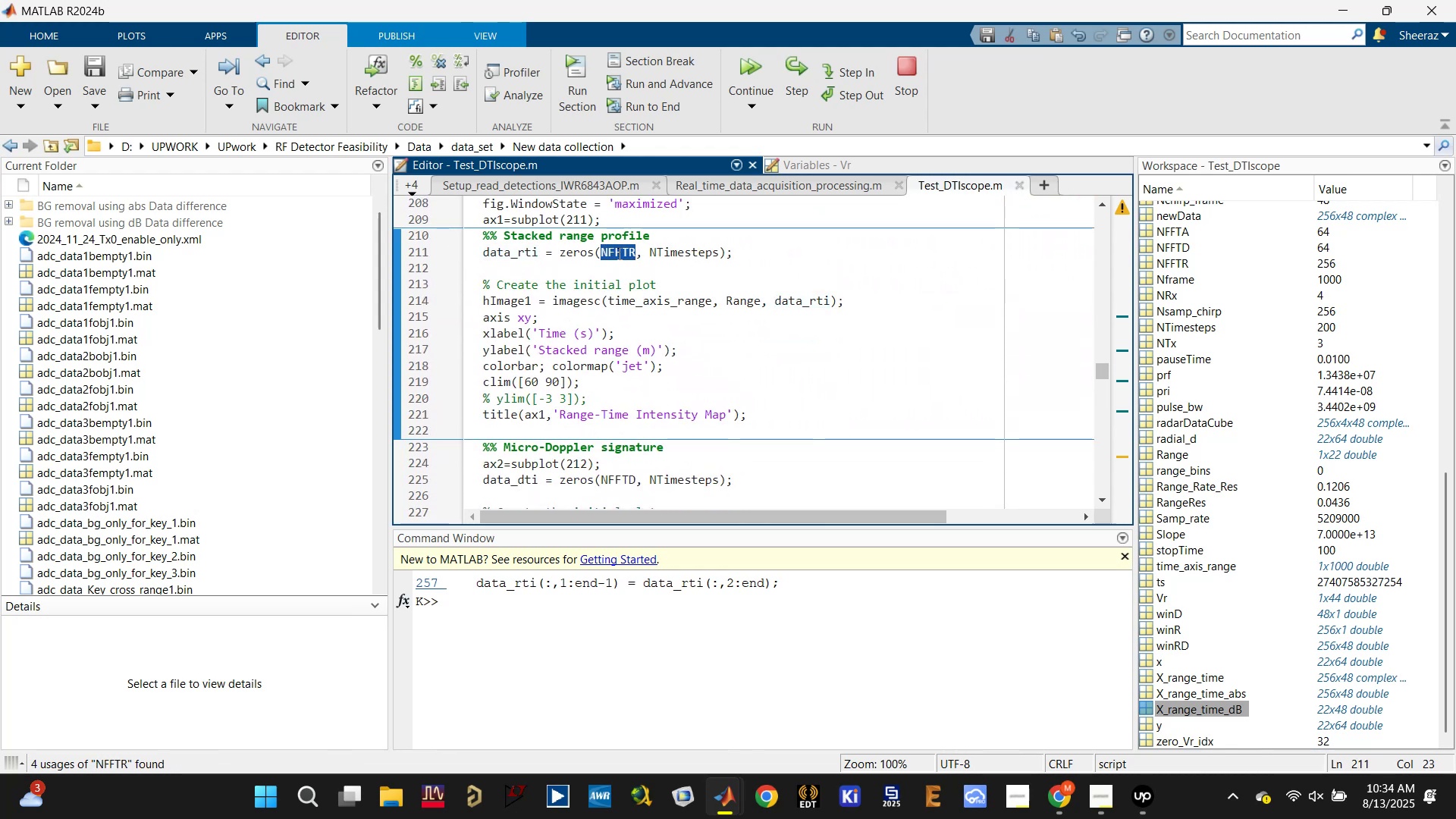 
double_click([618, 253])
 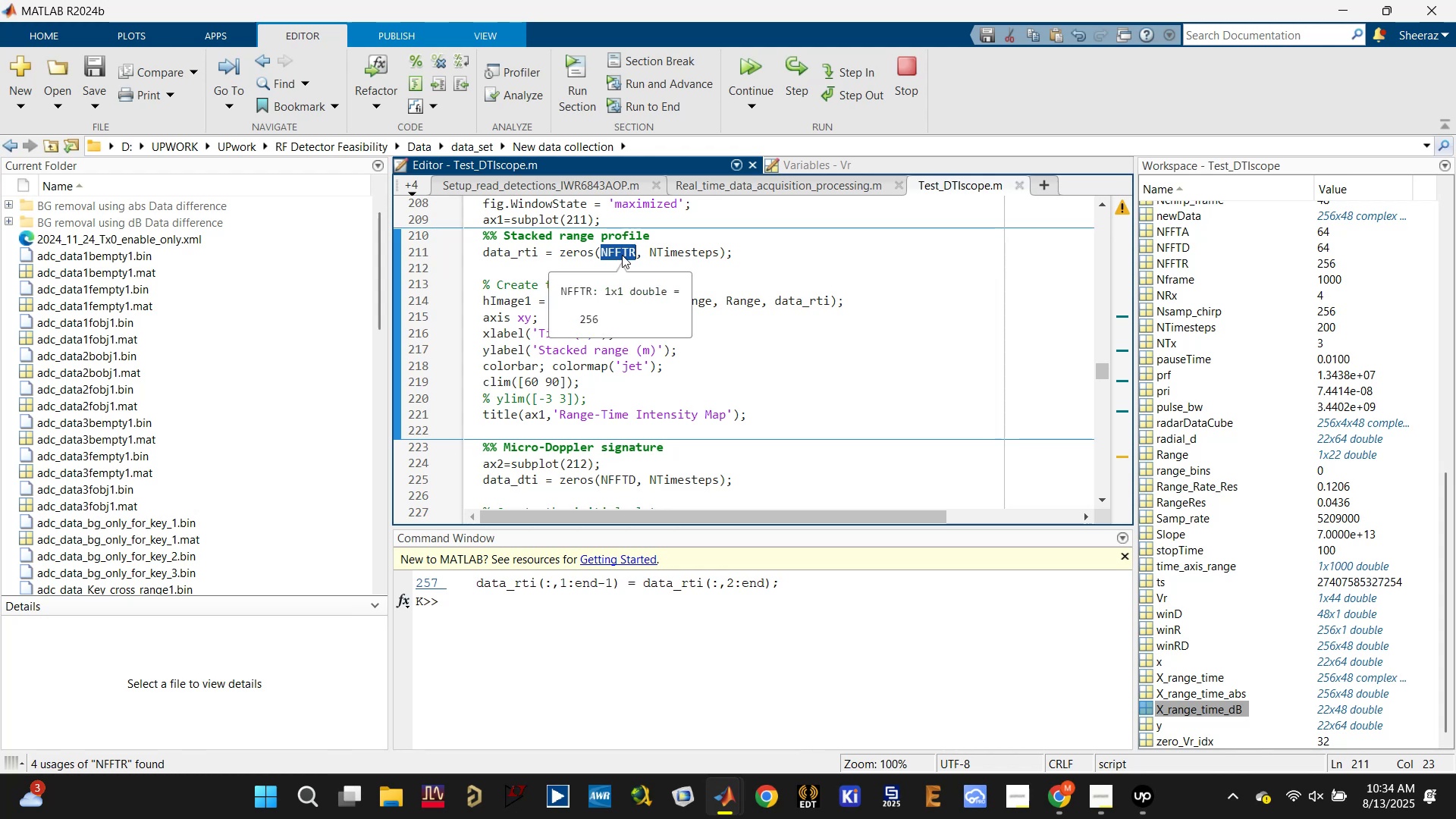 
wait(5.3)
 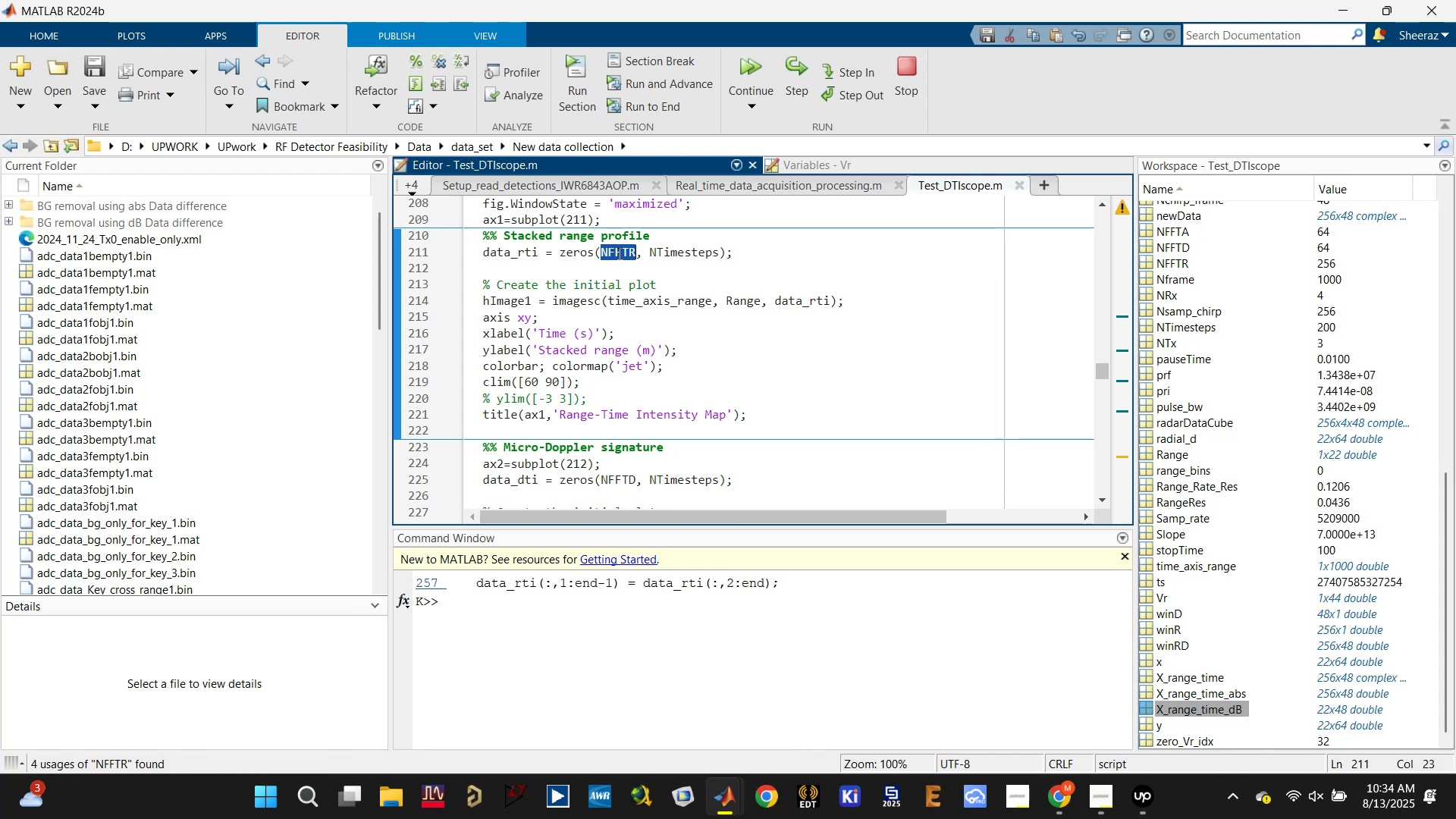 
left_click([601, 259])
 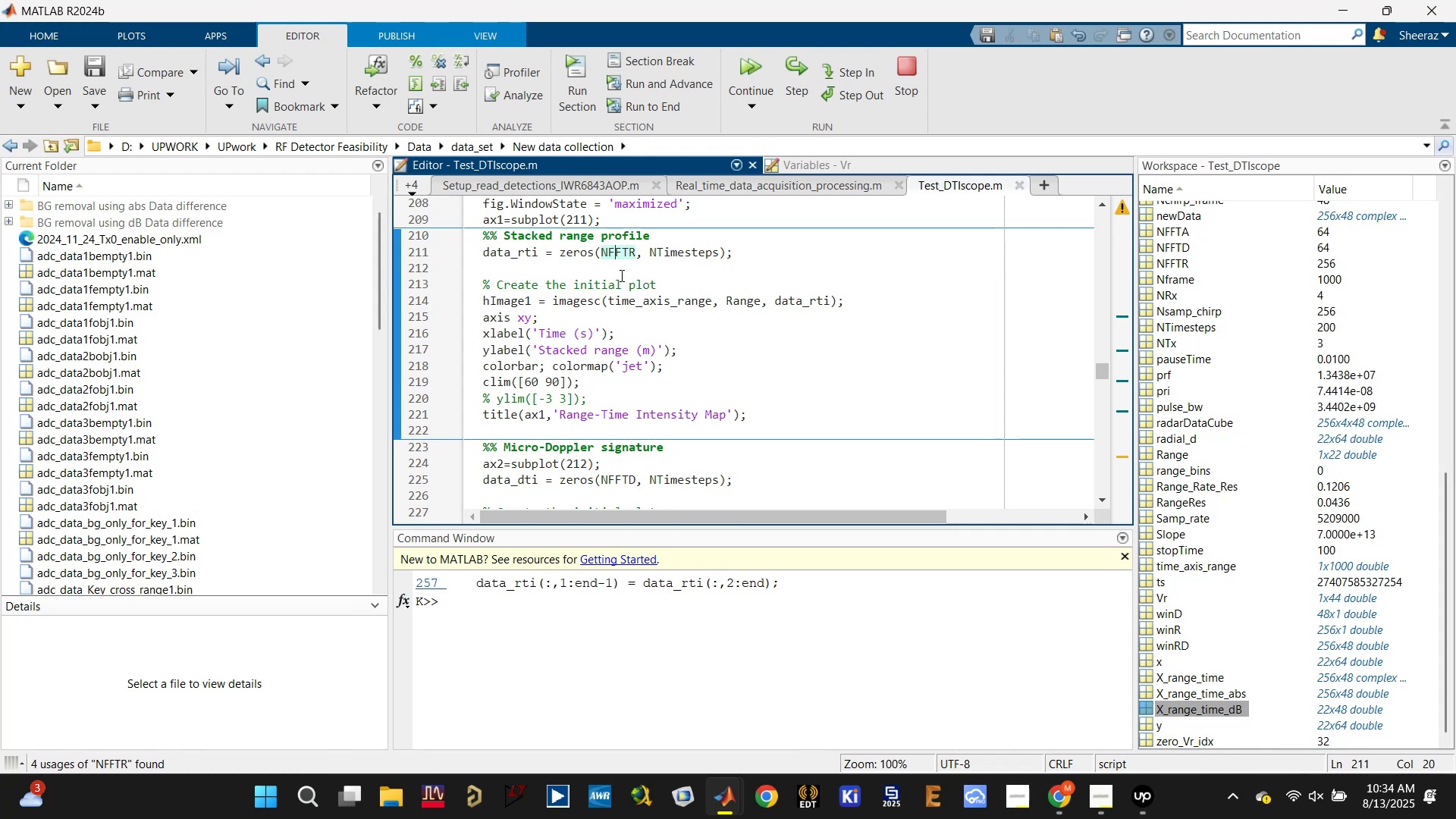 
left_click([696, 300])
 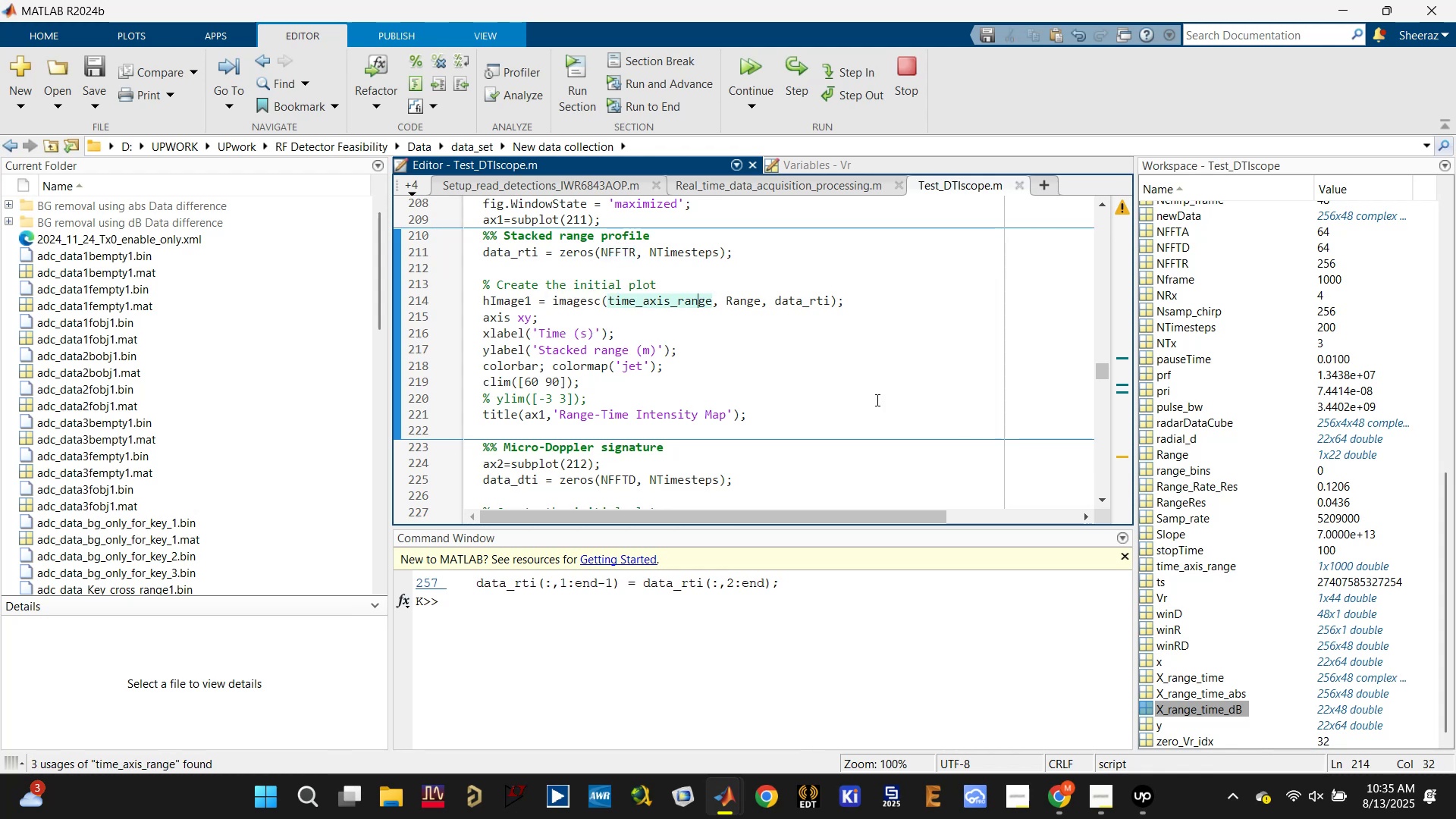 
left_click([745, 304])
 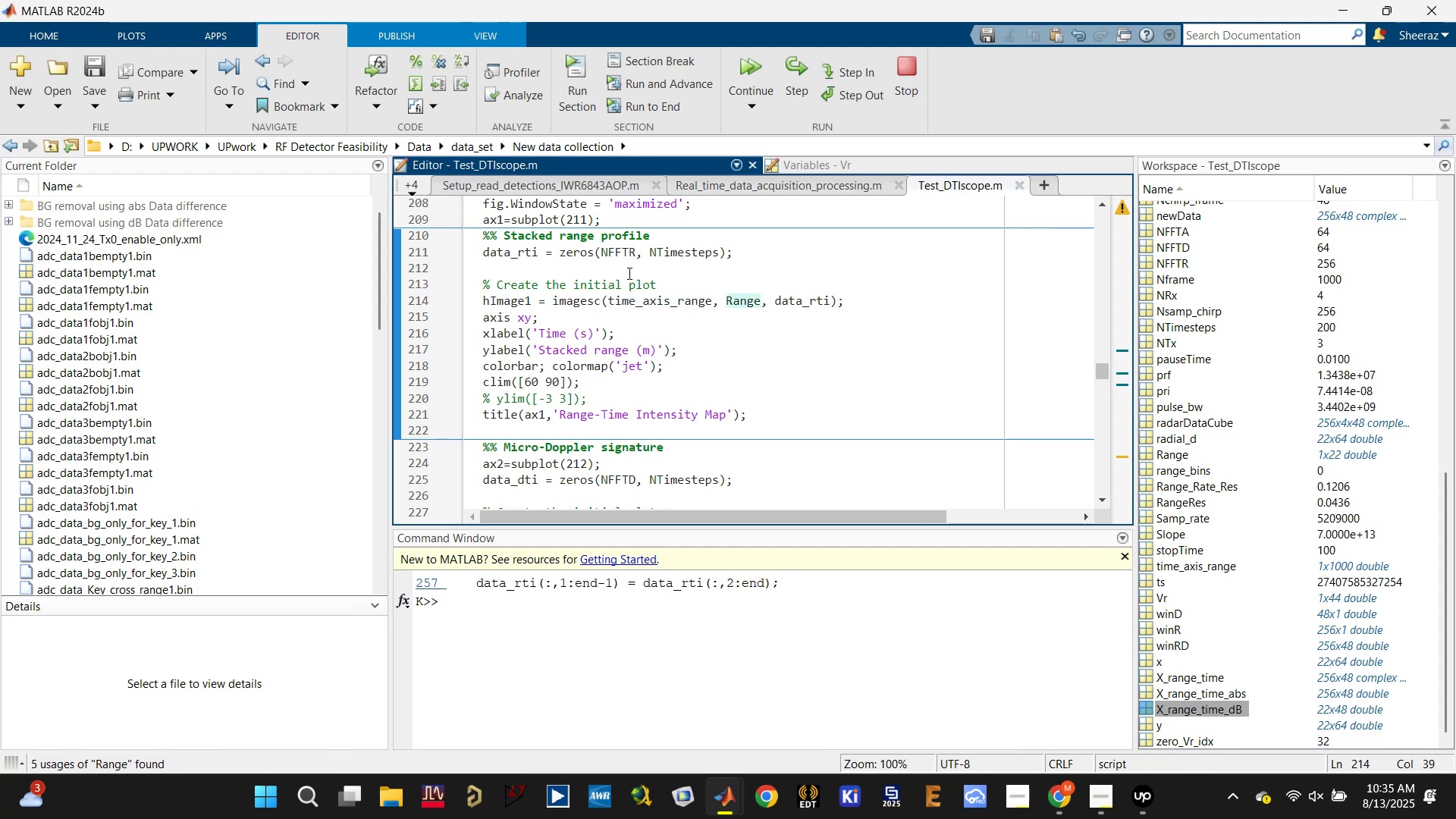 
left_click([613, 250])
 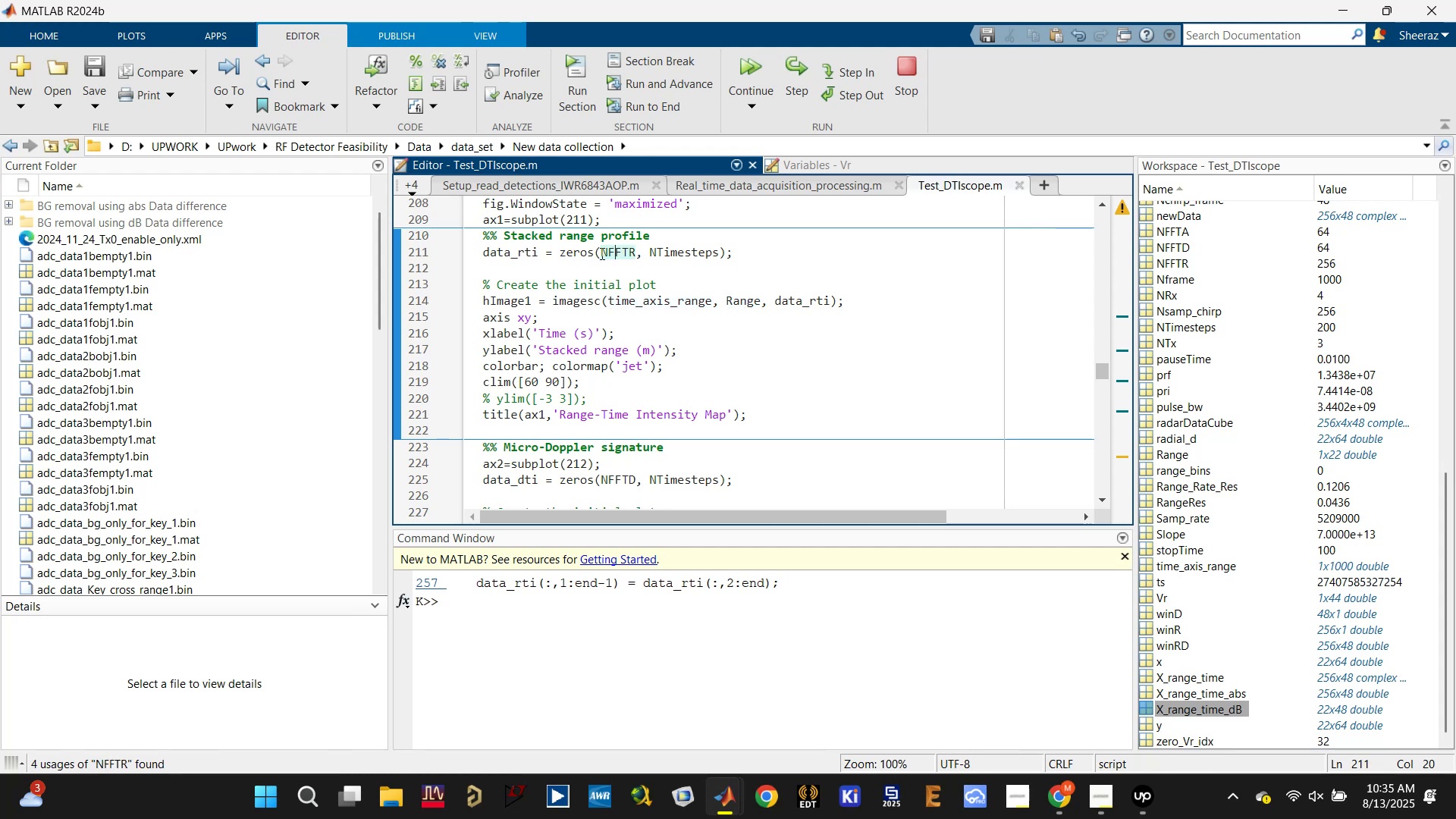 
left_click([598, 249])
 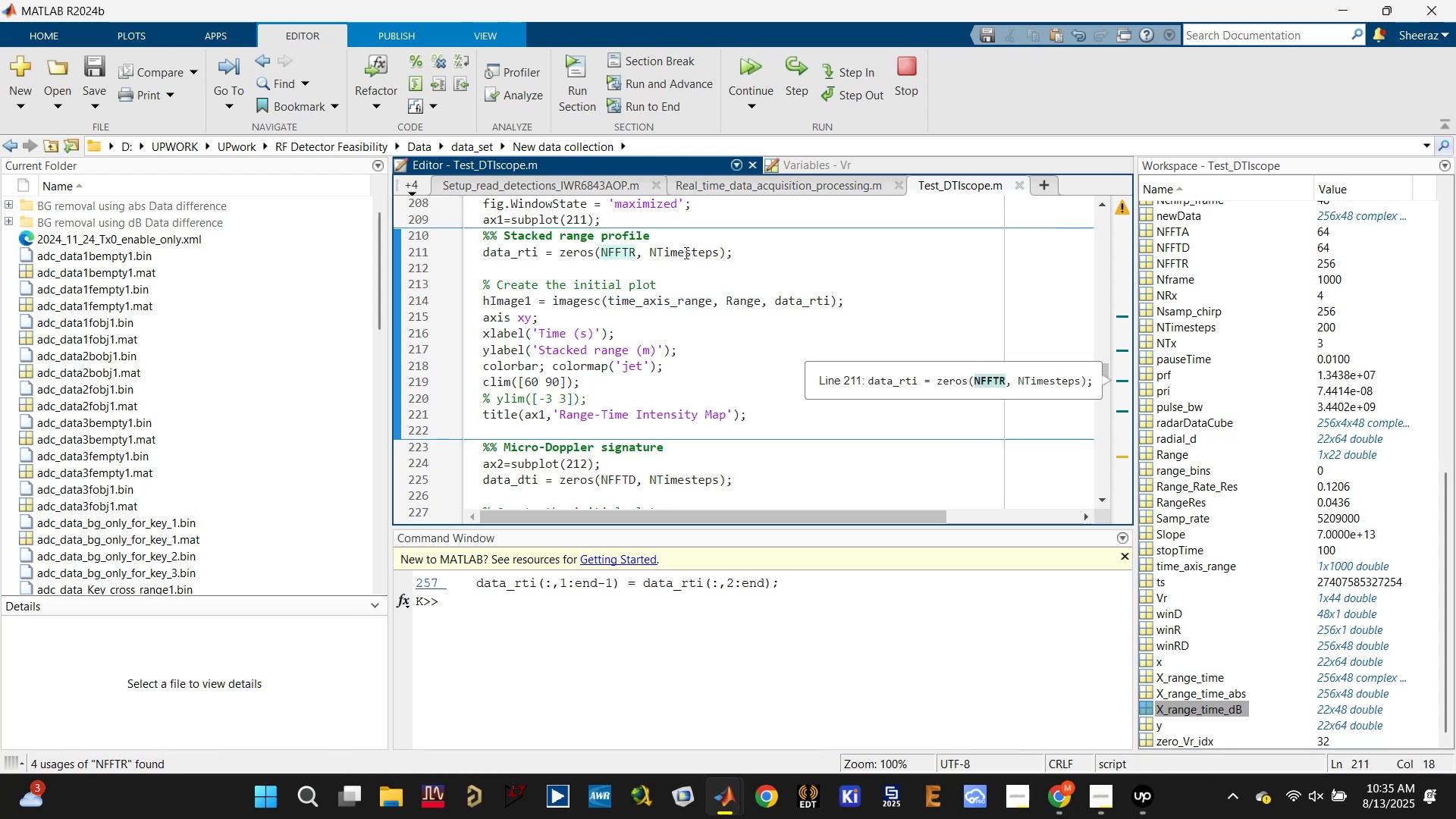 
left_click([602, 251])
 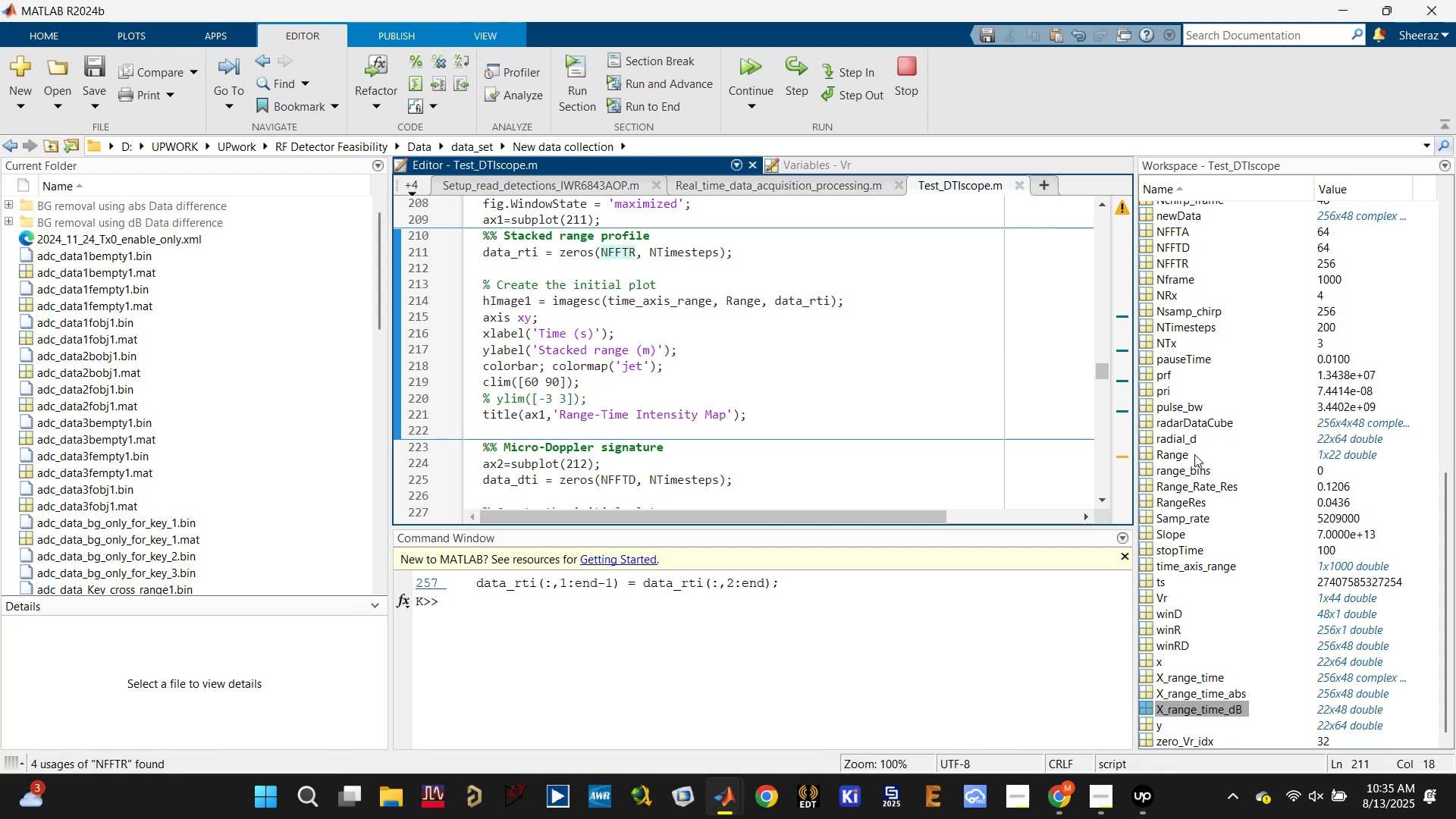 
left_click([1179, 453])
 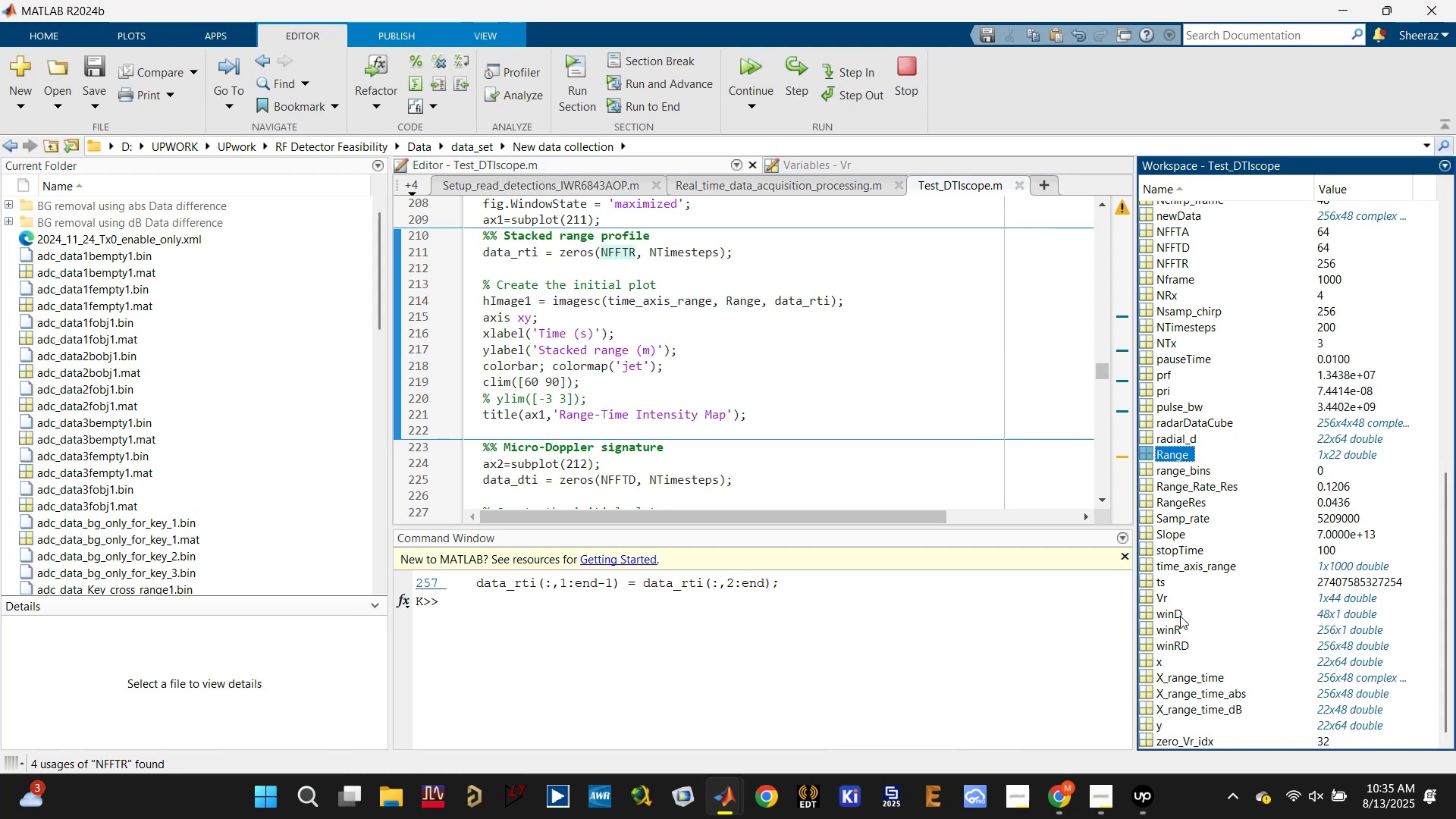 
scroll: coordinate [1191, 681], scroll_direction: down, amount: 2.0
 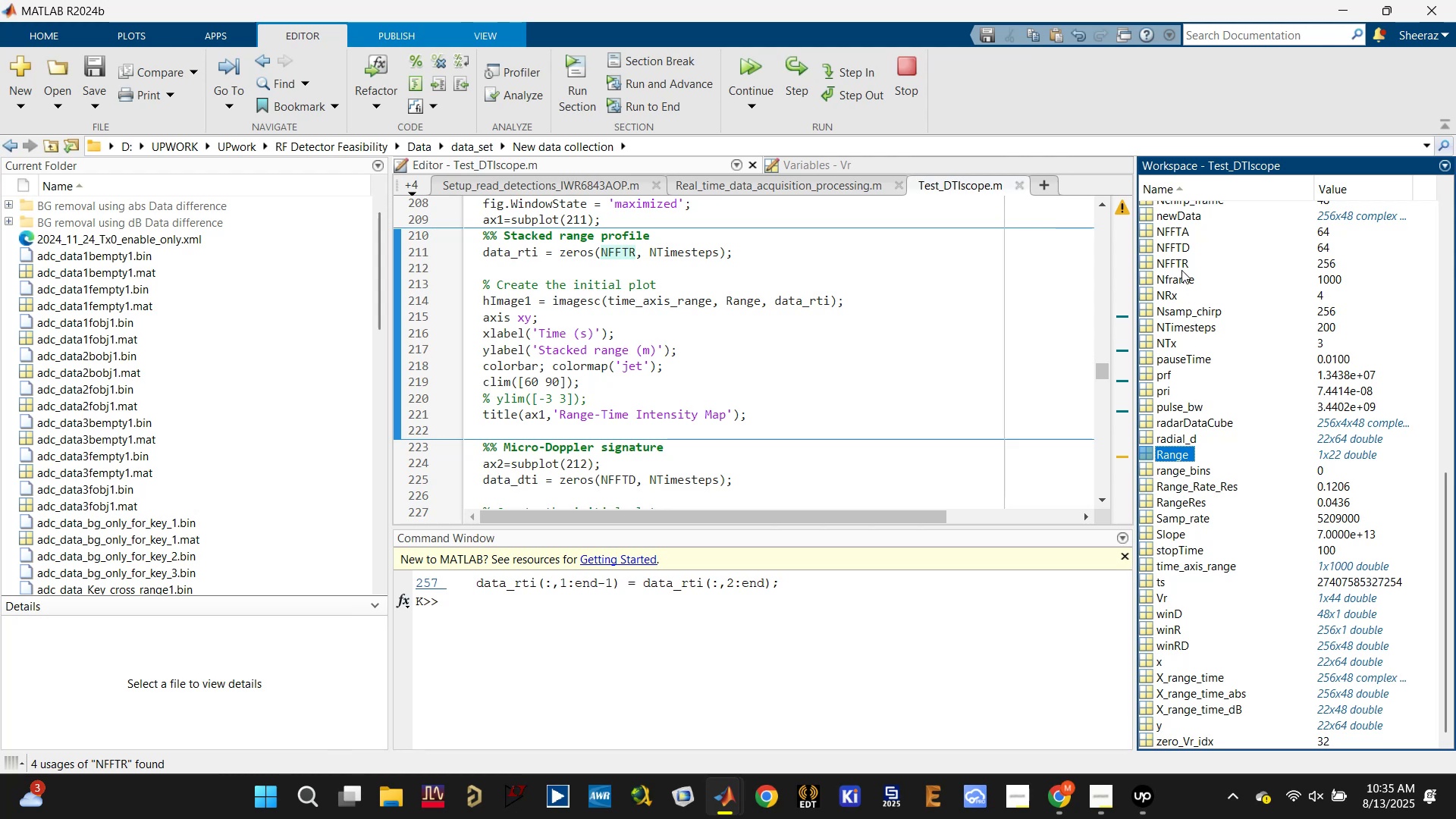 
mouse_move([1172, 269])
 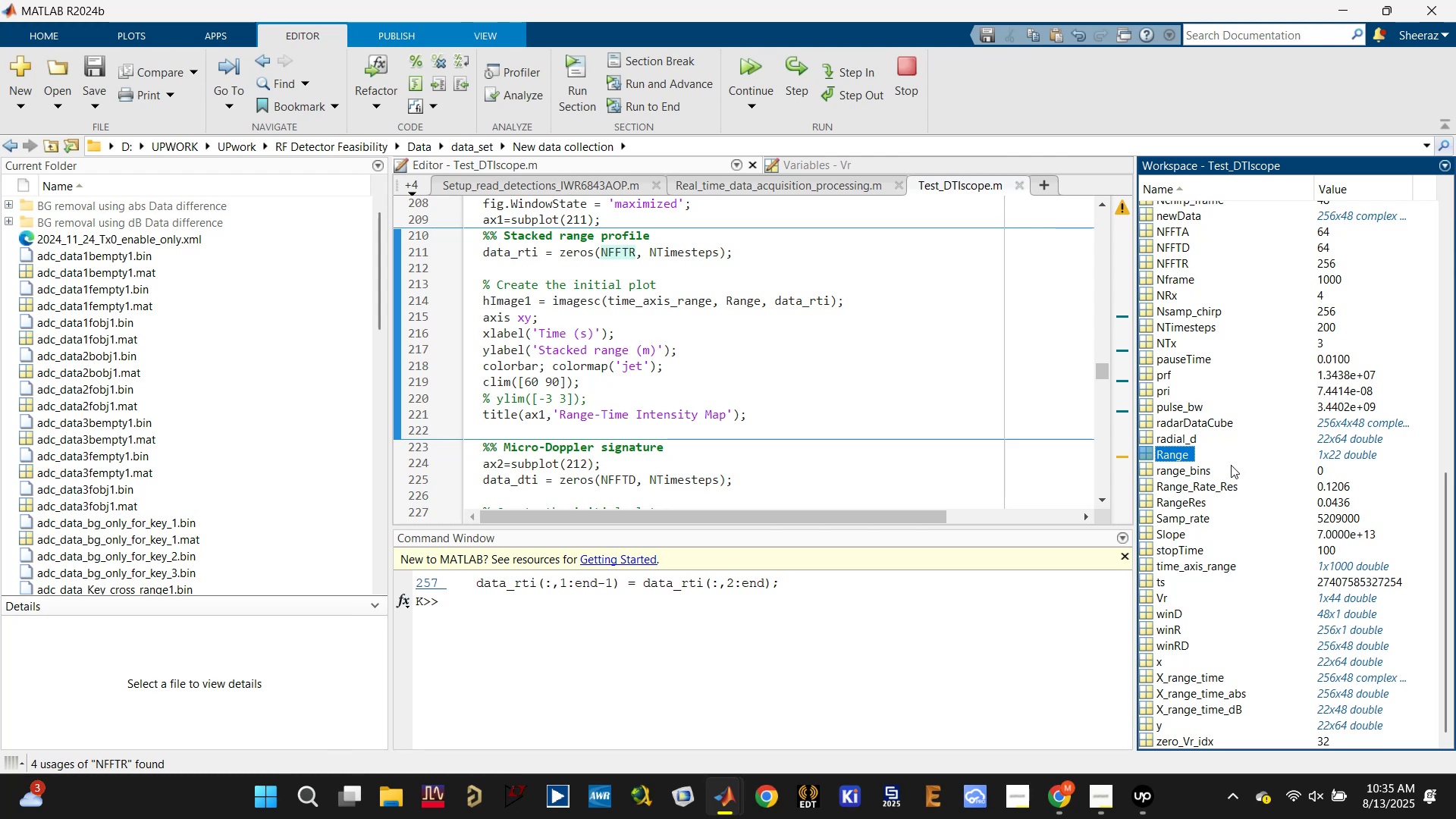 
mouse_move([1175, 469])
 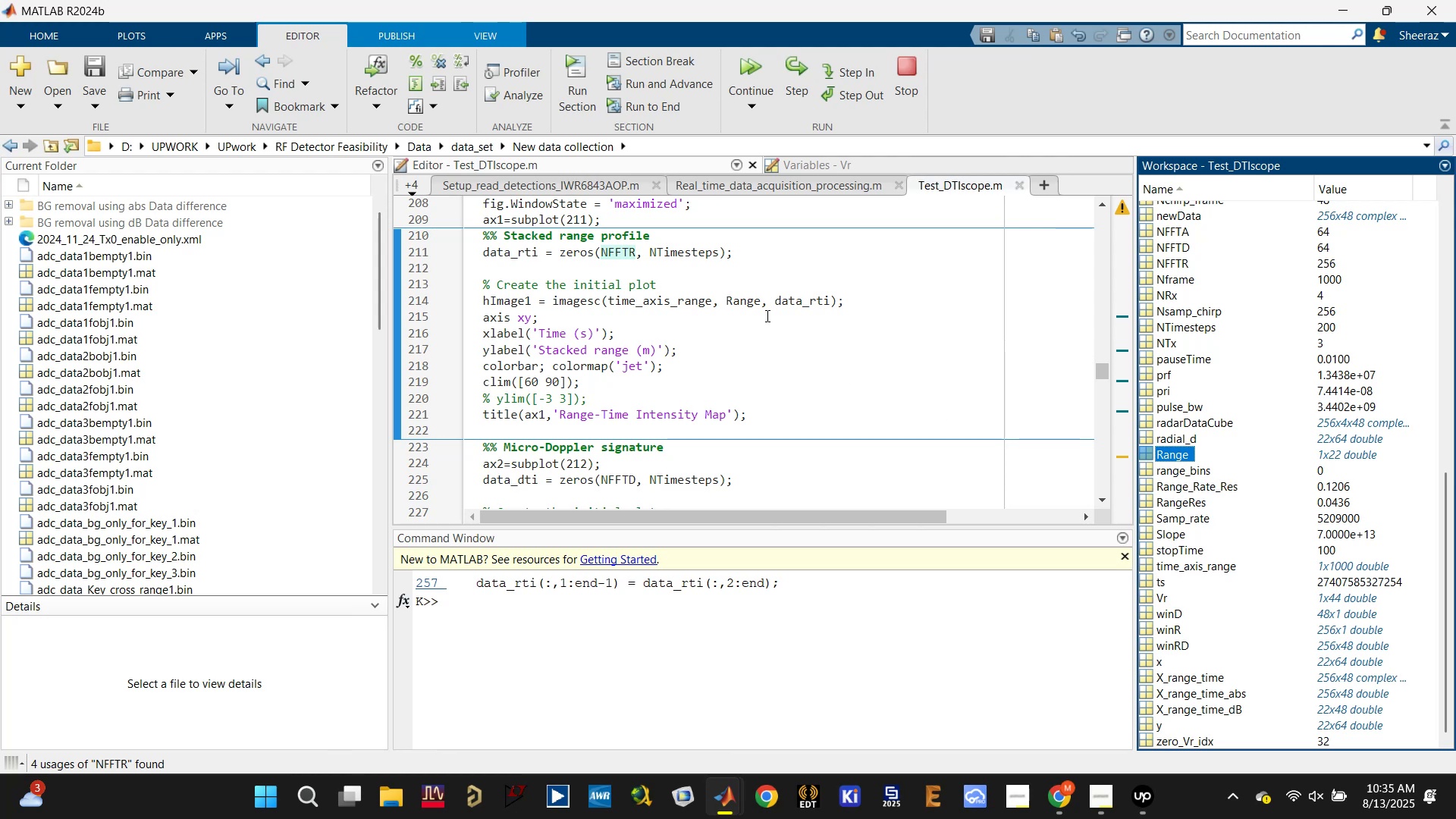 
left_click([739, 302])
 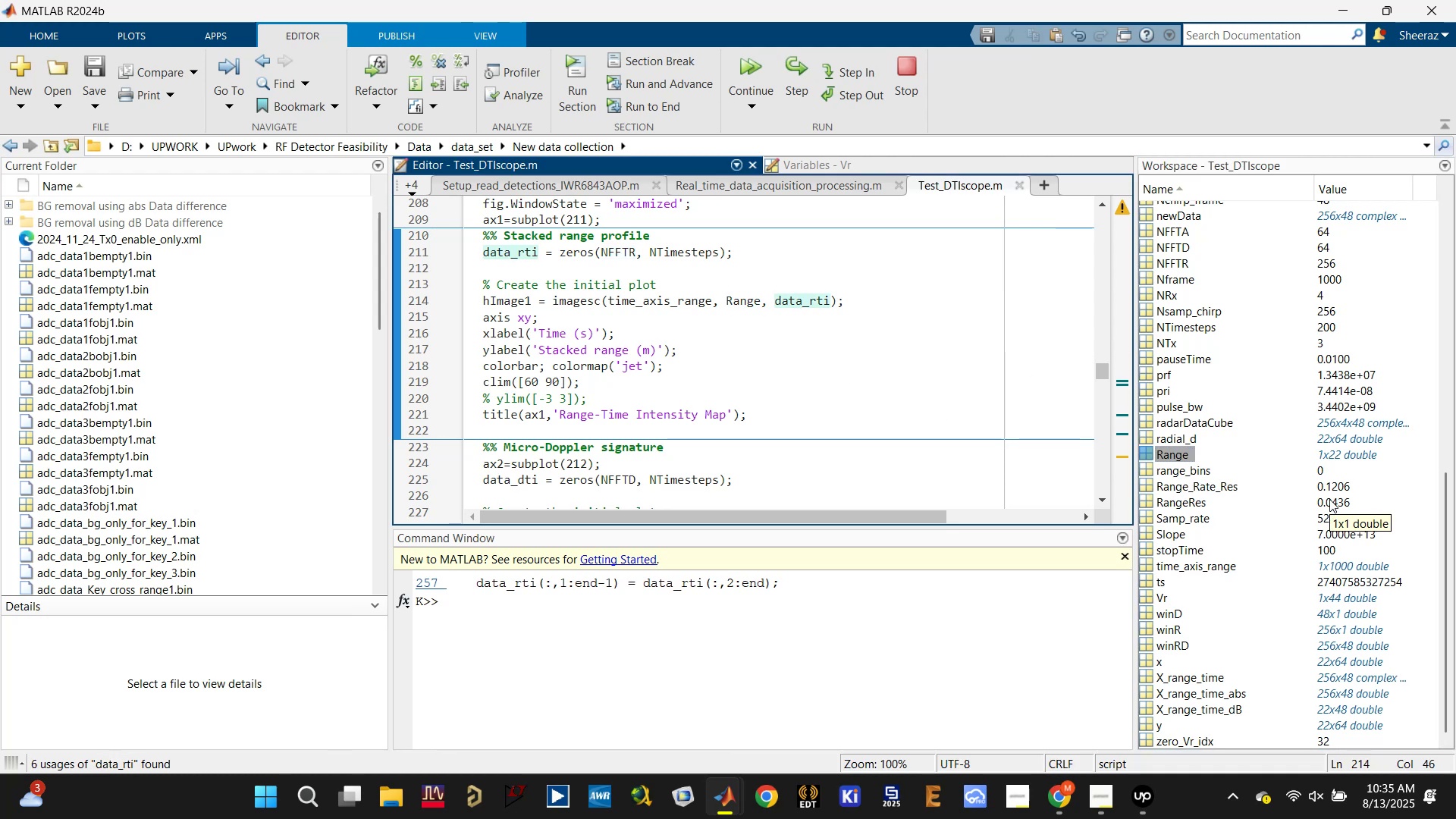 
wait(6.4)
 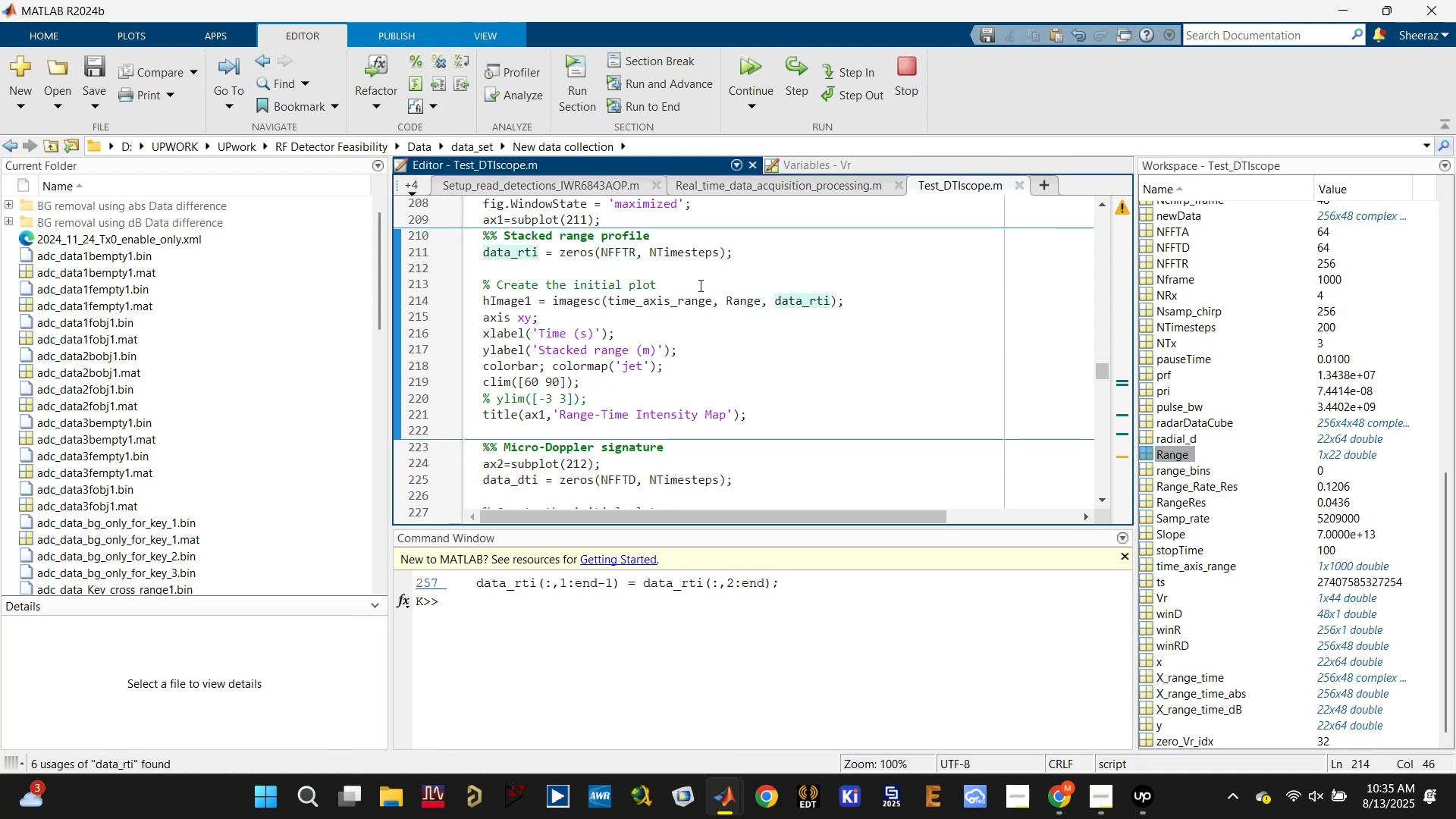 
left_click([622, 258])
 